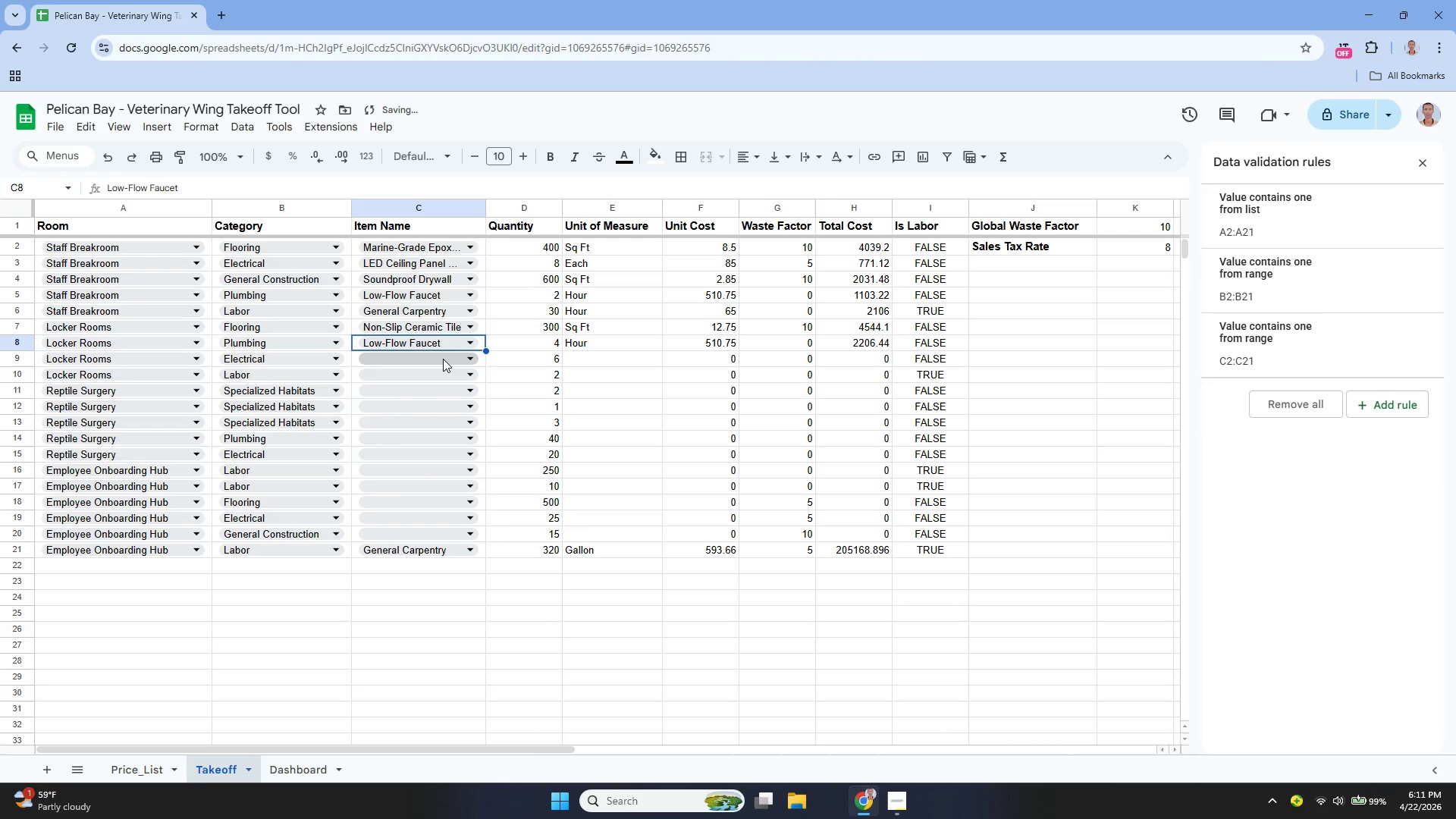 
left_click([442, 358])
 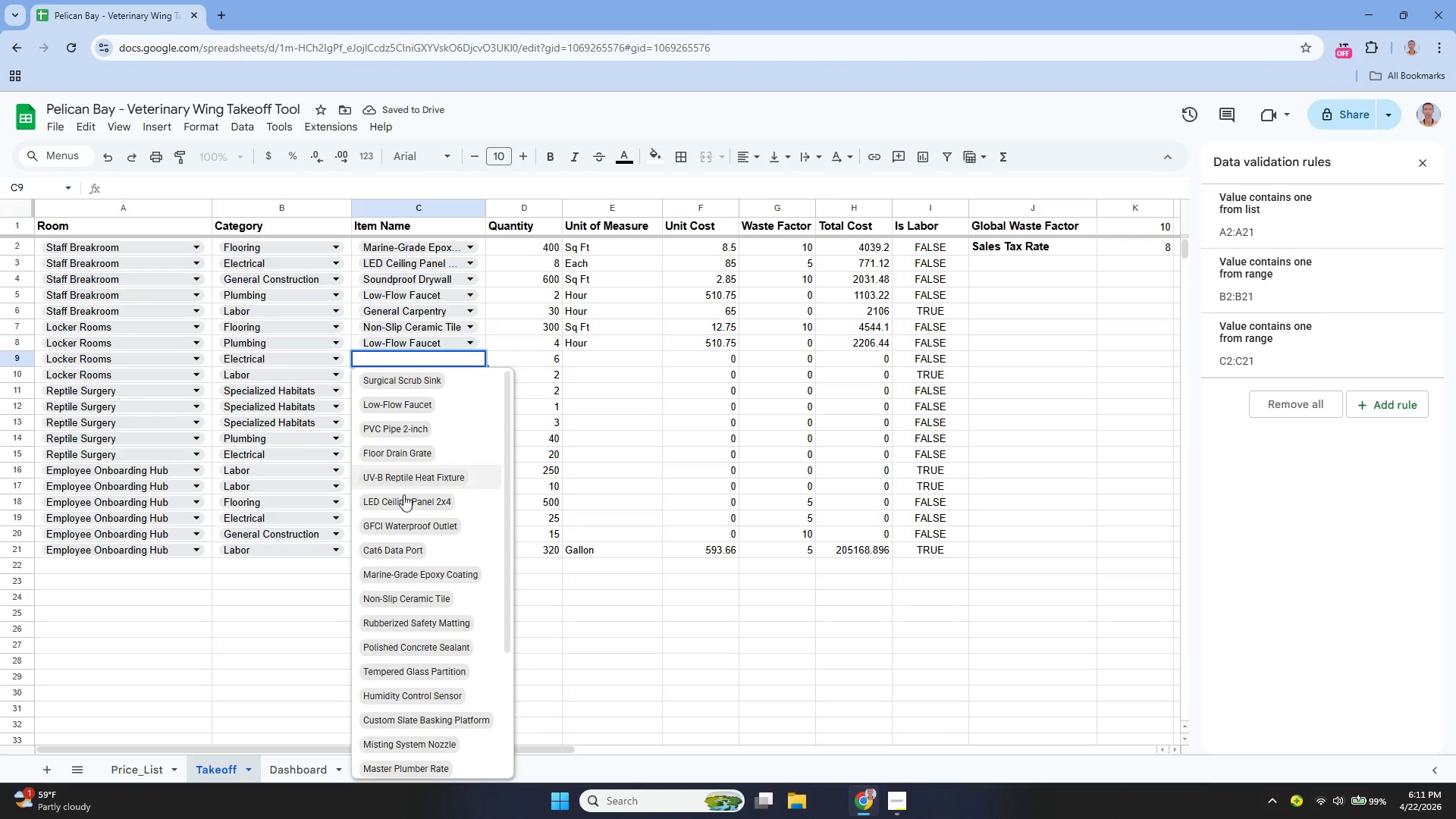 
scroll: coordinate [406, 510], scroll_direction: down, amount: 3.0
 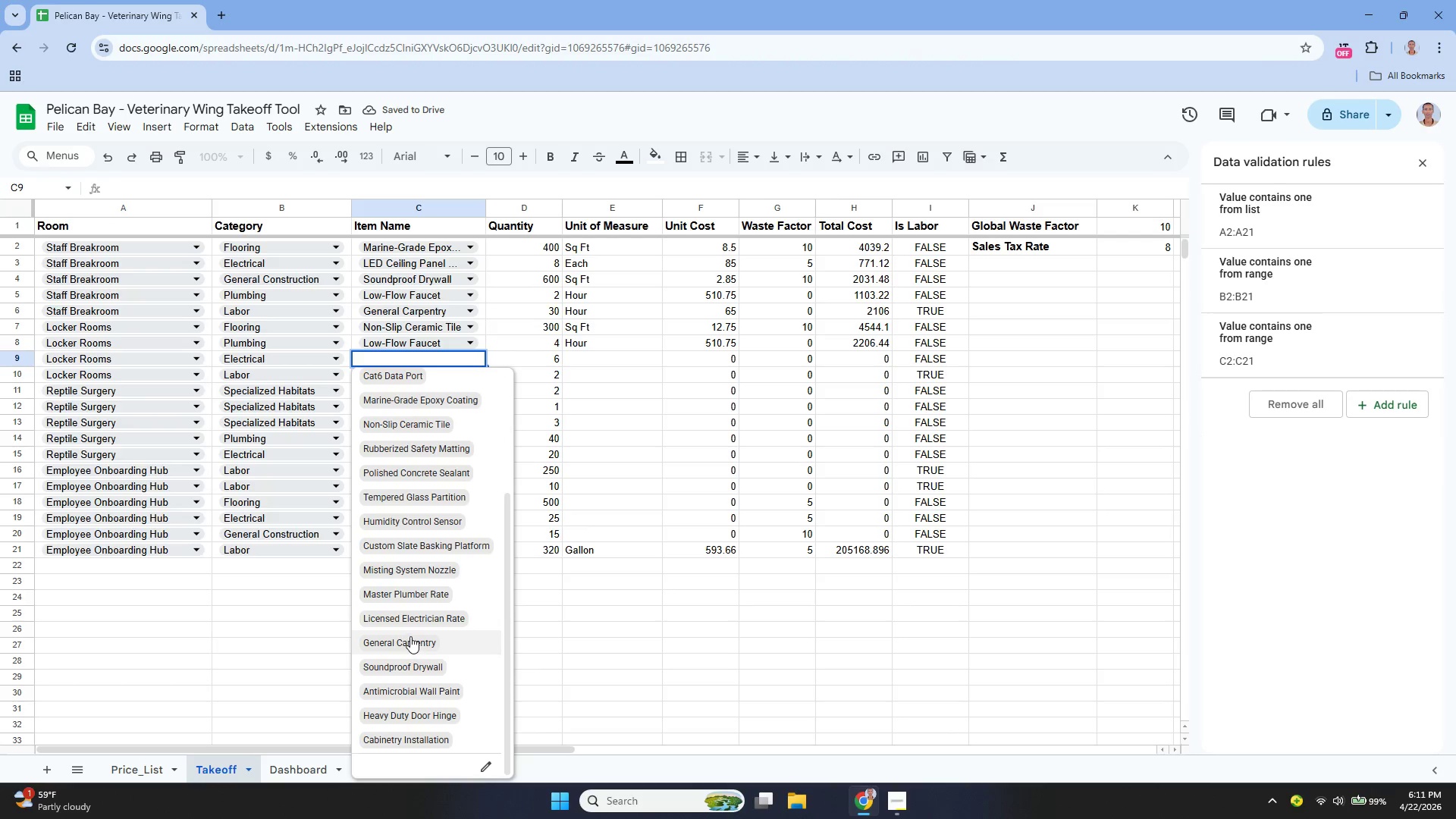 
left_click([411, 636])
 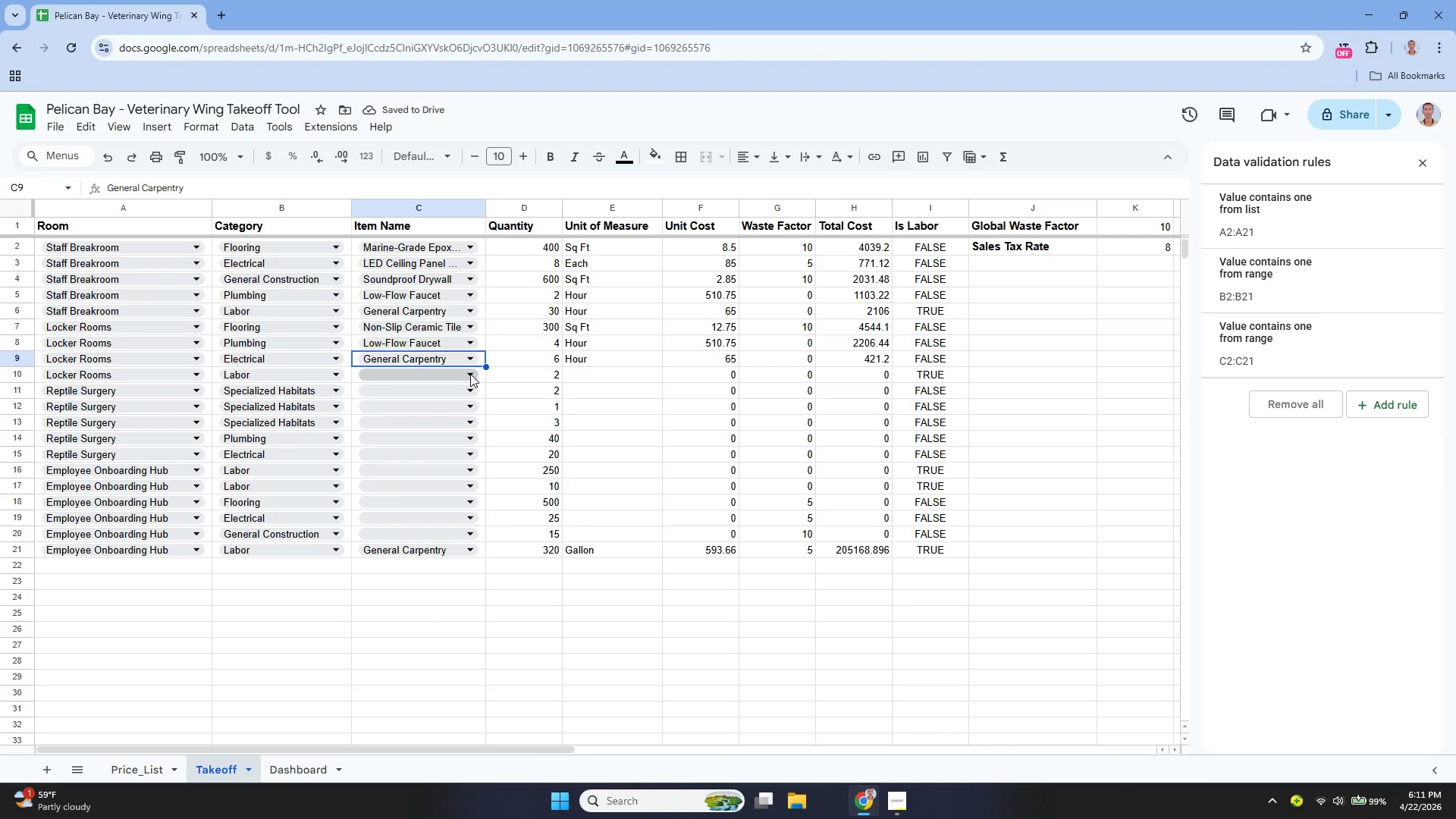 
left_click([470, 374])
 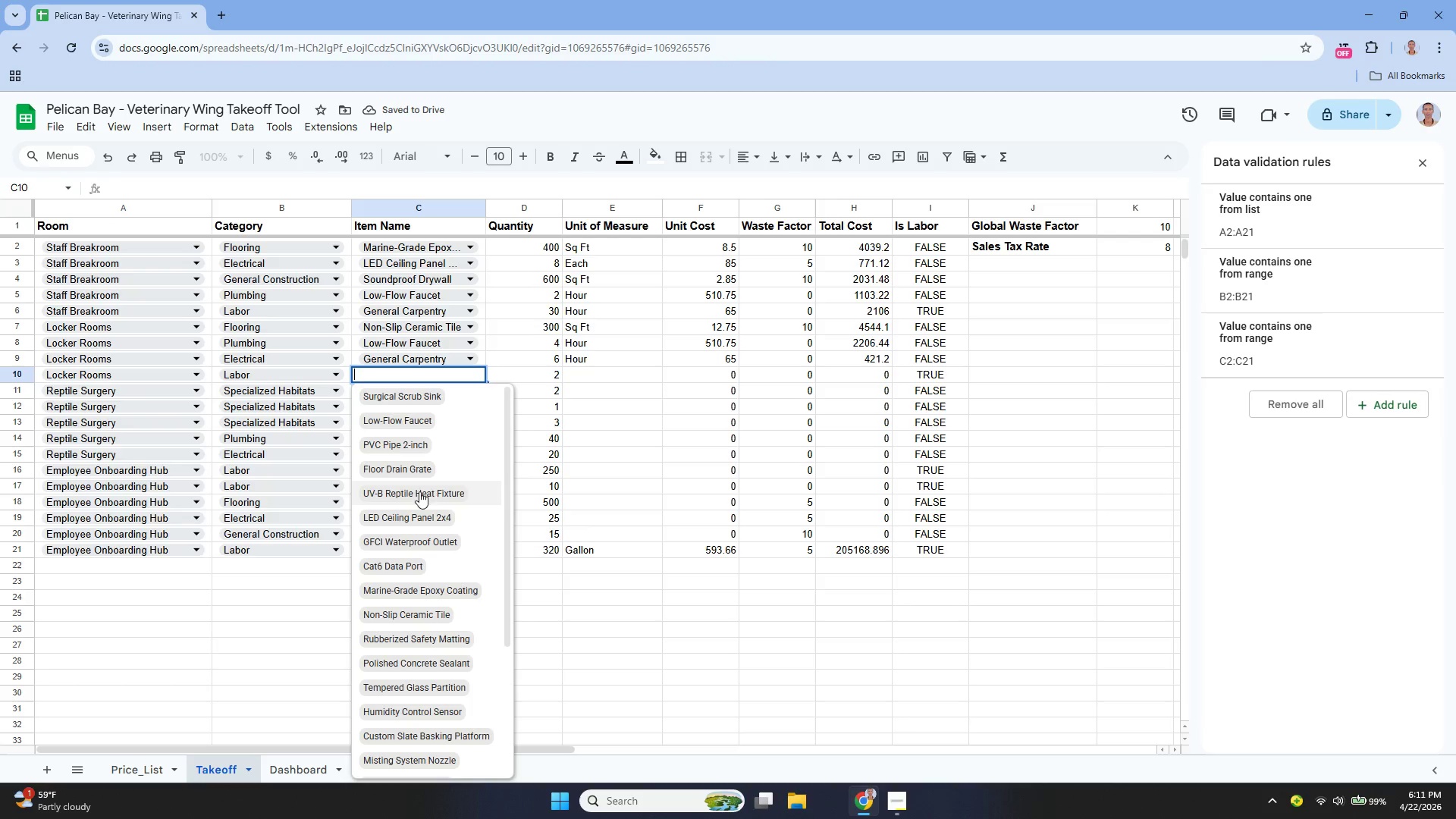 
scroll: coordinate [411, 581], scroll_direction: down, amount: 4.0
 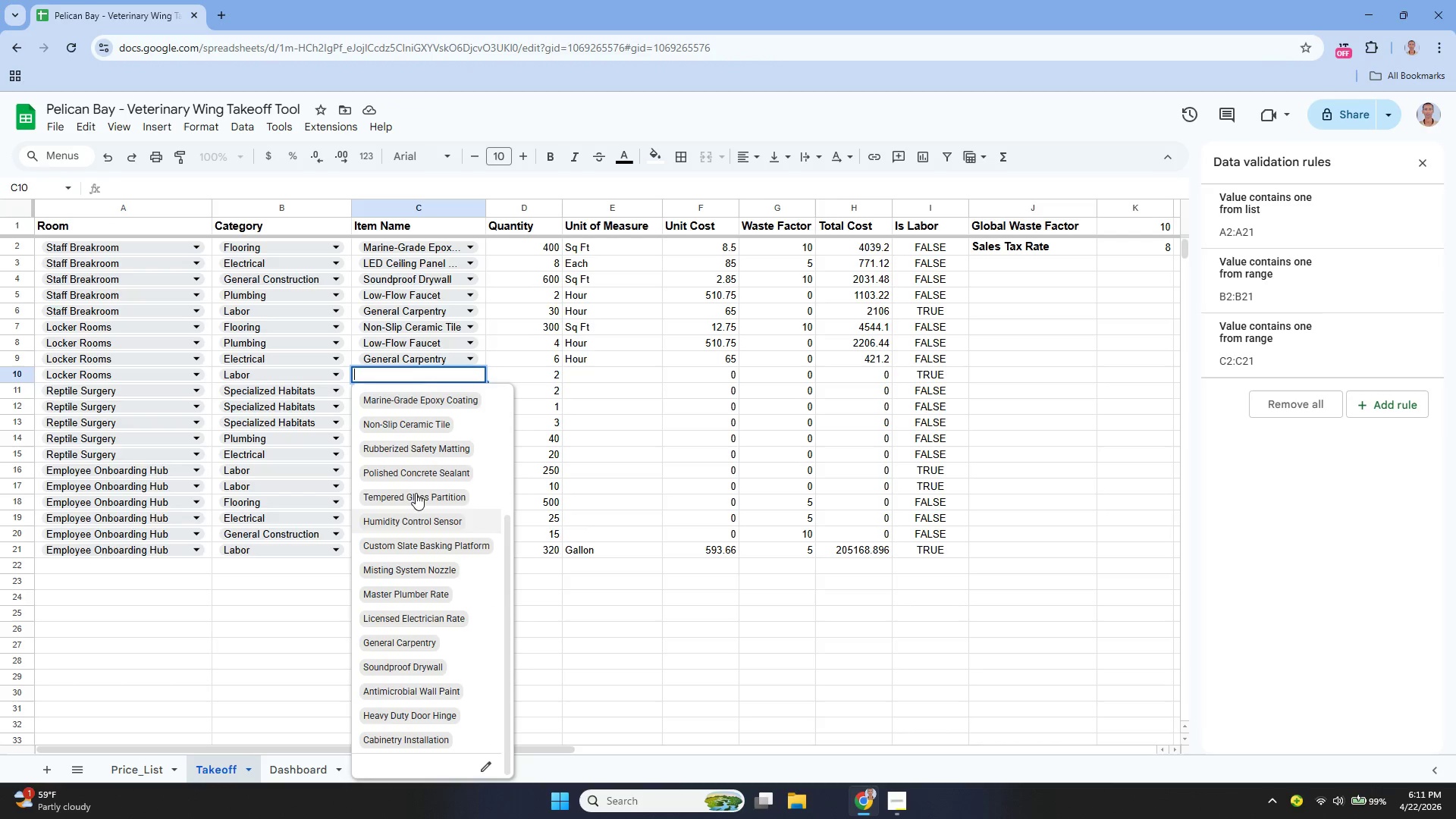 
left_click([437, 420])
 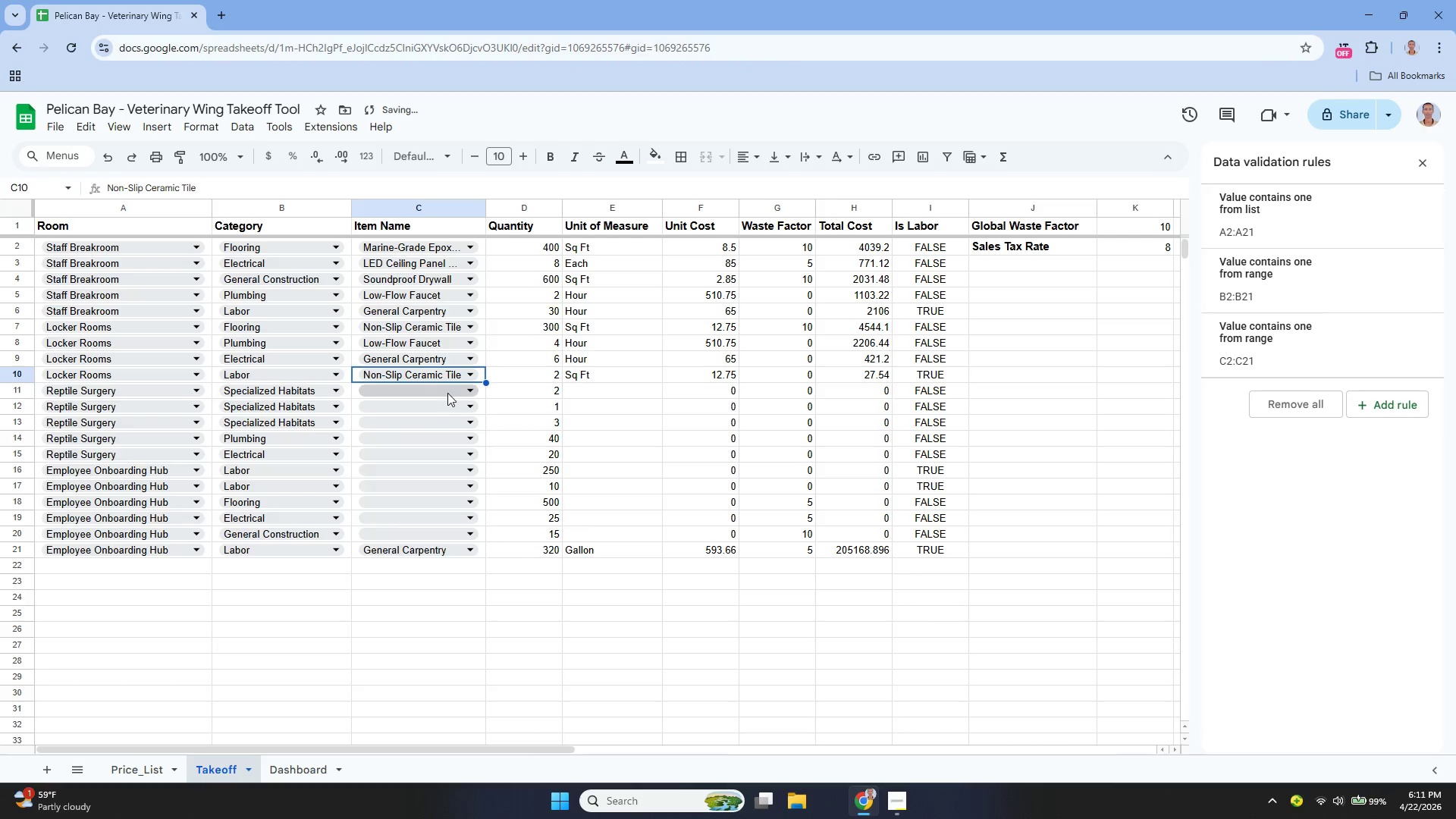 
mouse_move([439, 418])
 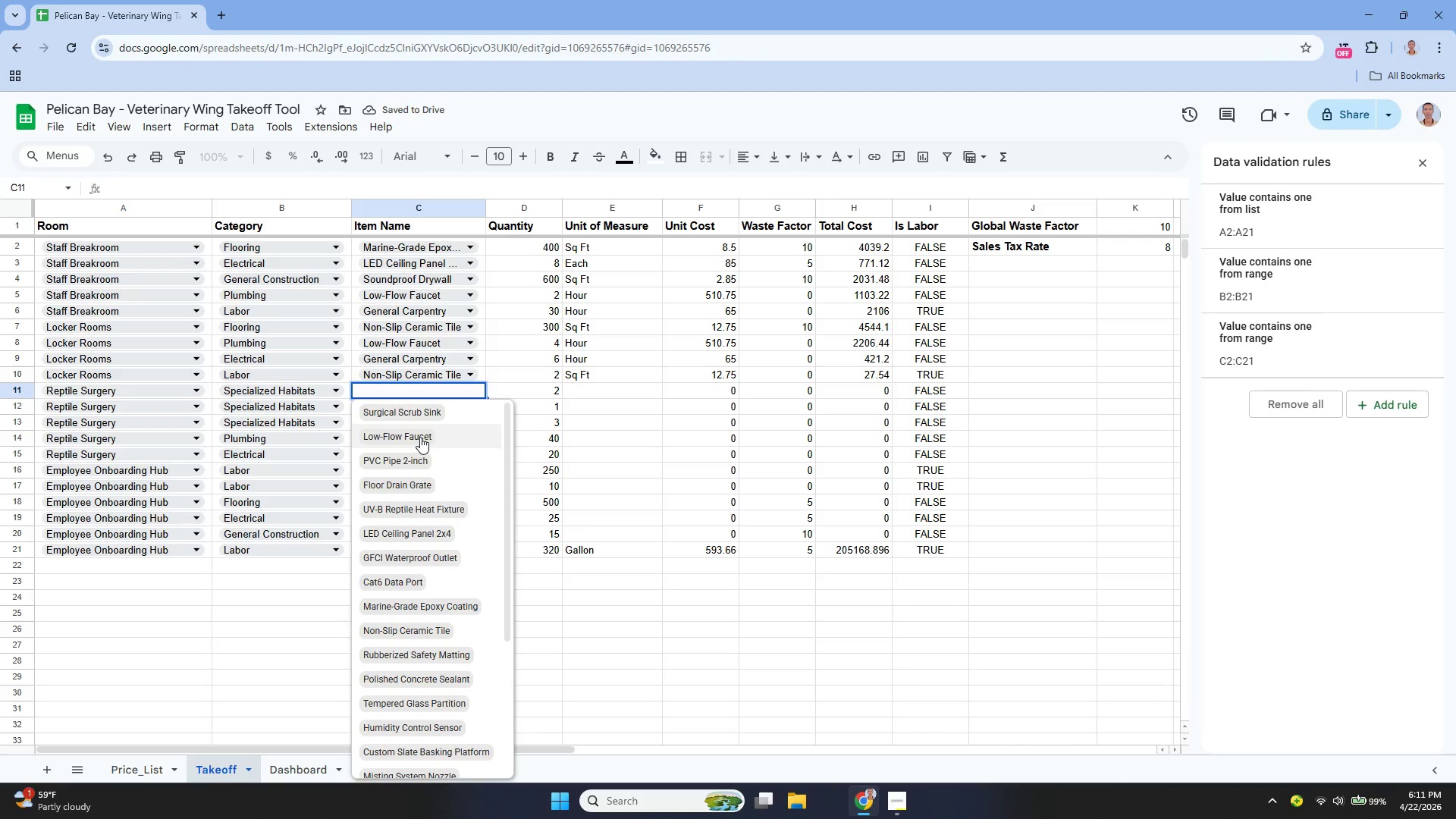 
mouse_move([416, 432])
 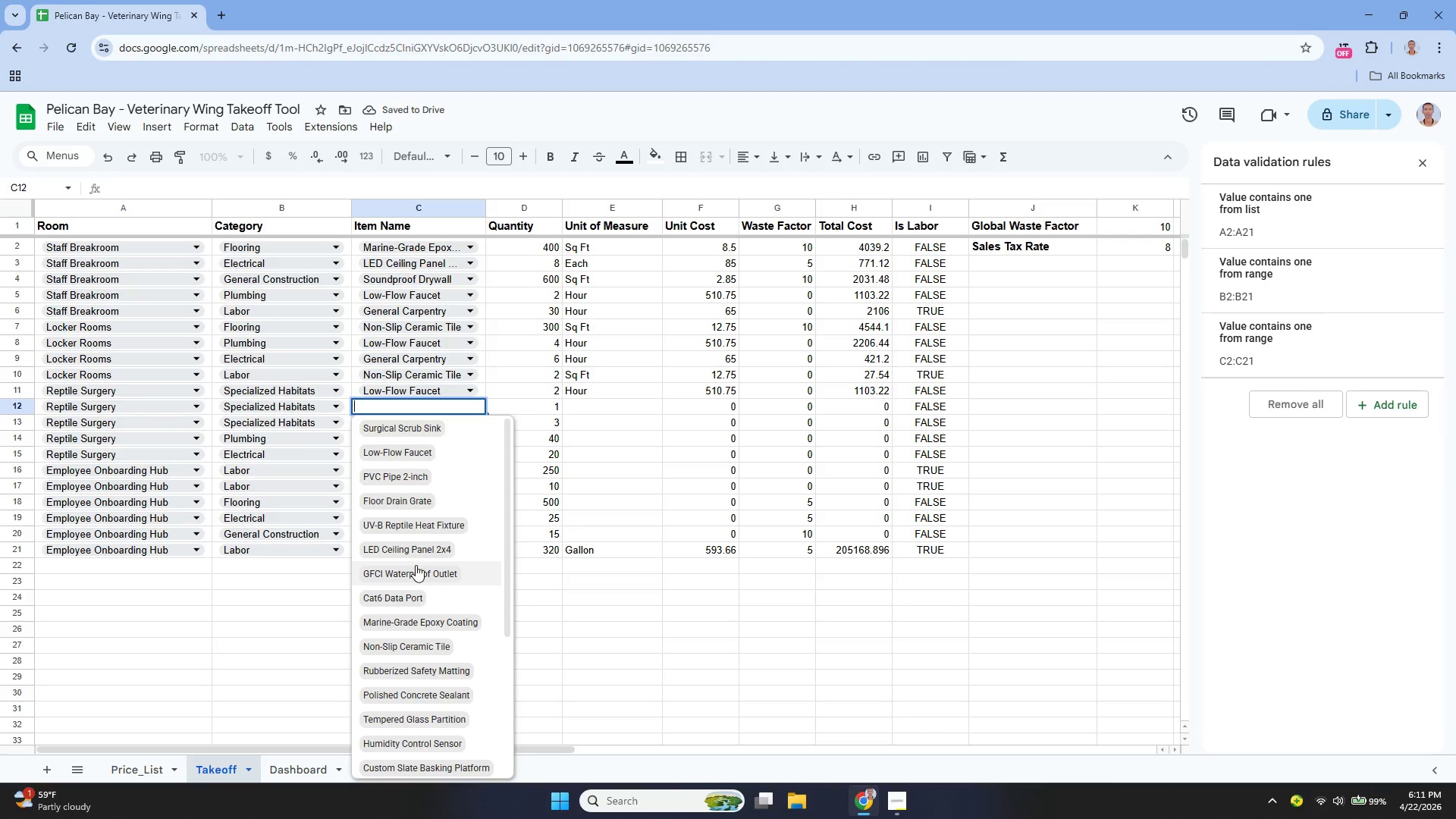 
left_click([416, 565])
 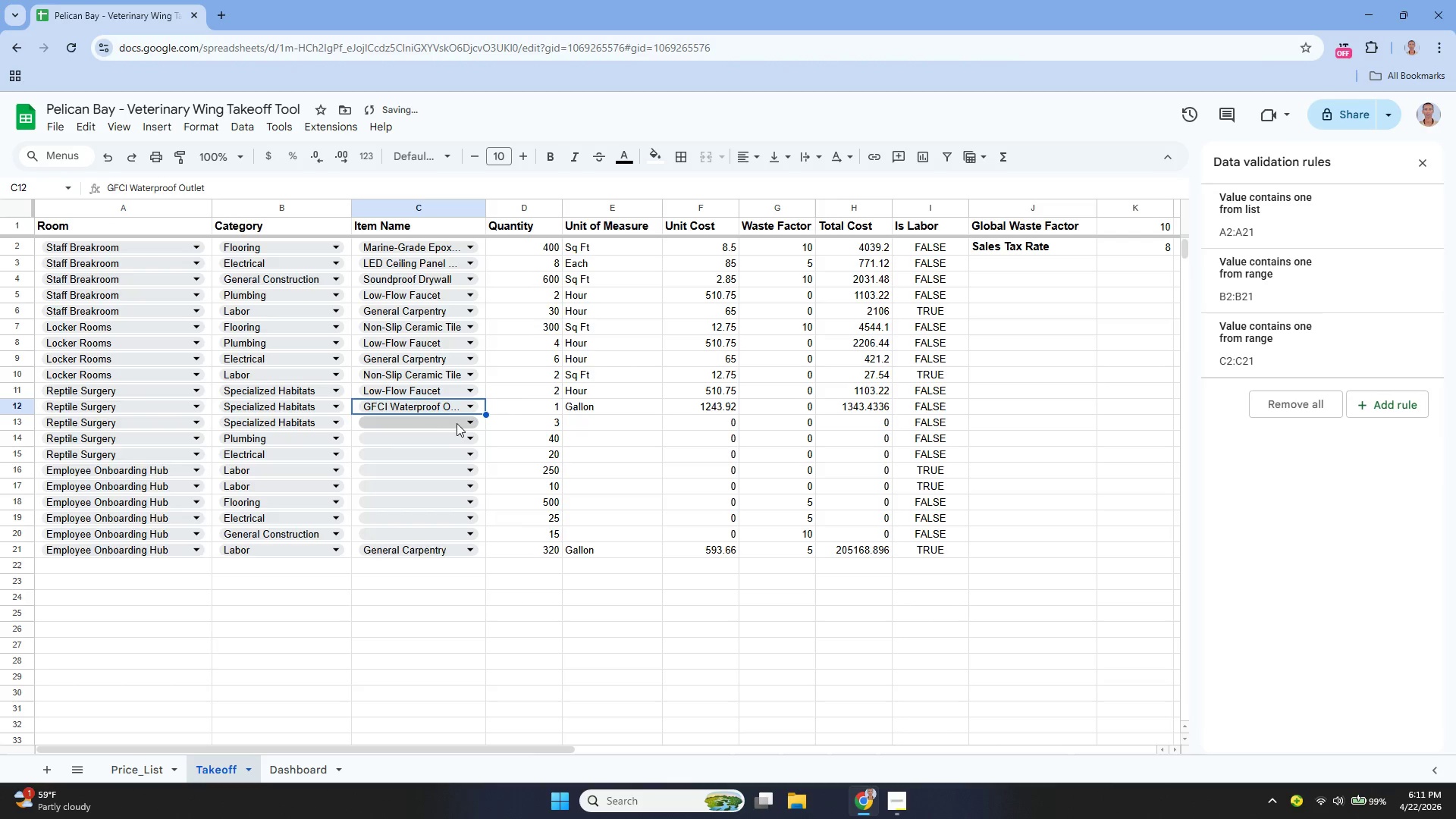 
left_click([457, 421])
 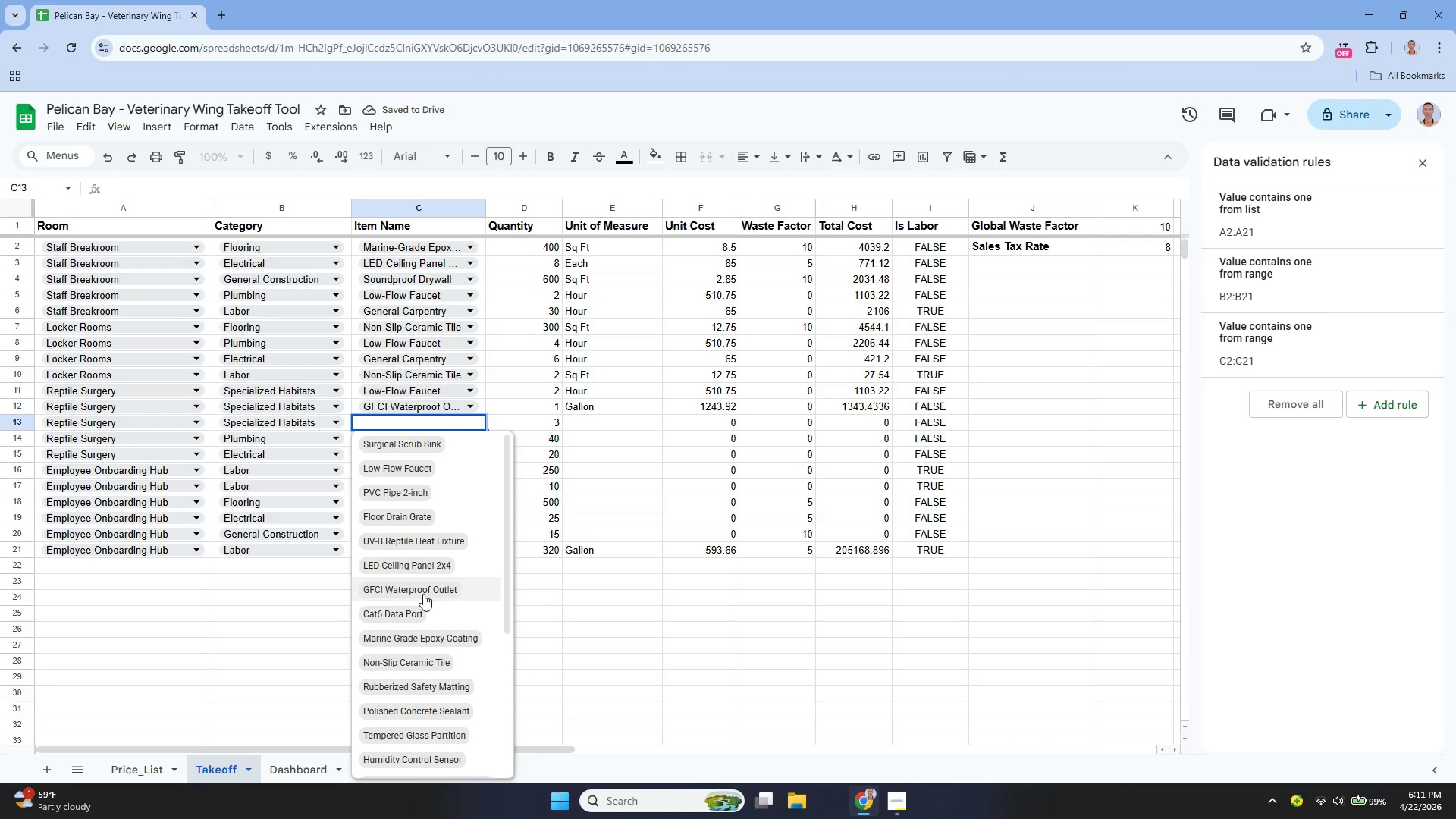 
scroll: coordinate [424, 634], scroll_direction: down, amount: 2.0
 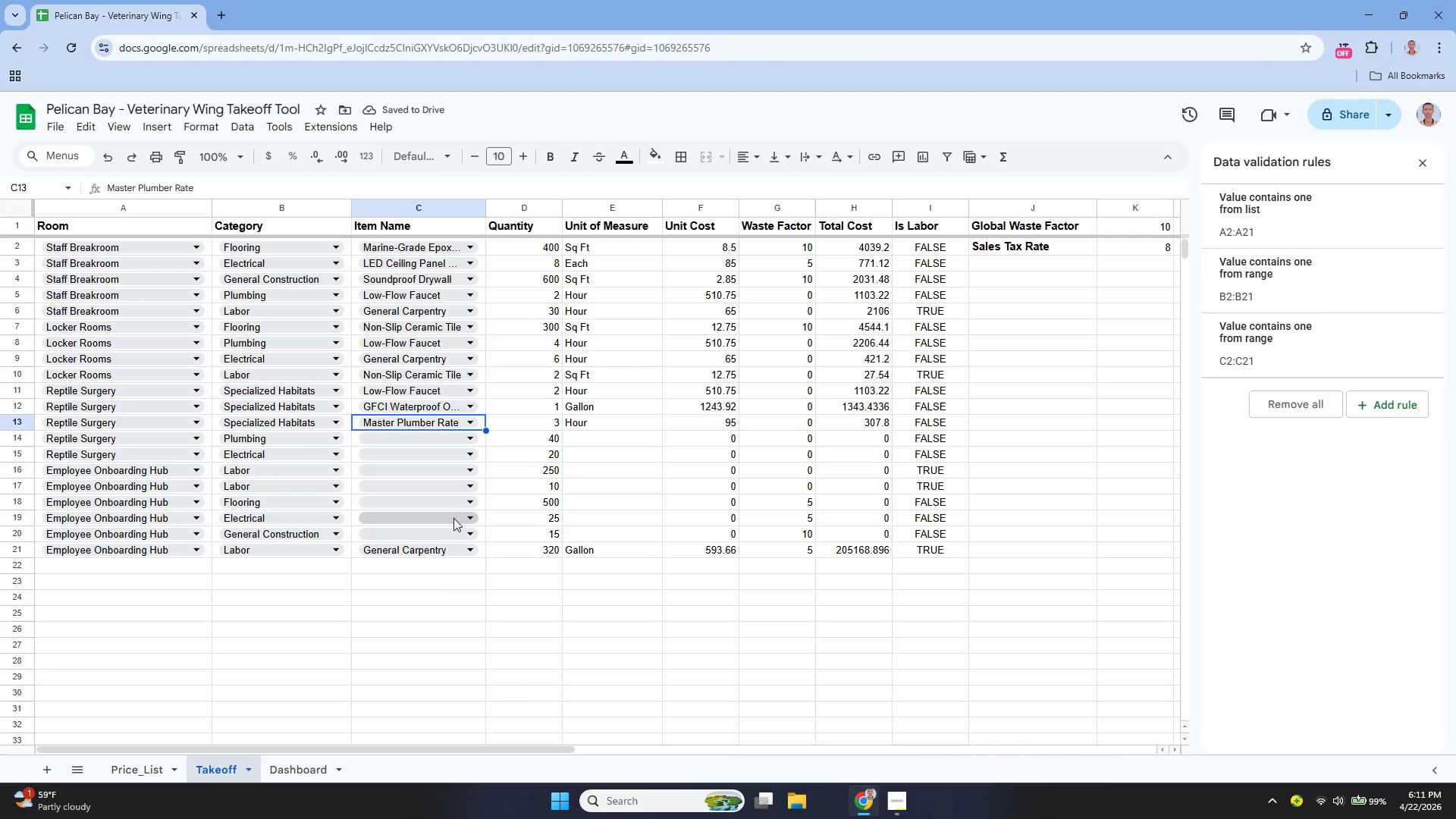 
wait(5.32)
 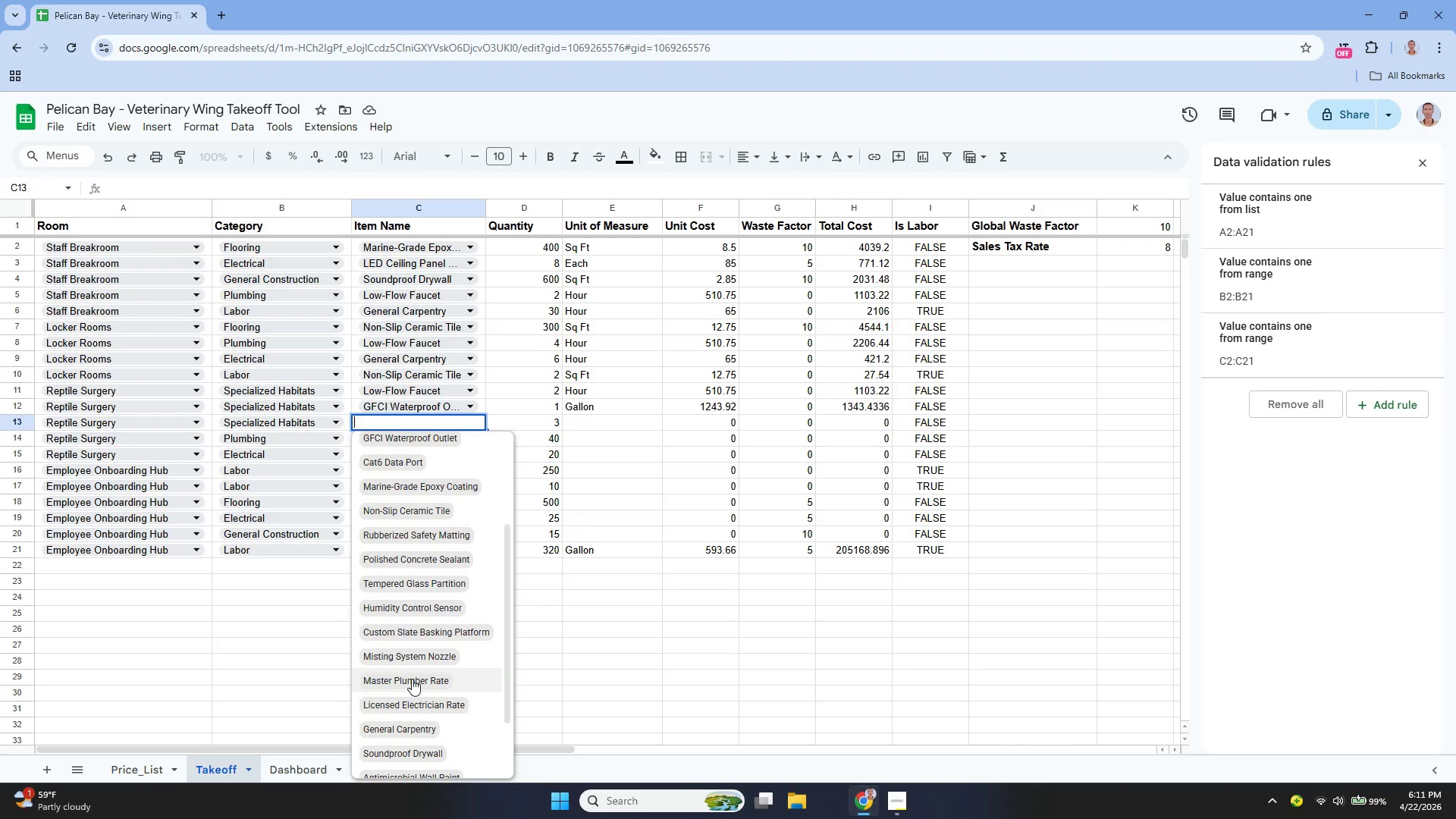 
left_click([465, 435])
 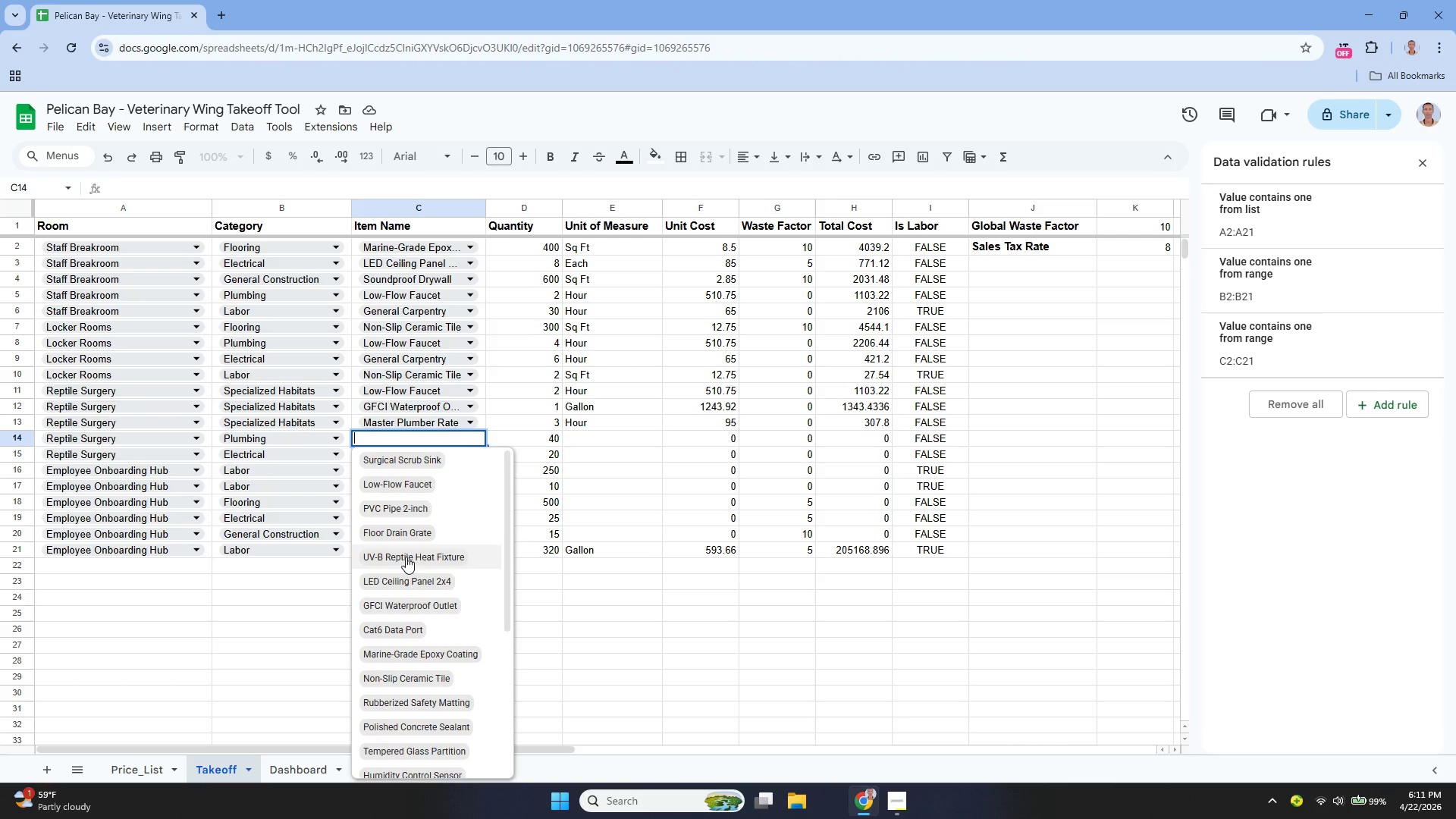 
left_click([406, 557])
 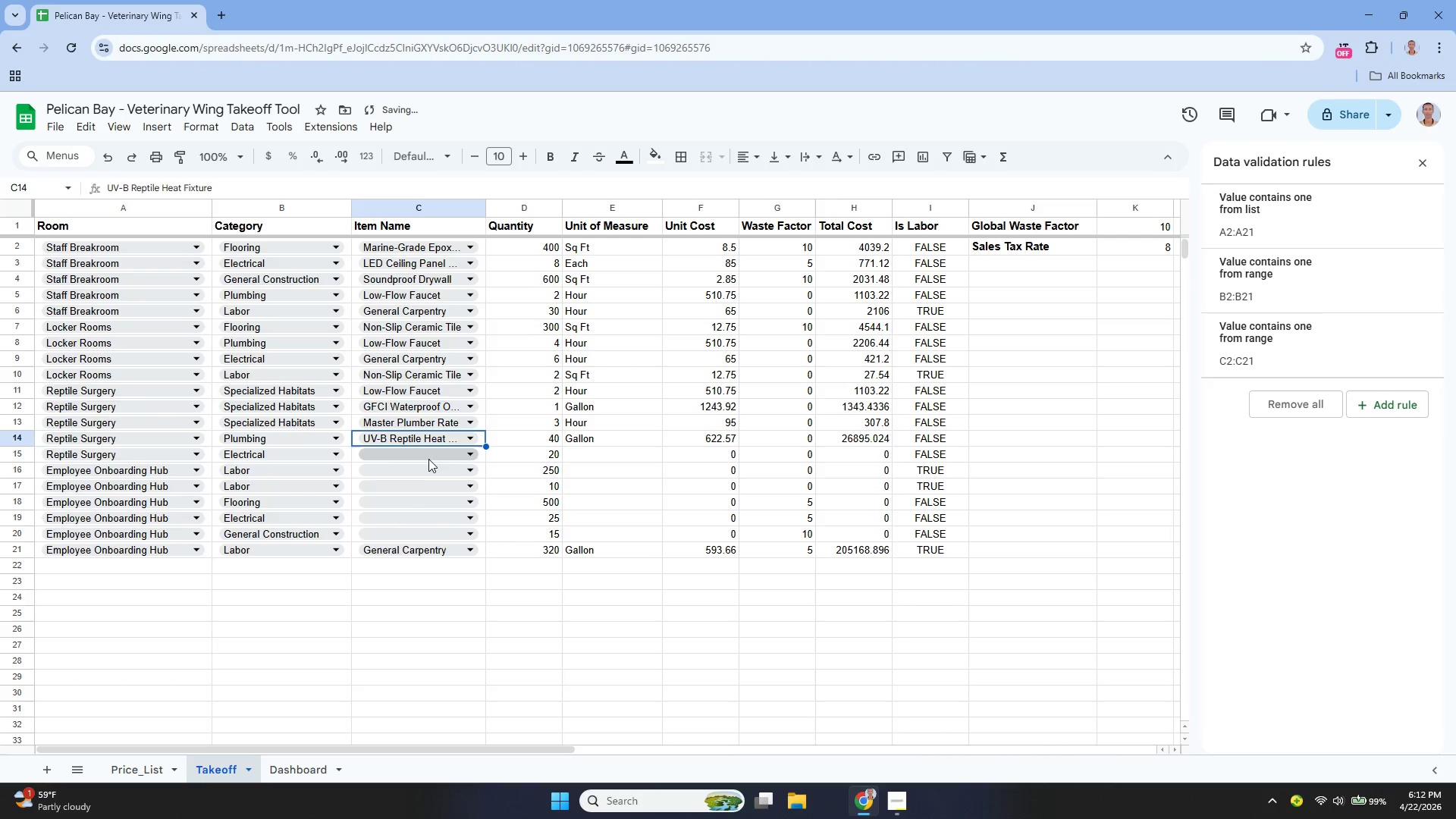 
left_click([429, 454])
 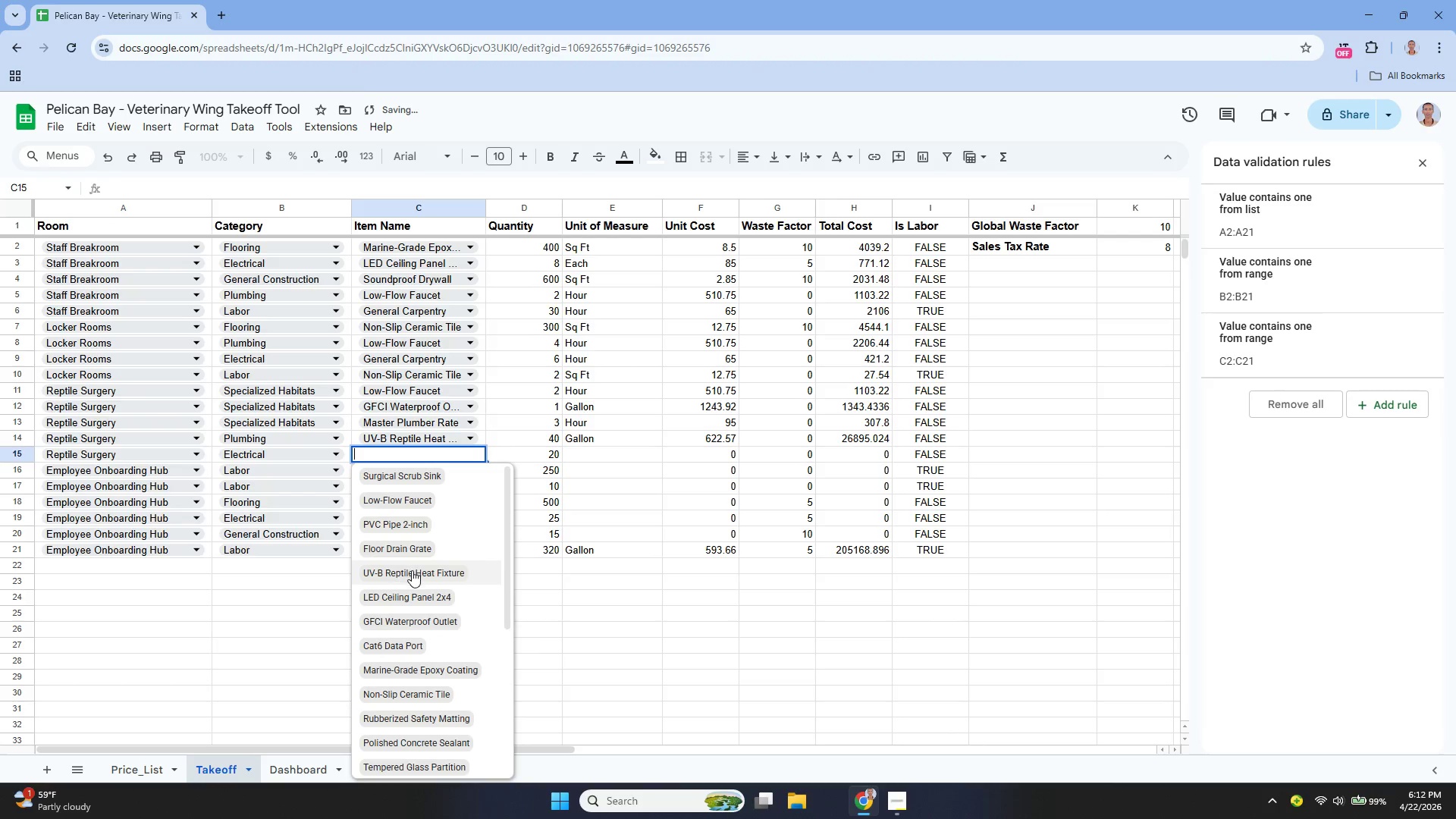 
scroll: coordinate [416, 577], scroll_direction: down, amount: 2.0
 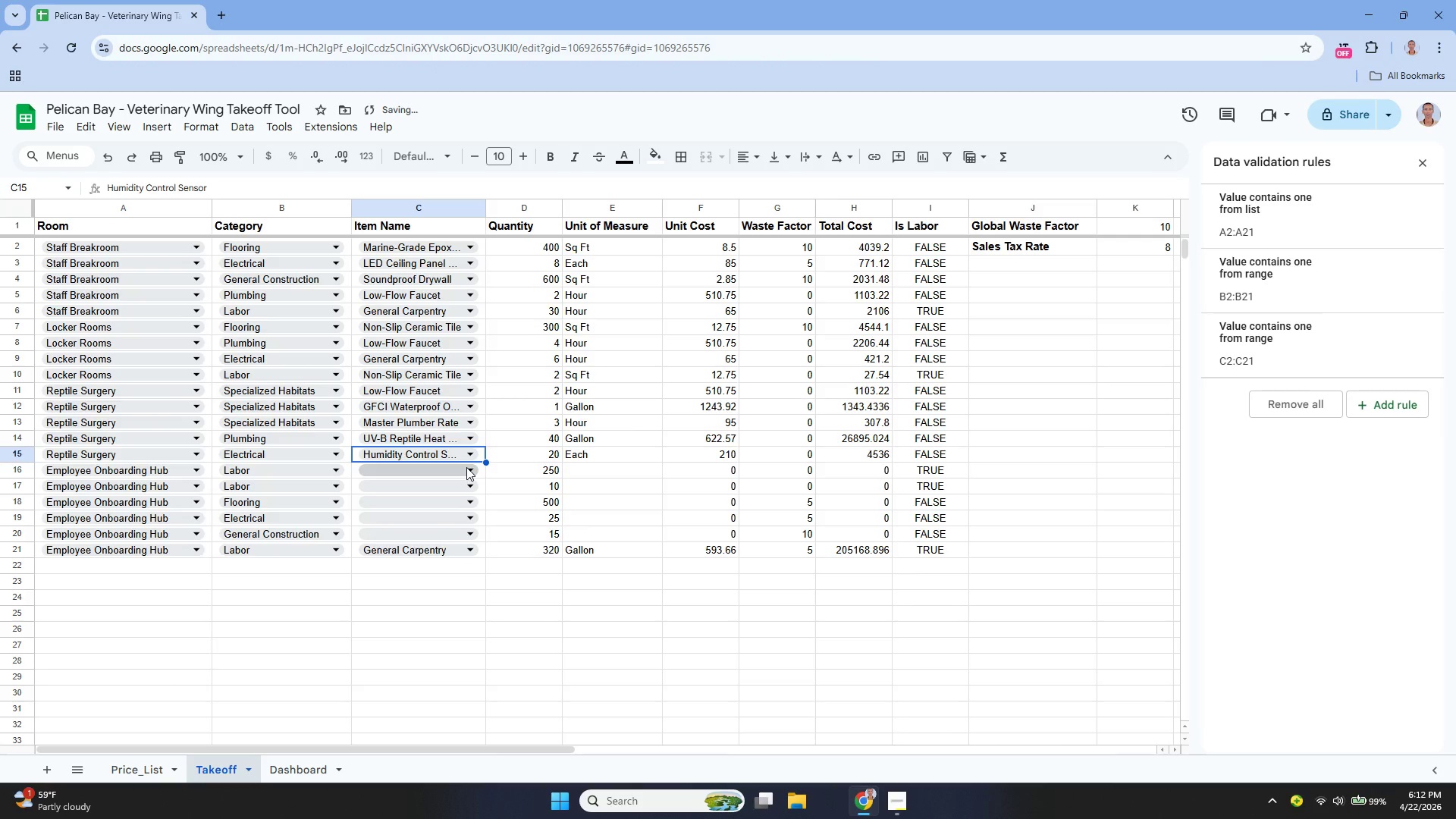 
left_click([466, 467])
 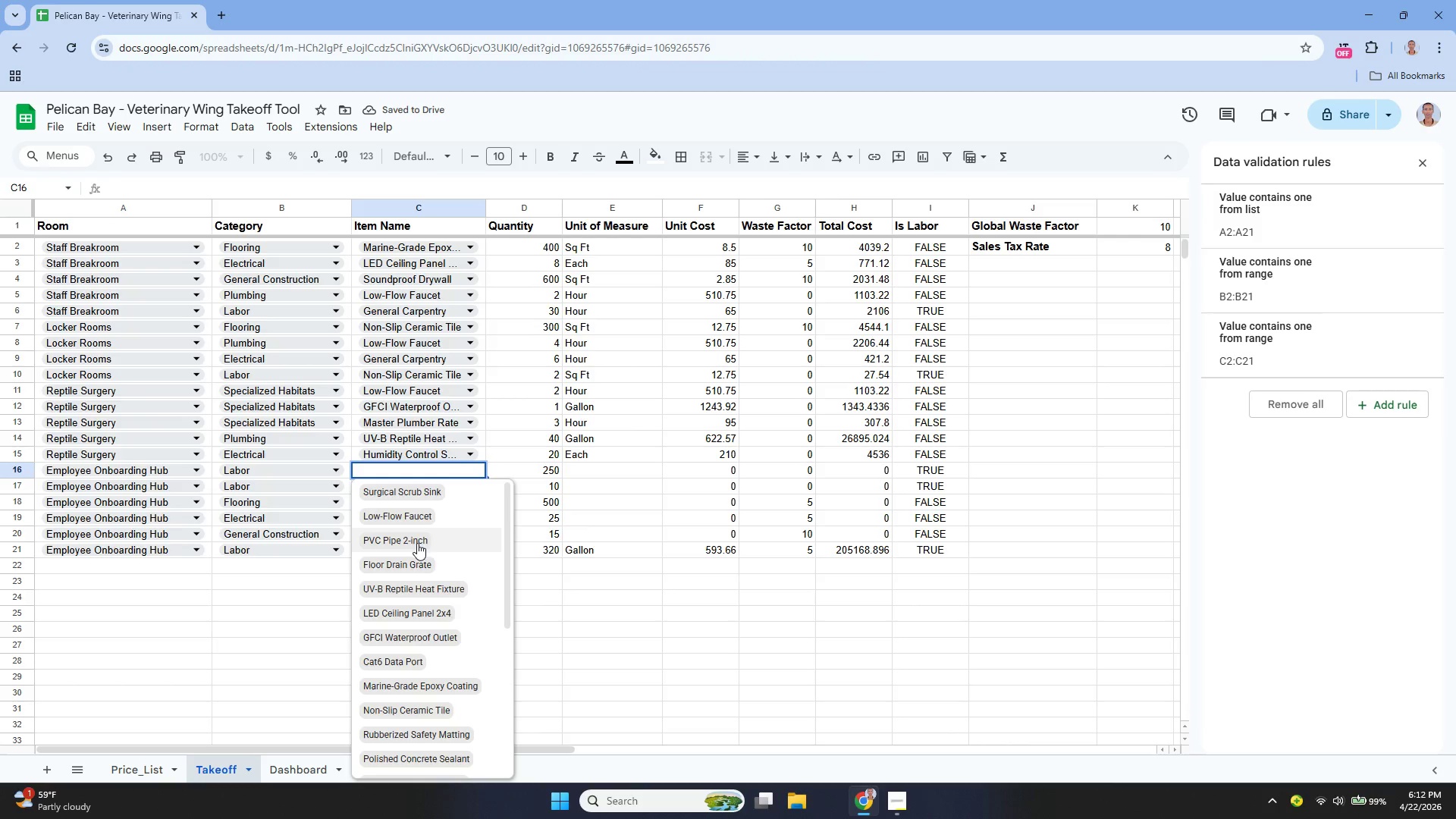 
scroll: coordinate [434, 723], scroll_direction: down, amount: 6.0
 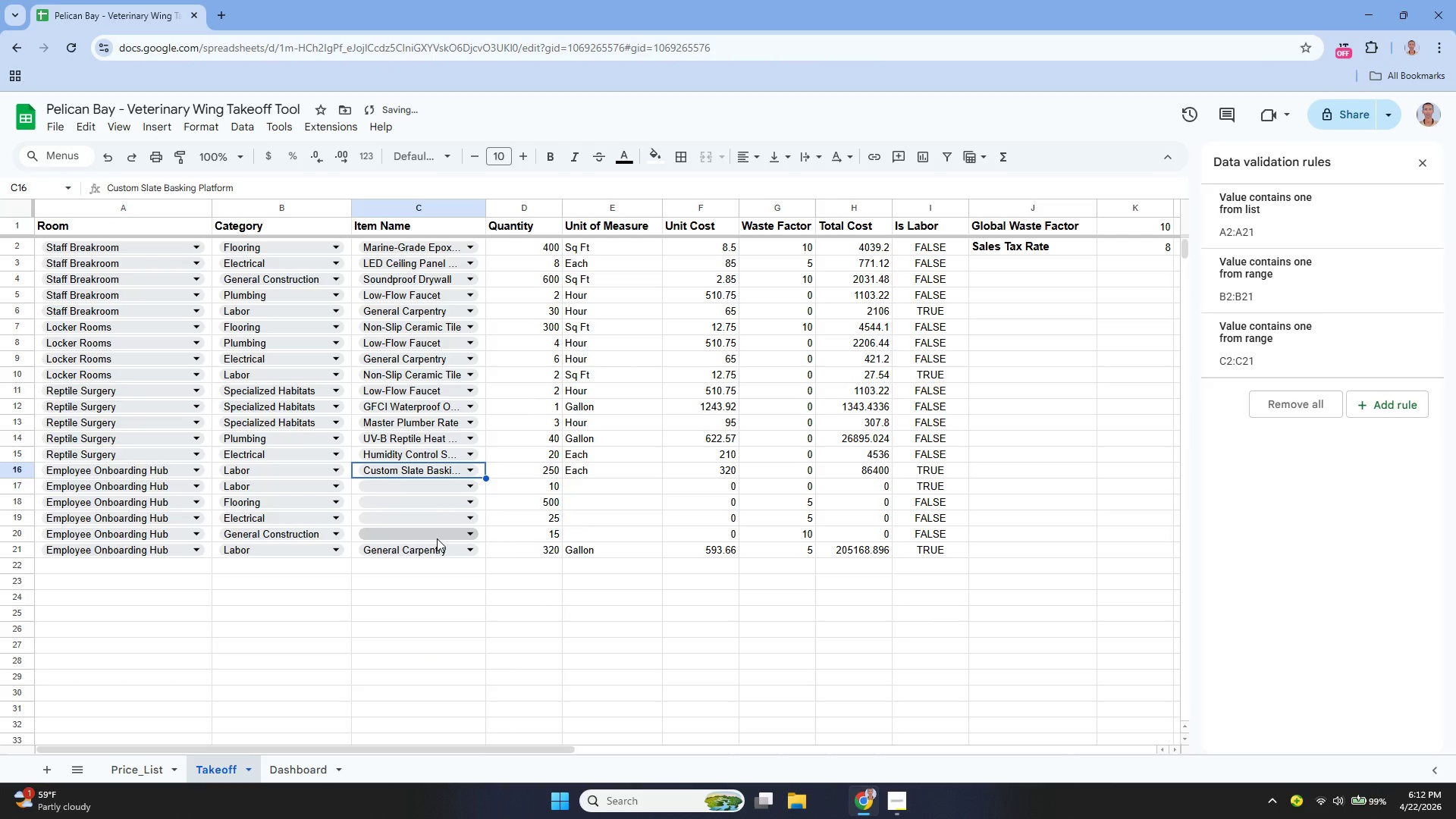 
mouse_move([431, 495])
 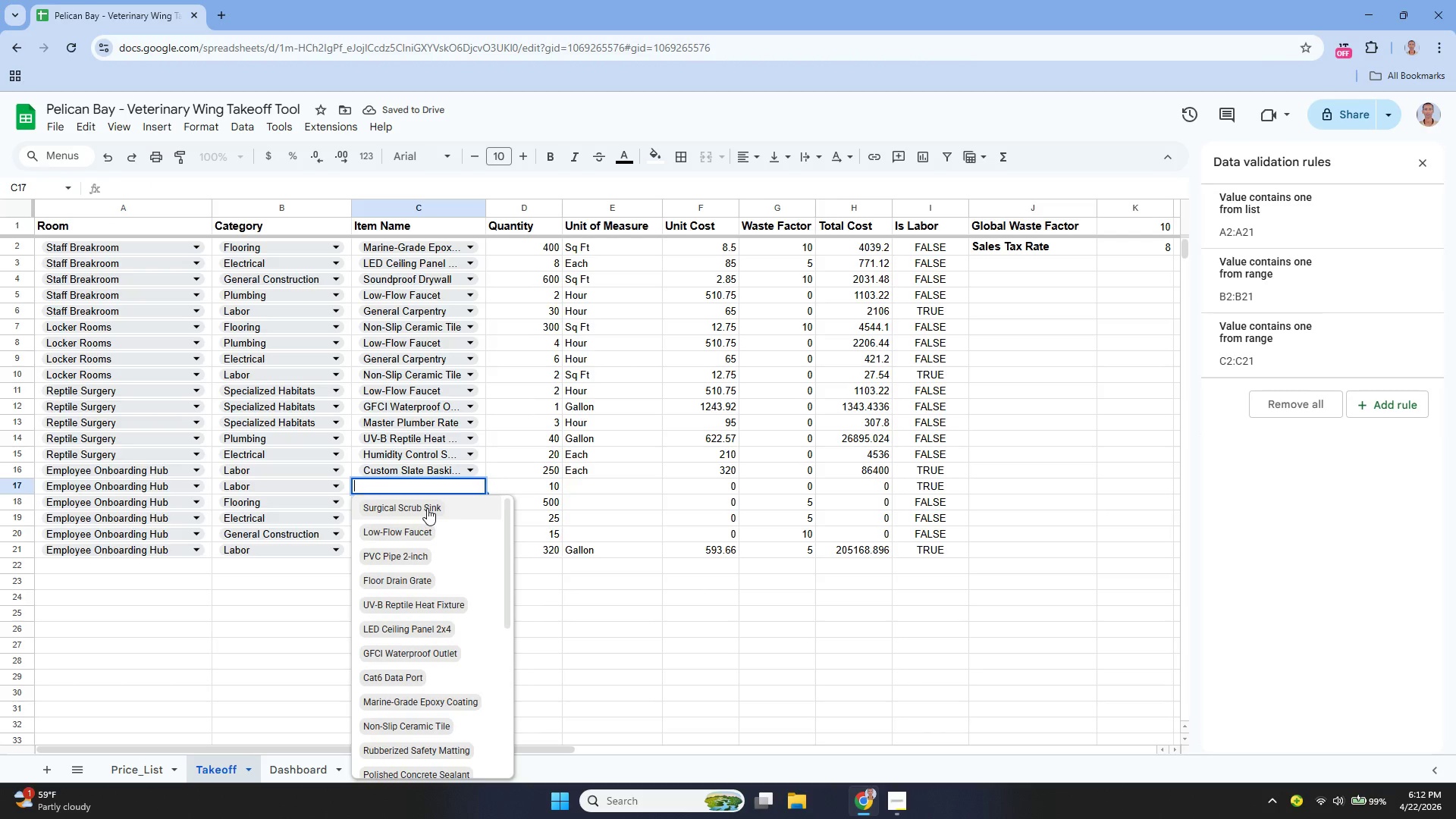 
left_click([427, 508])
 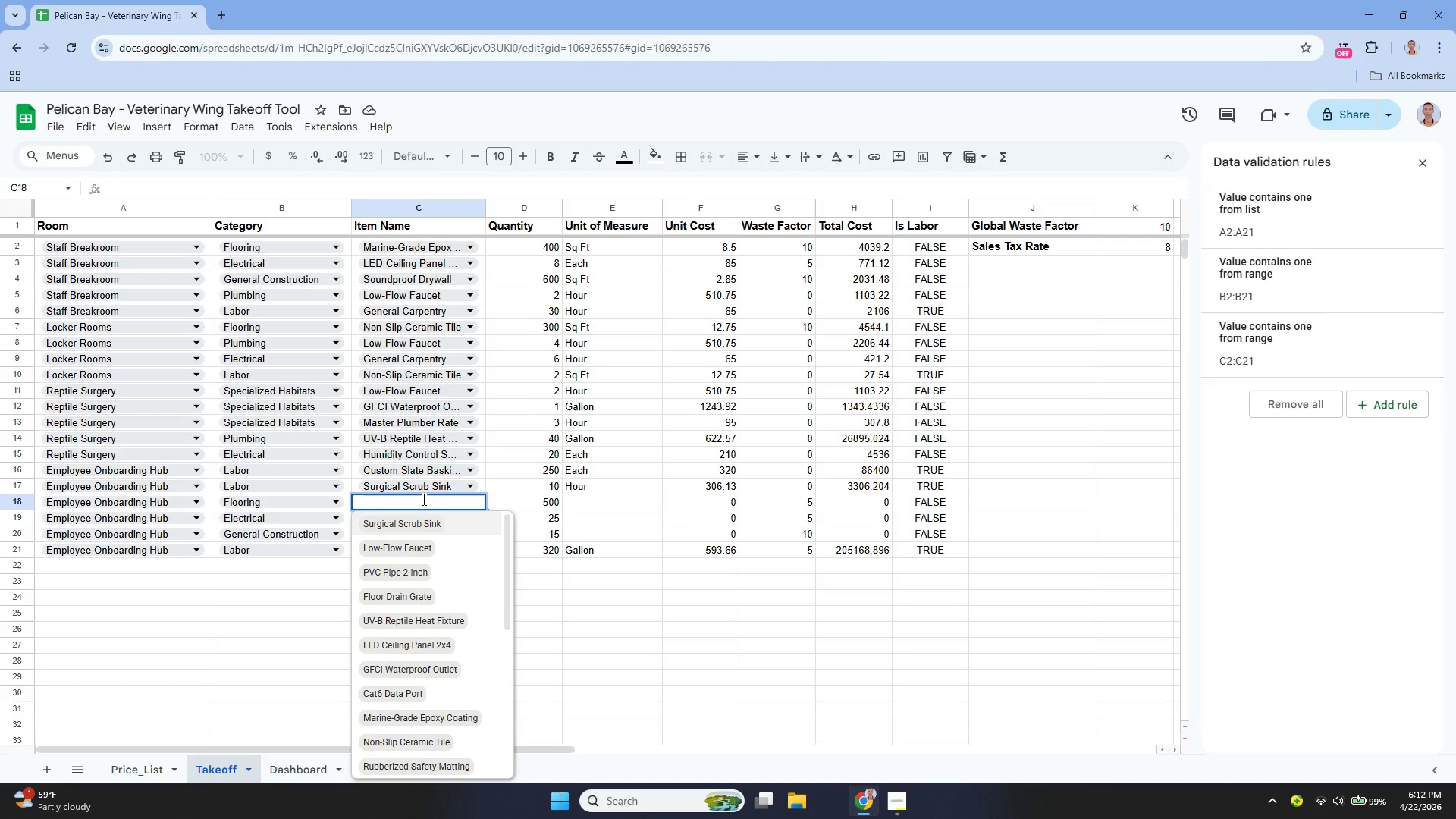 
wait(12.86)
 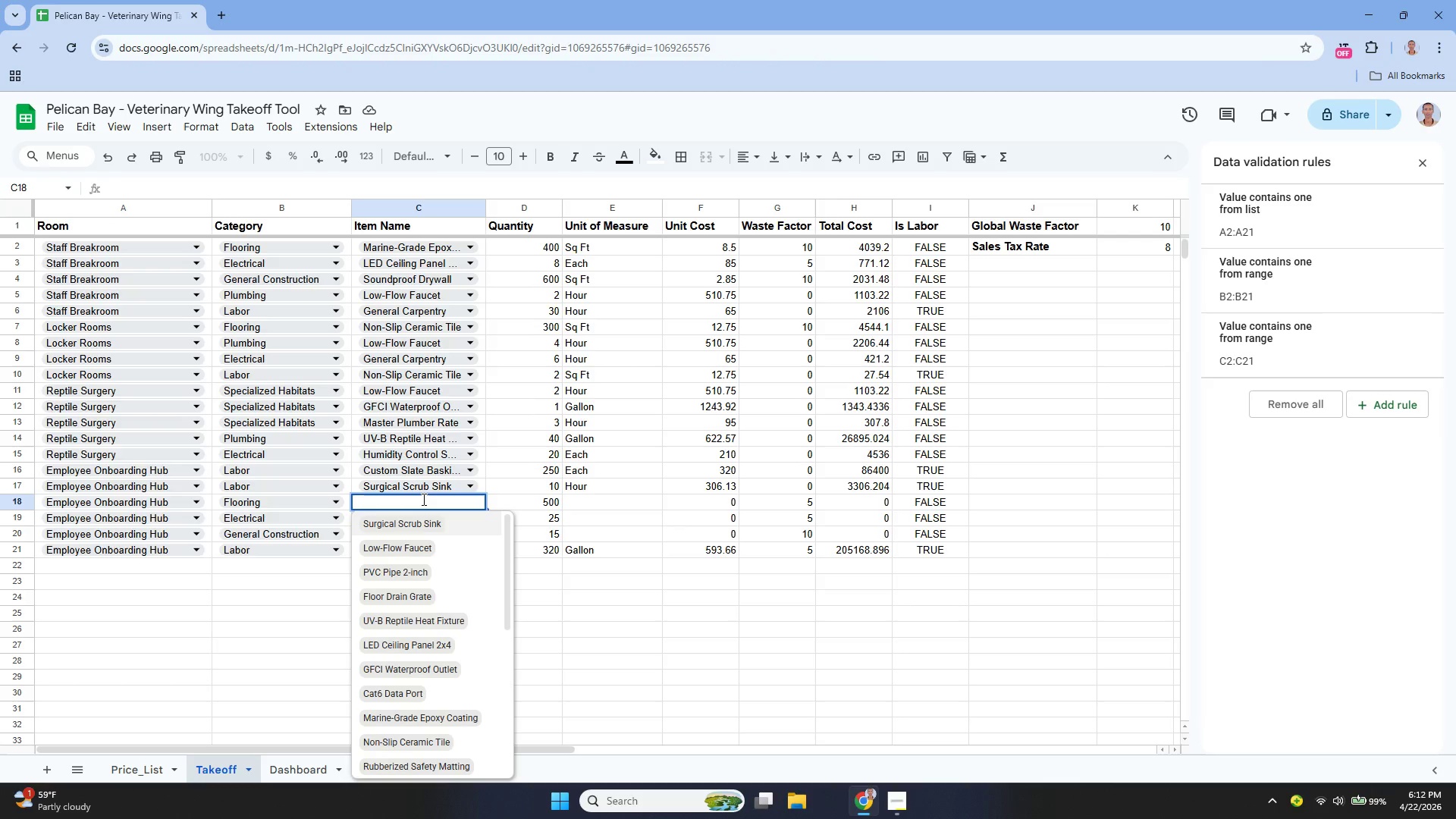 
scroll: coordinate [412, 651], scroll_direction: down, amount: 6.0
 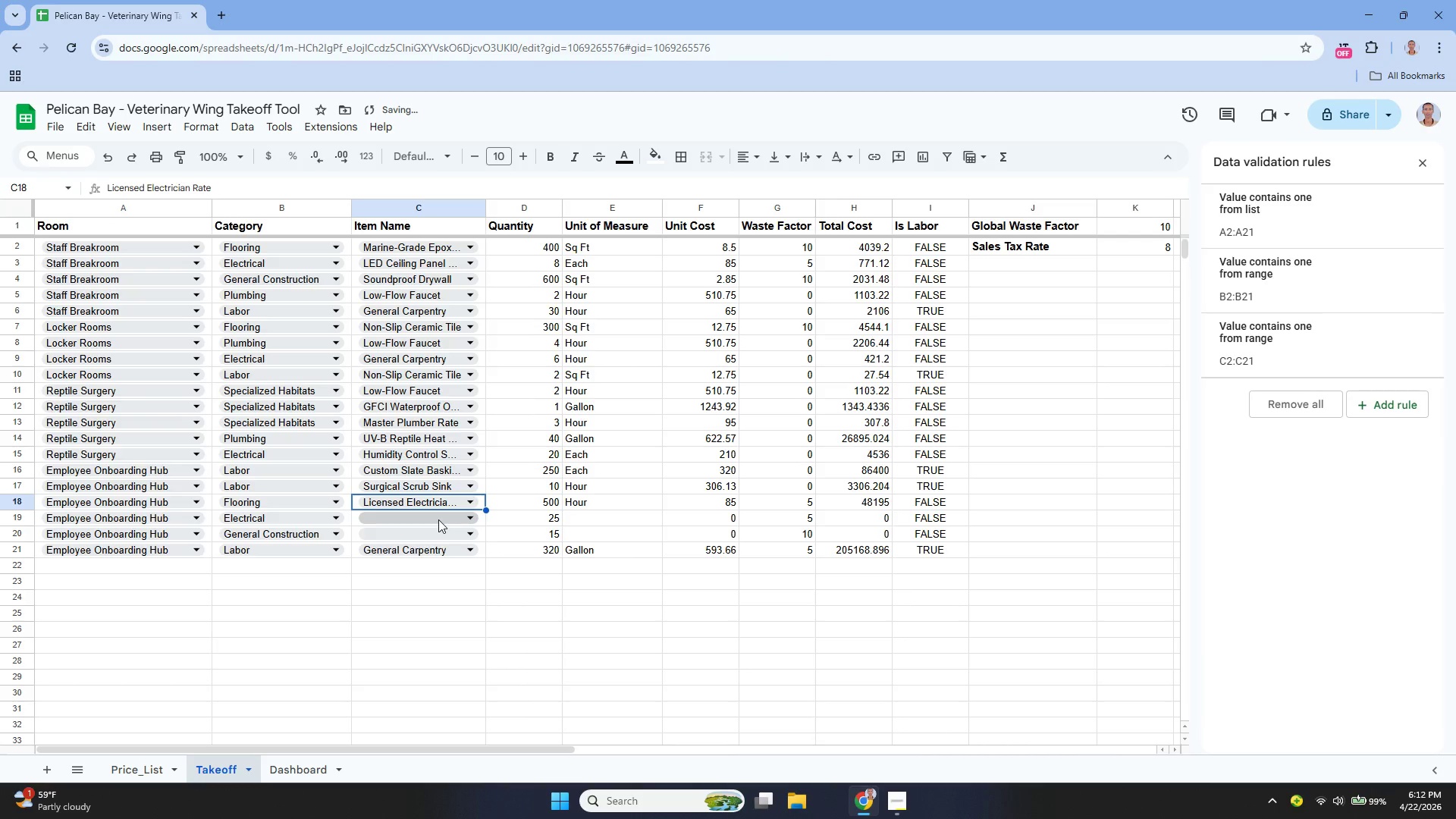 
left_click([438, 519])
 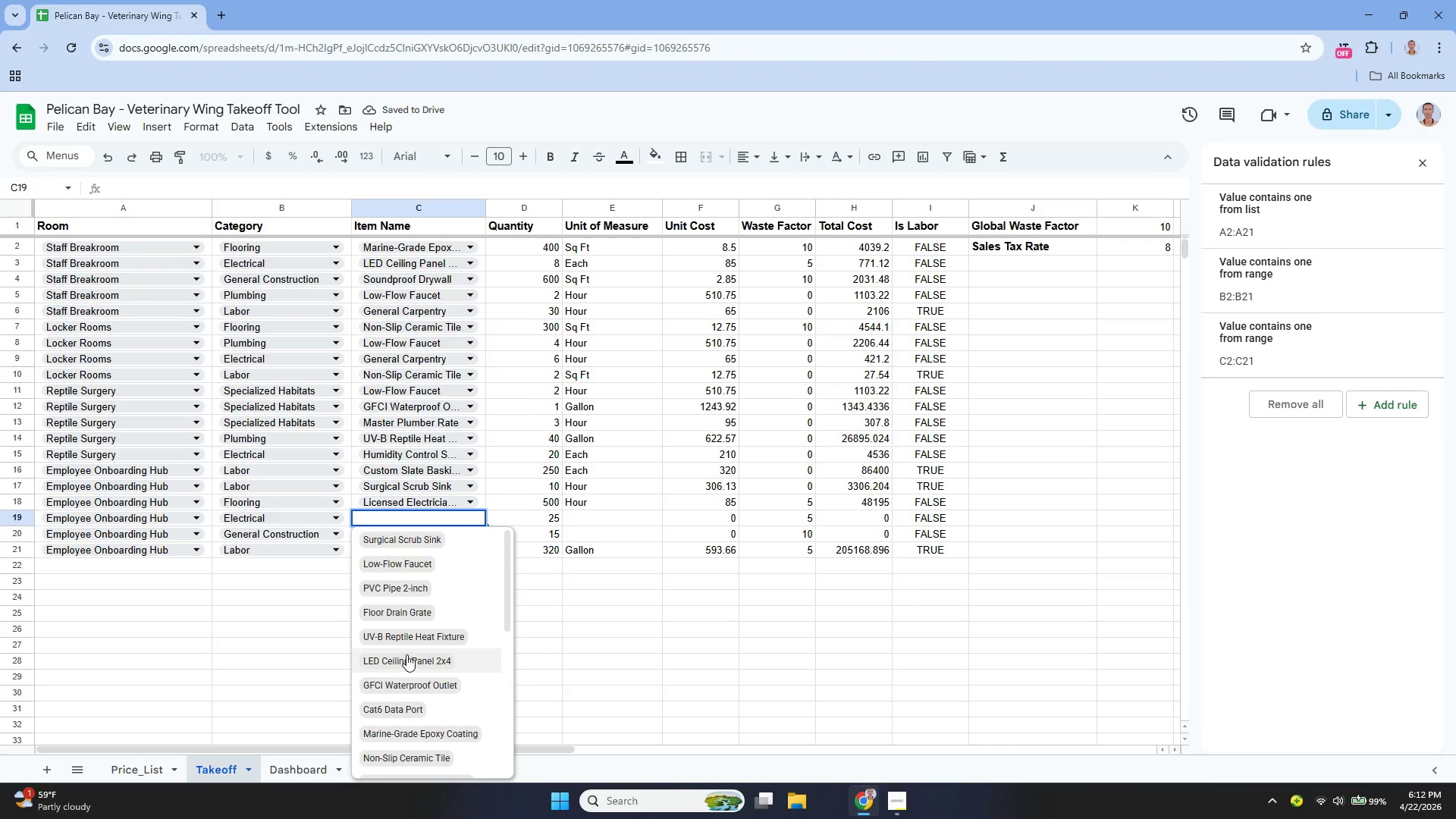 
scroll: coordinate [413, 662], scroll_direction: down, amount: 5.0
 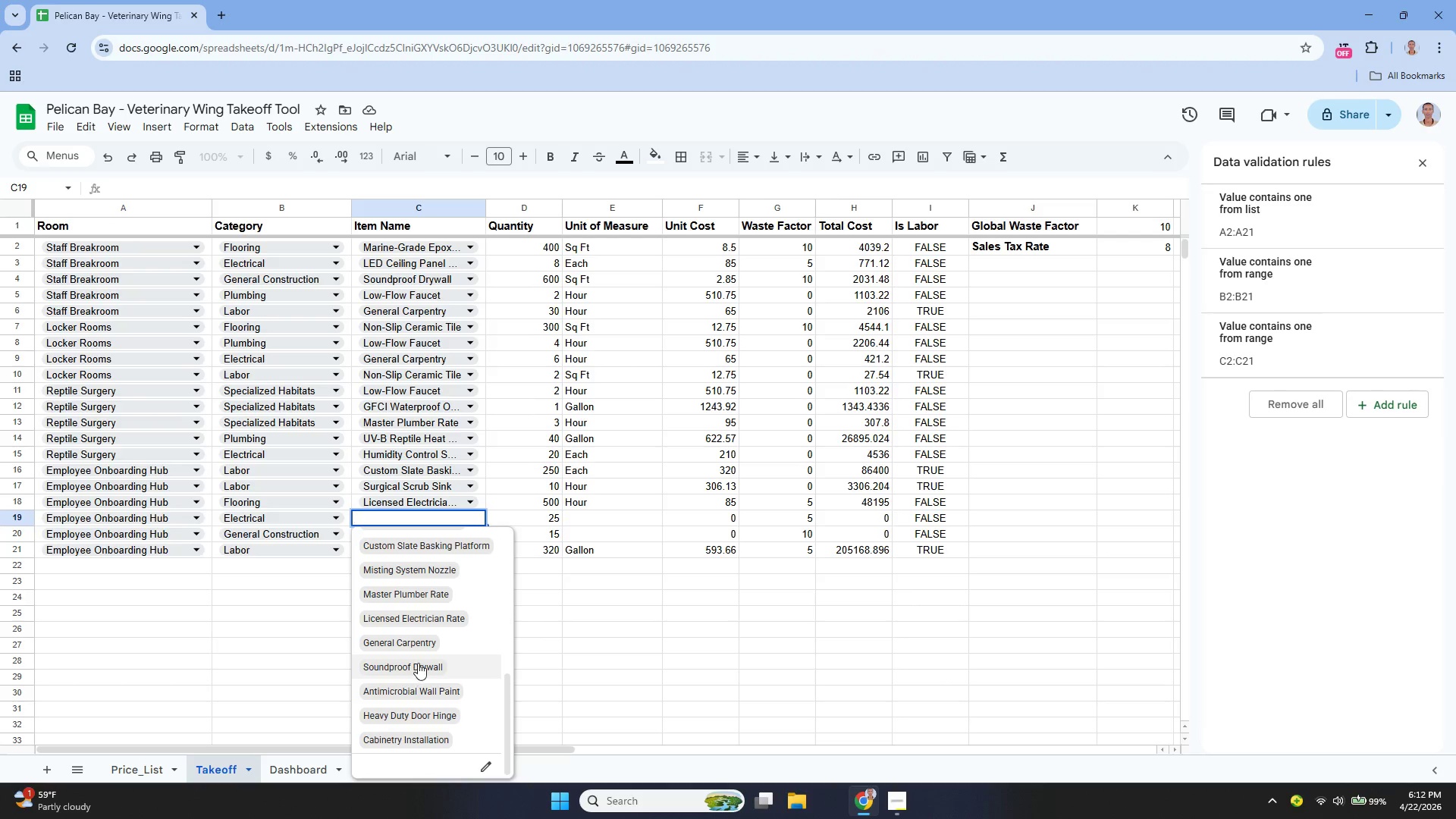 
wait(6.49)
 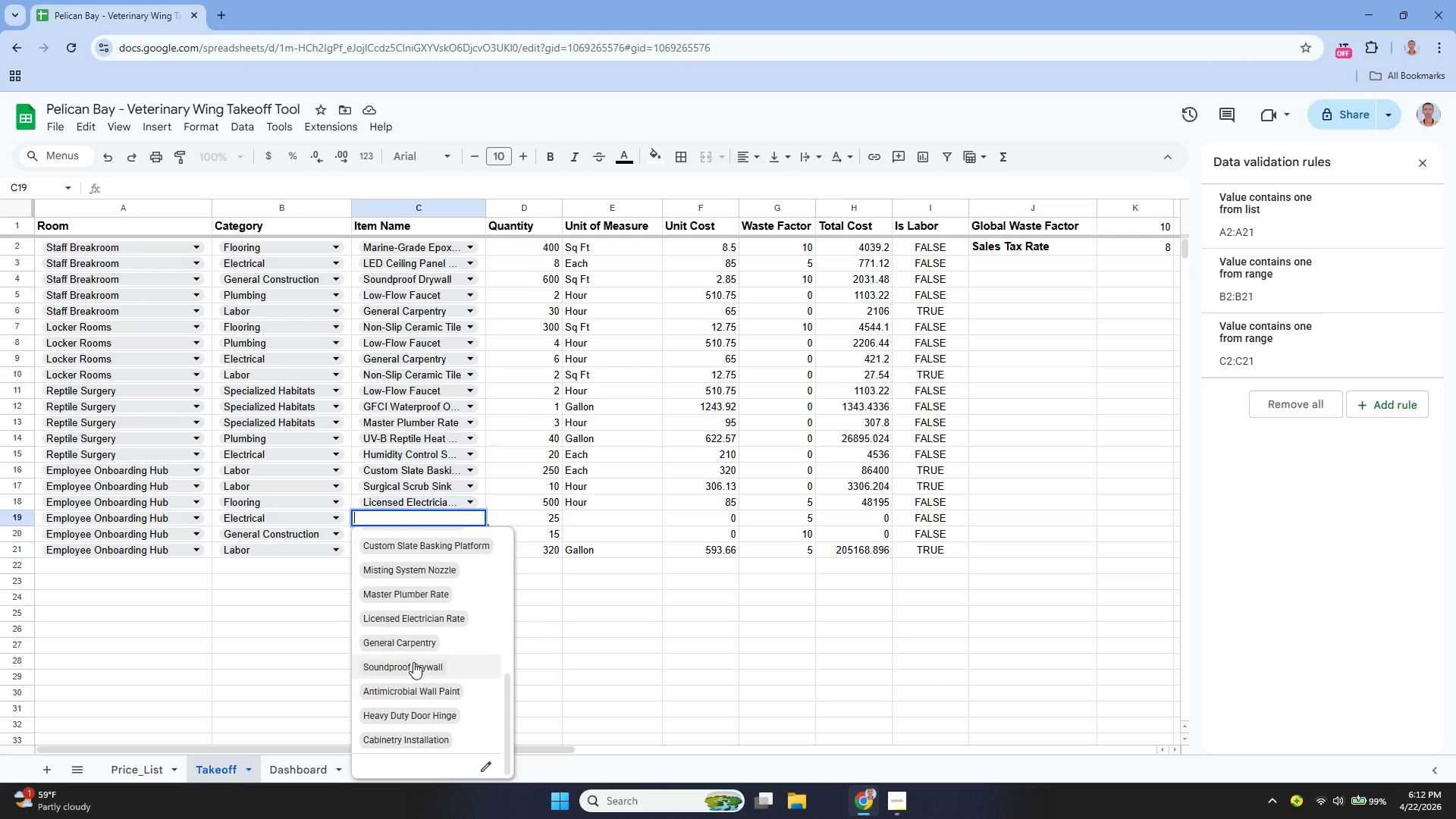 
scroll: coordinate [422, 648], scroll_direction: up, amount: 1.0
 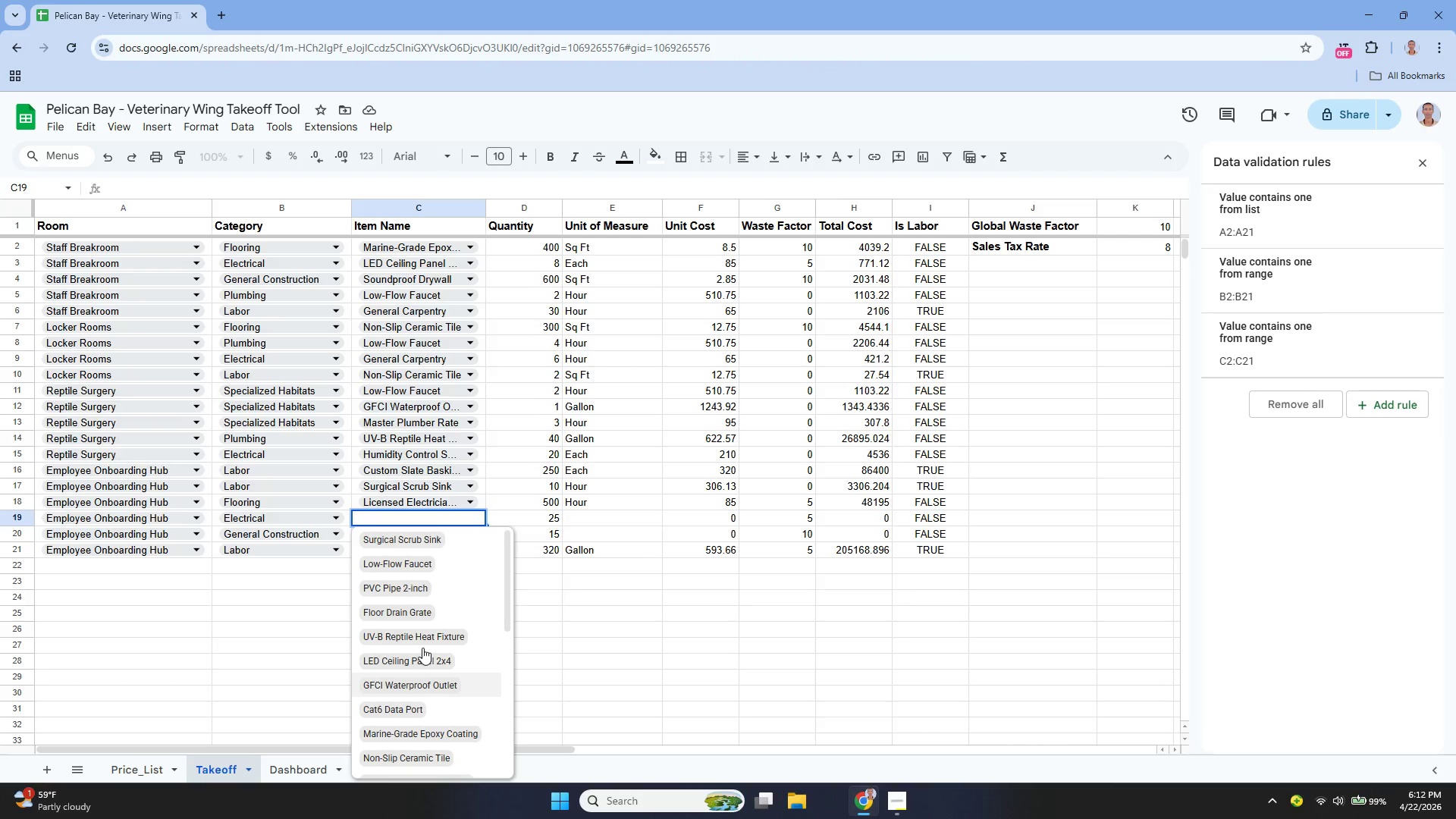 
scroll: coordinate [422, 648], scroll_direction: down, amount: 1.0
 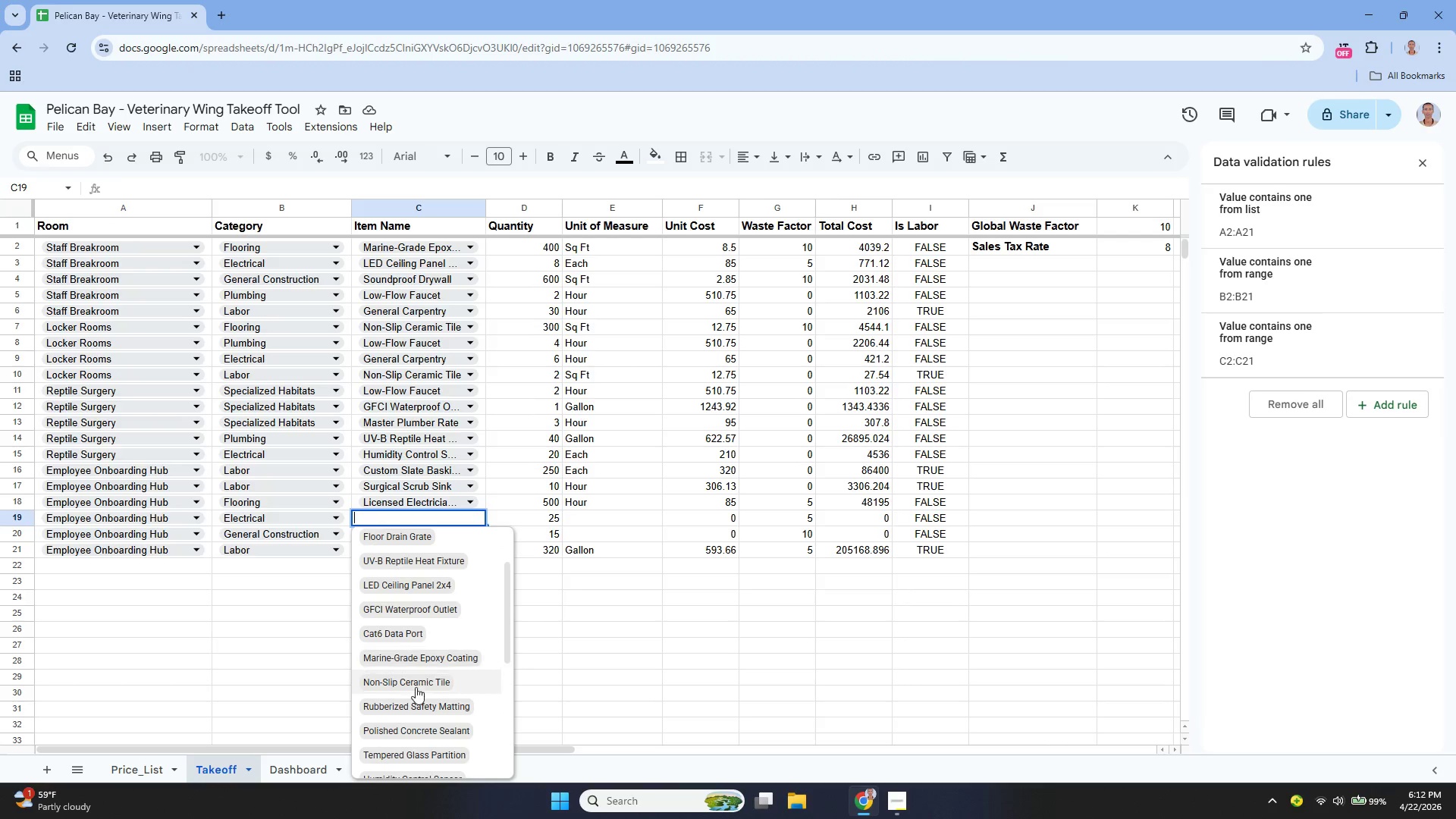 
left_click([413, 703])
 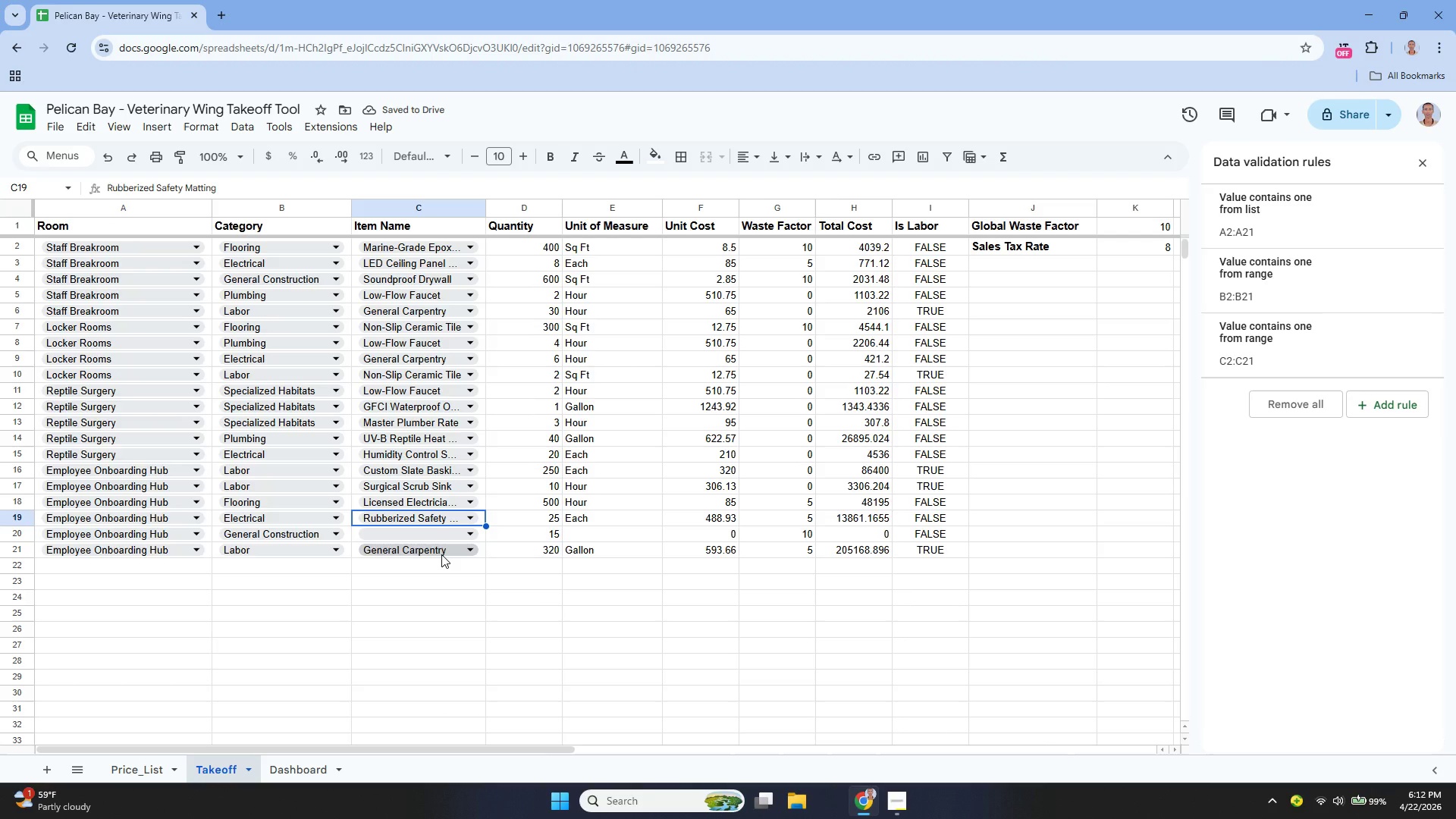 
wait(5.3)
 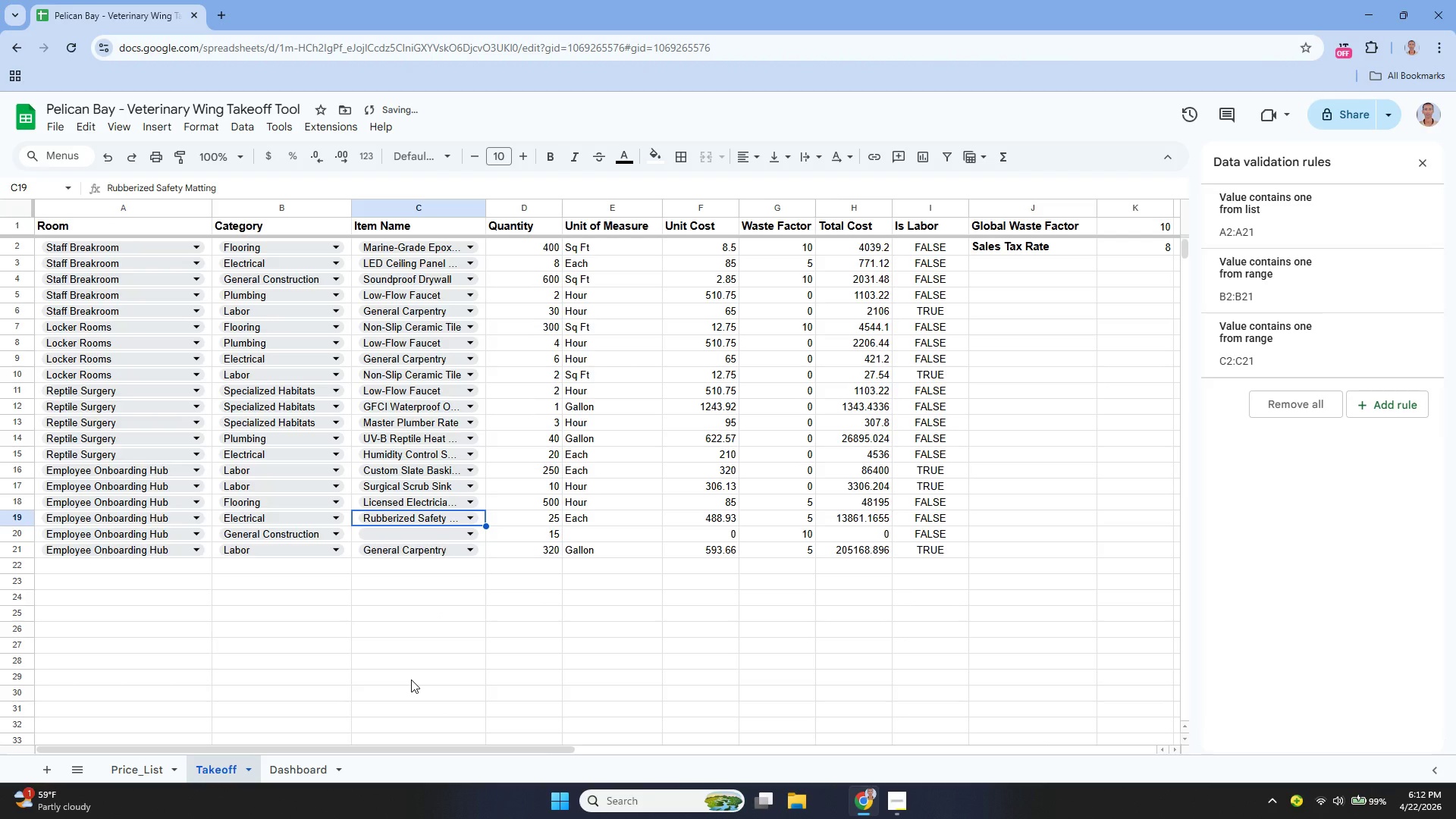 
left_click([441, 554])
 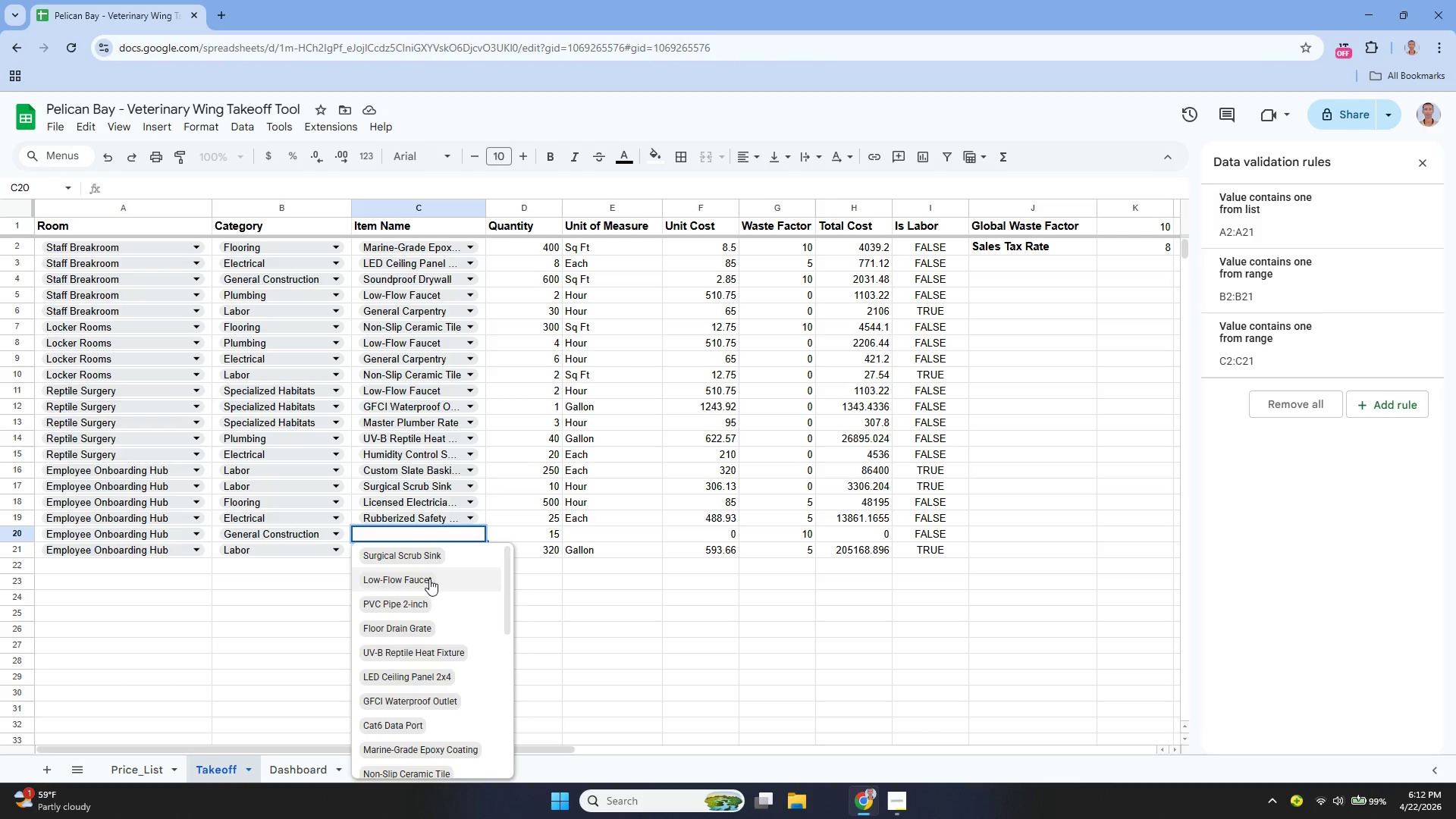 
scroll: coordinate [422, 614], scroll_direction: down, amount: 2.0
 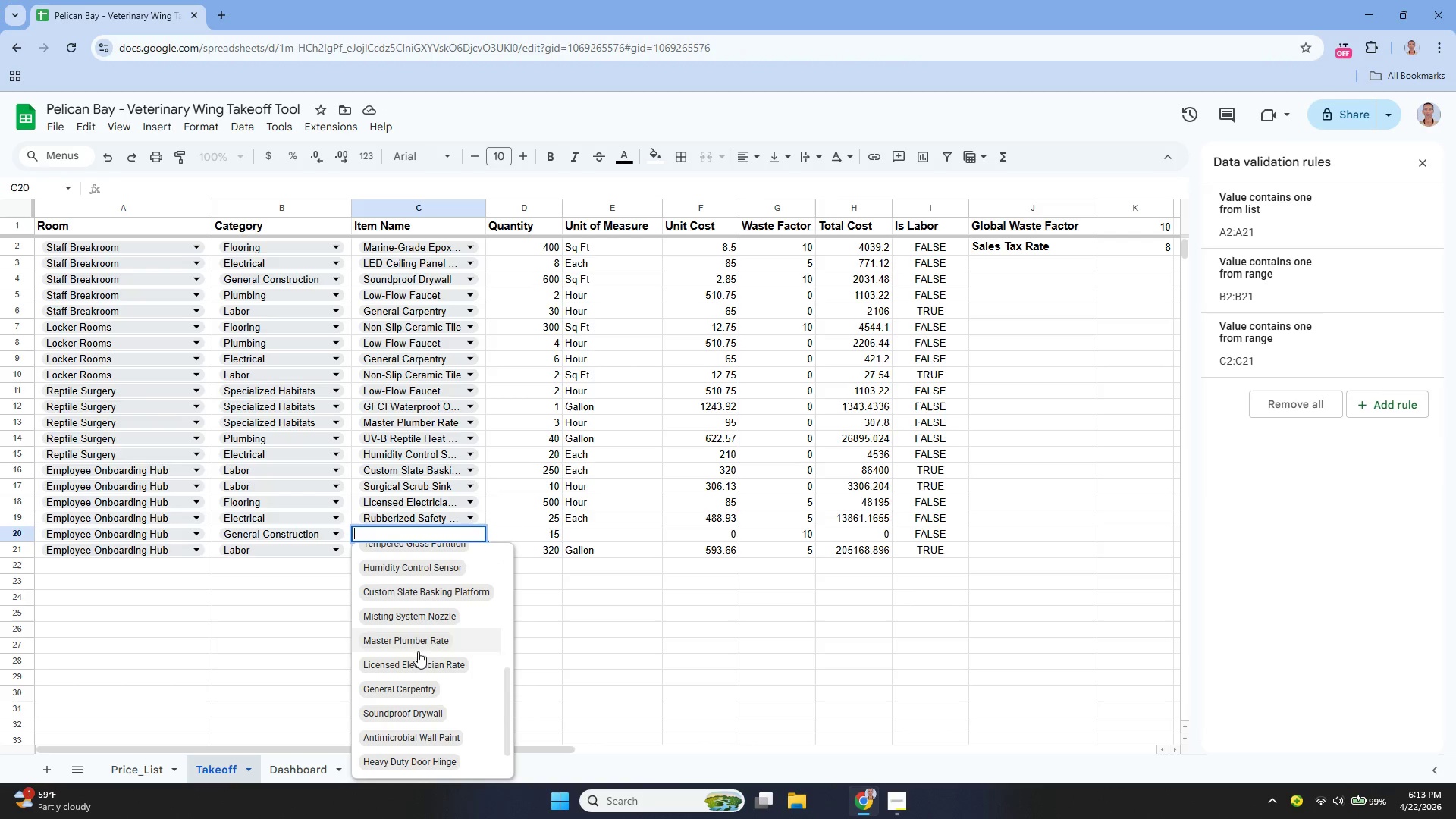 
left_click([413, 708])
 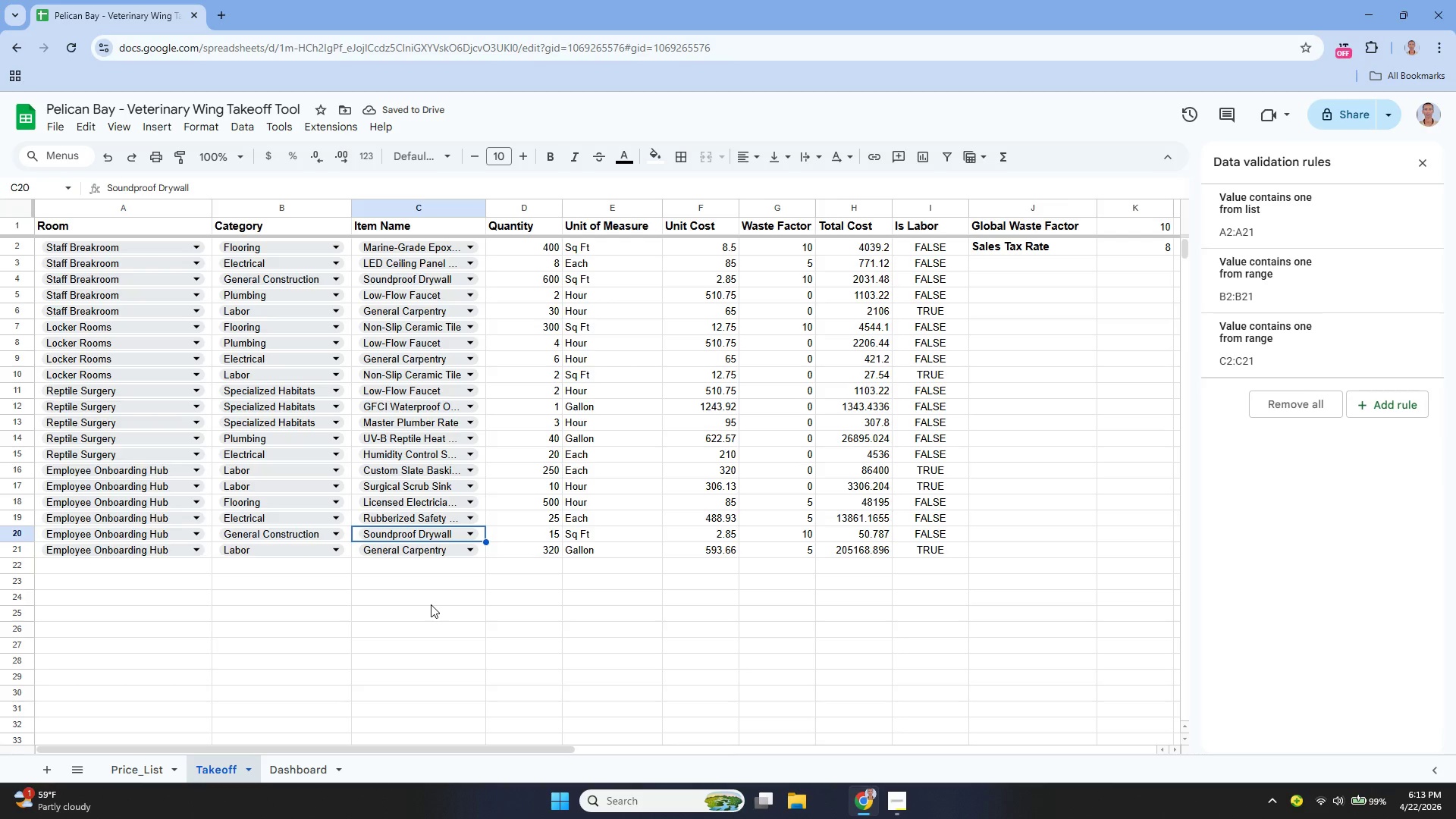 
wait(6.38)
 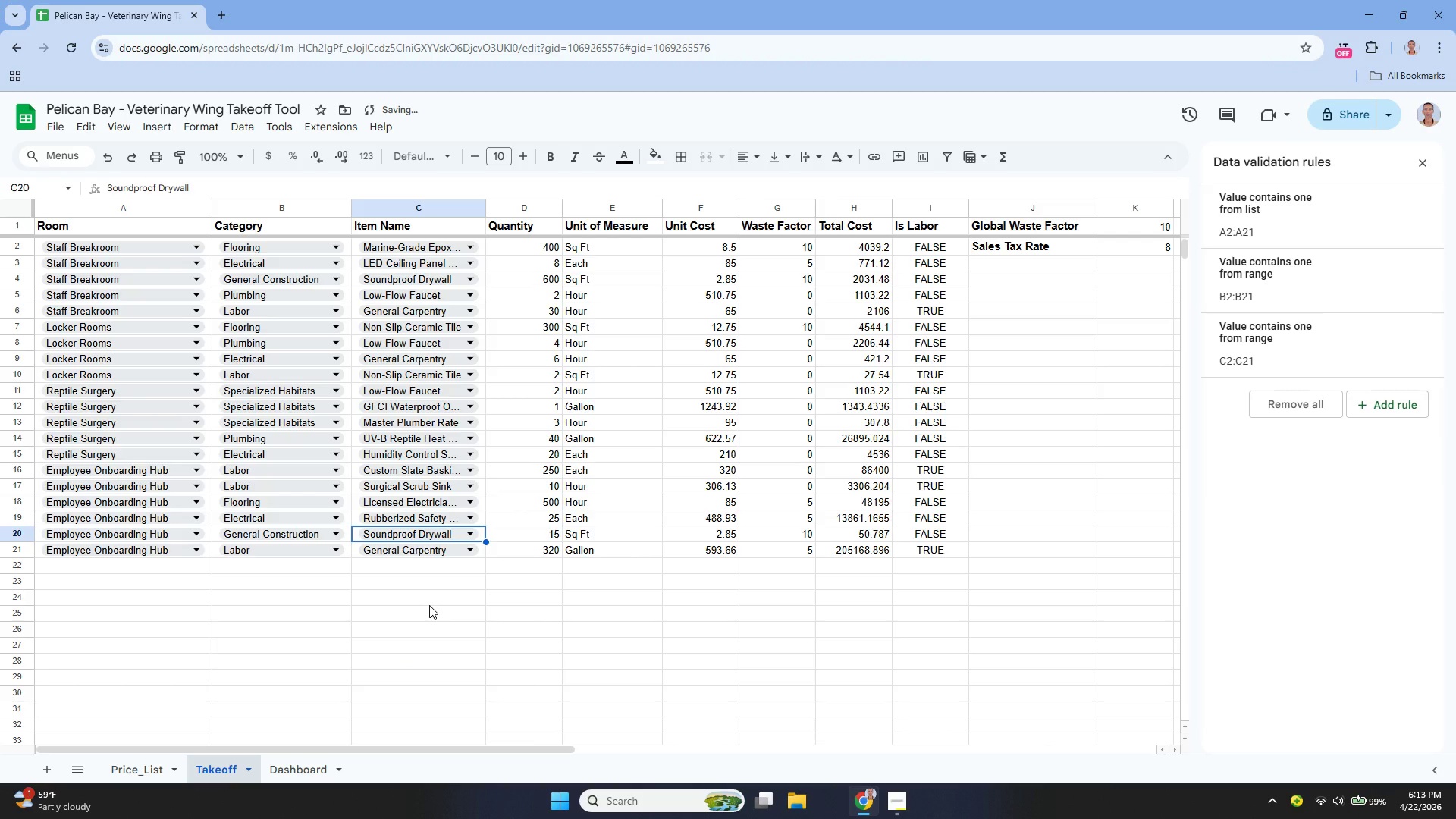 
left_click([554, 547])
 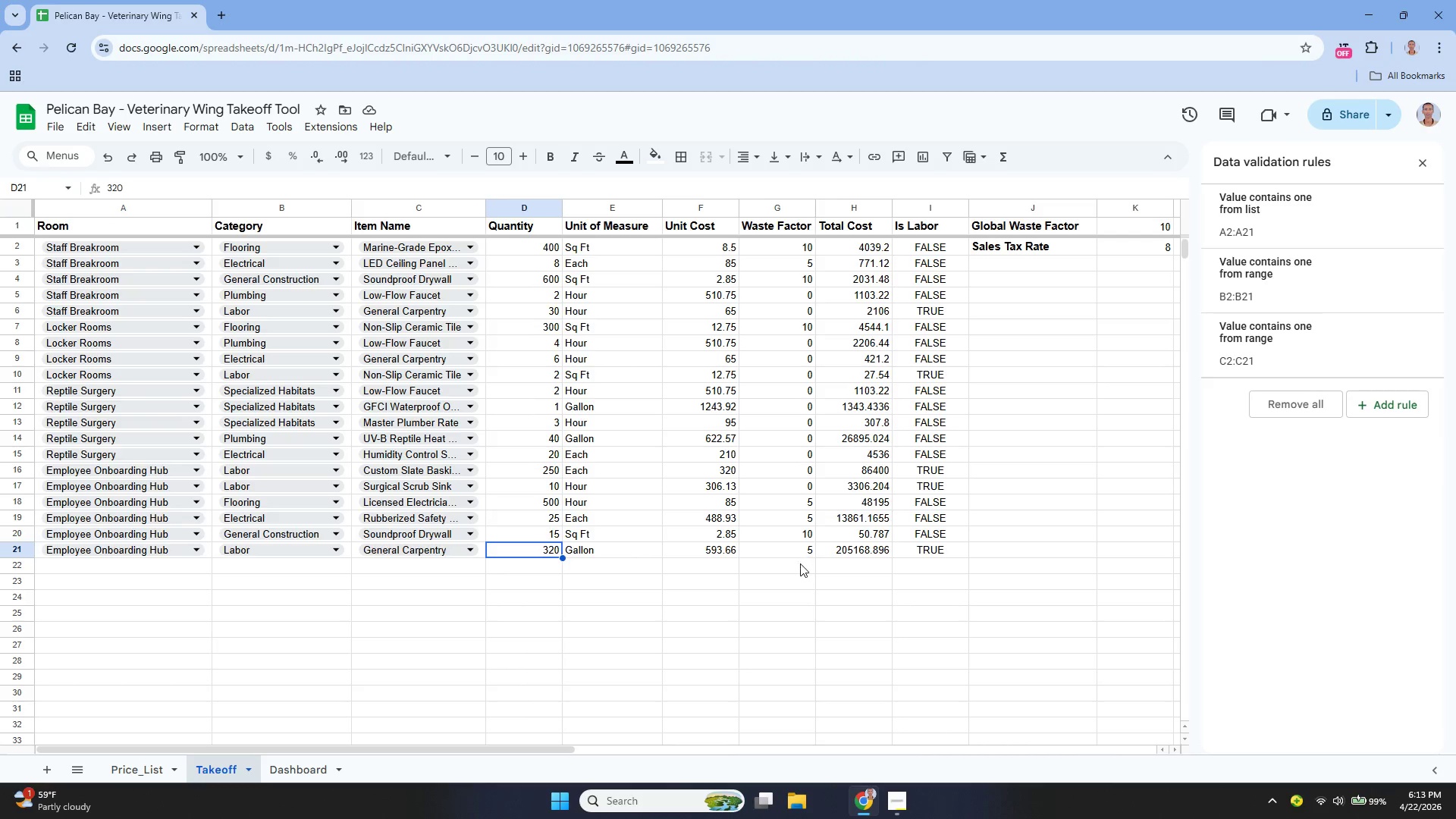 
scroll: coordinate [802, 563], scroll_direction: up, amount: 1.0
 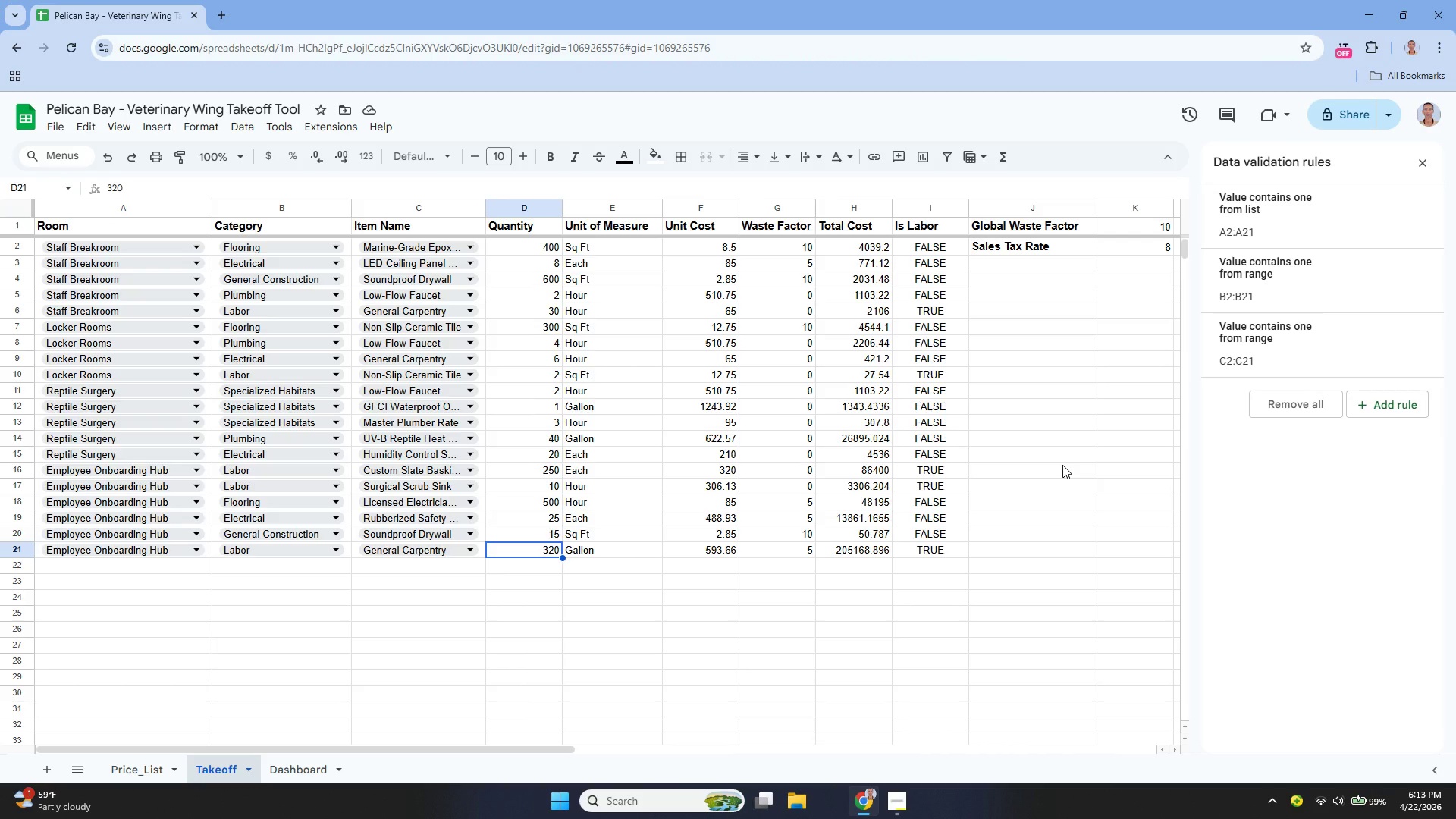 
wait(7.07)
 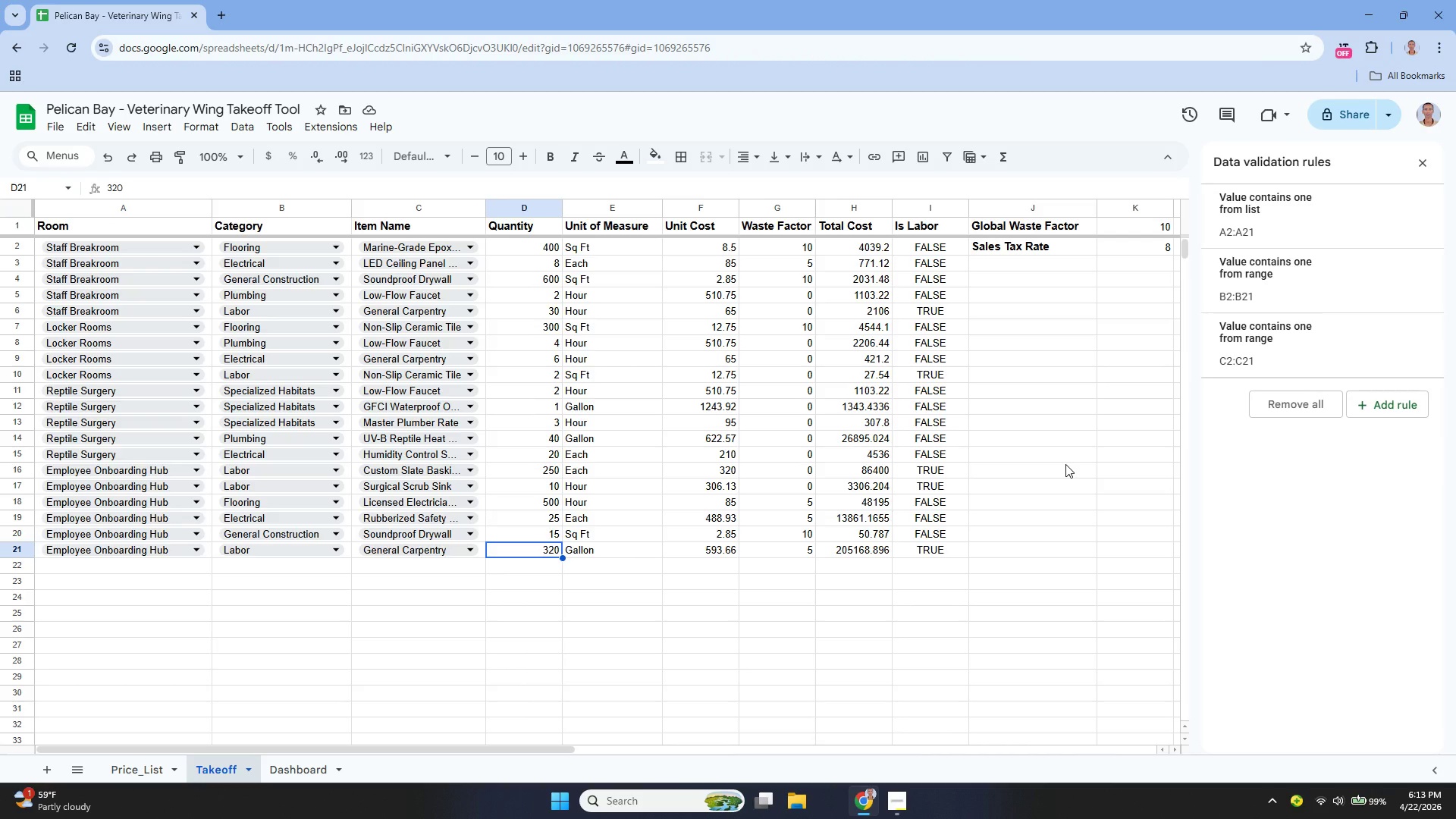 
scroll: coordinate [616, 335], scroll_direction: up, amount: 2.0
 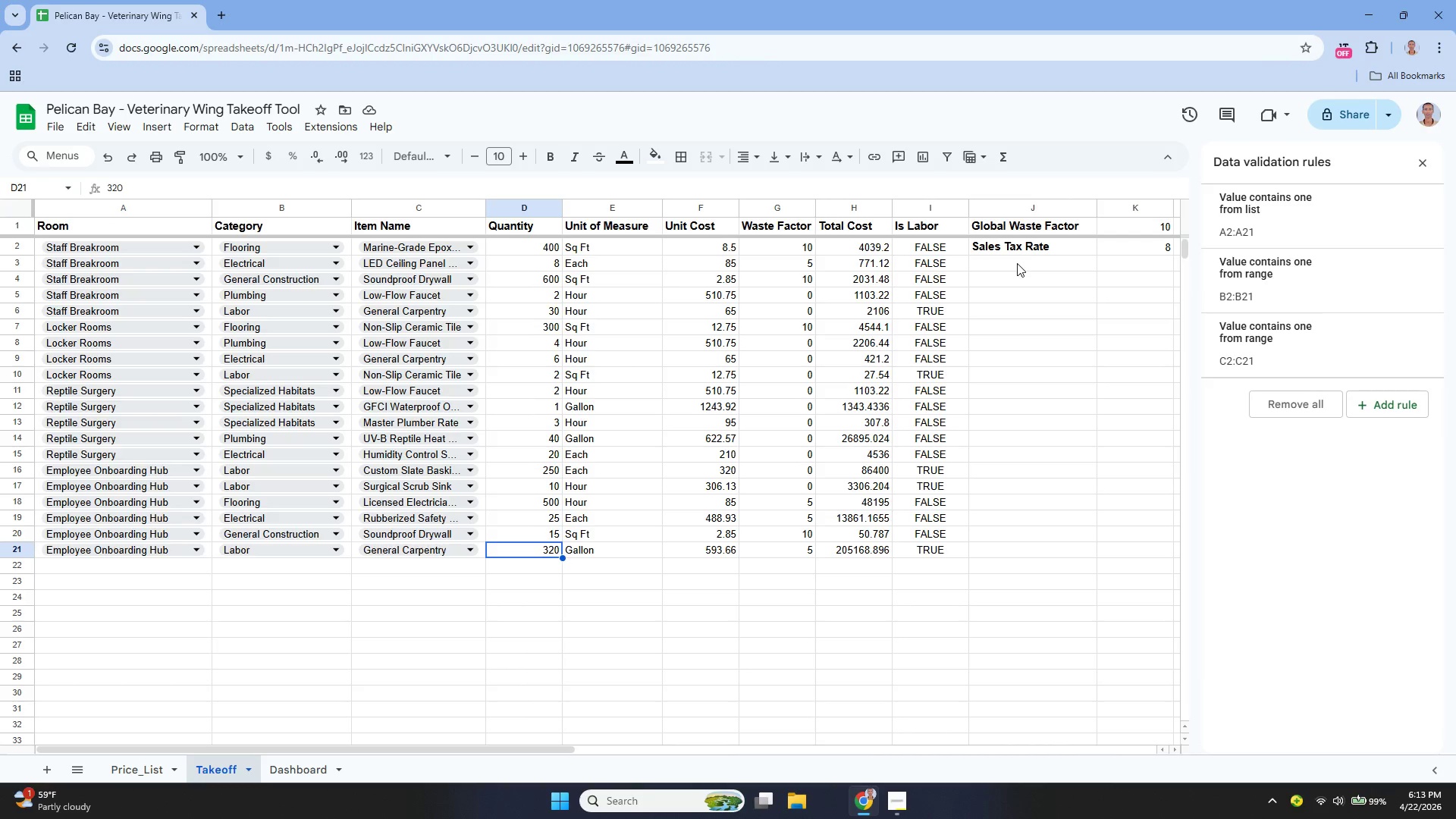 
wait(8.01)
 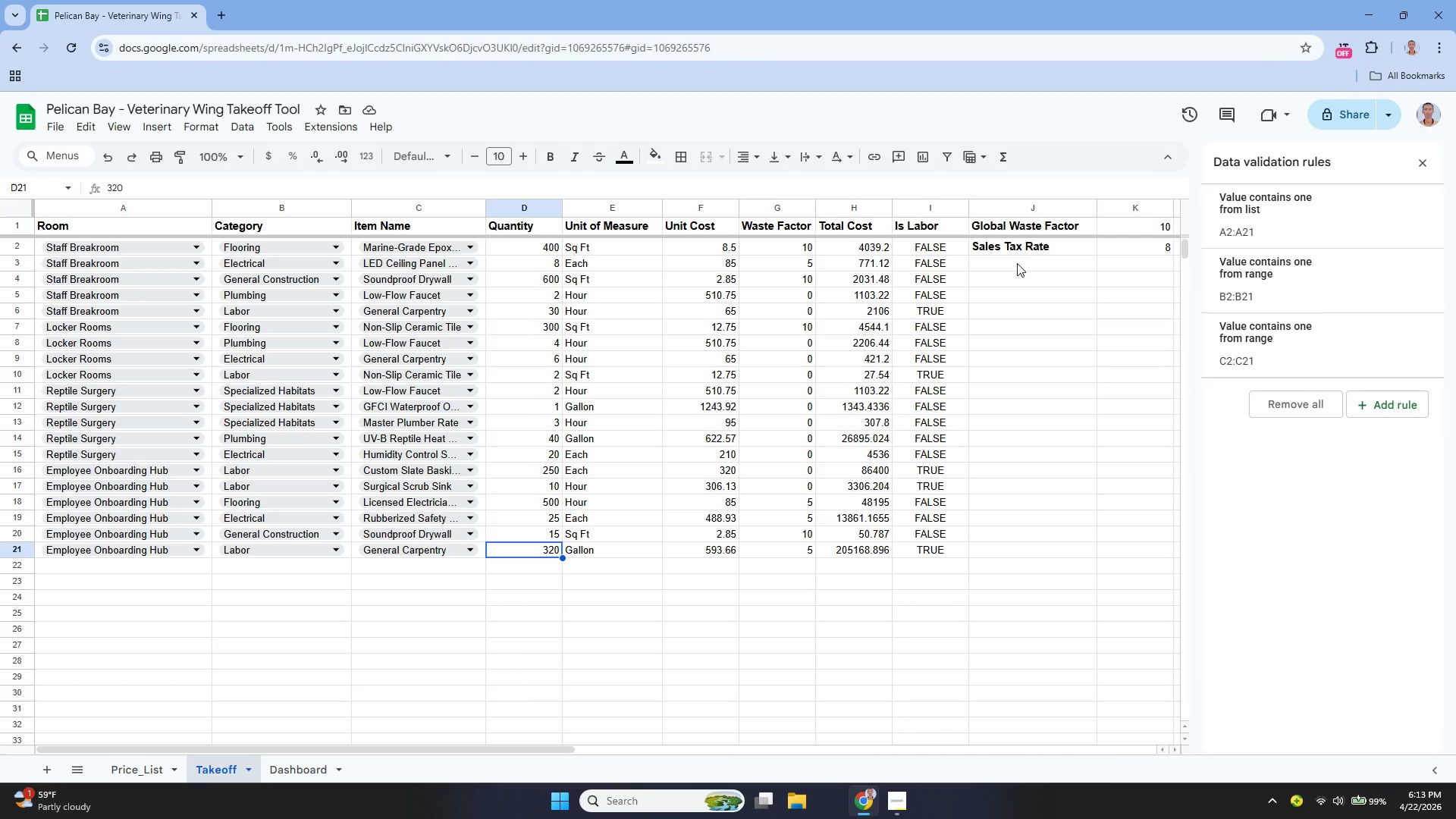 
left_click_drag(start_coordinate=[587, 750], to_coordinate=[752, 757])
 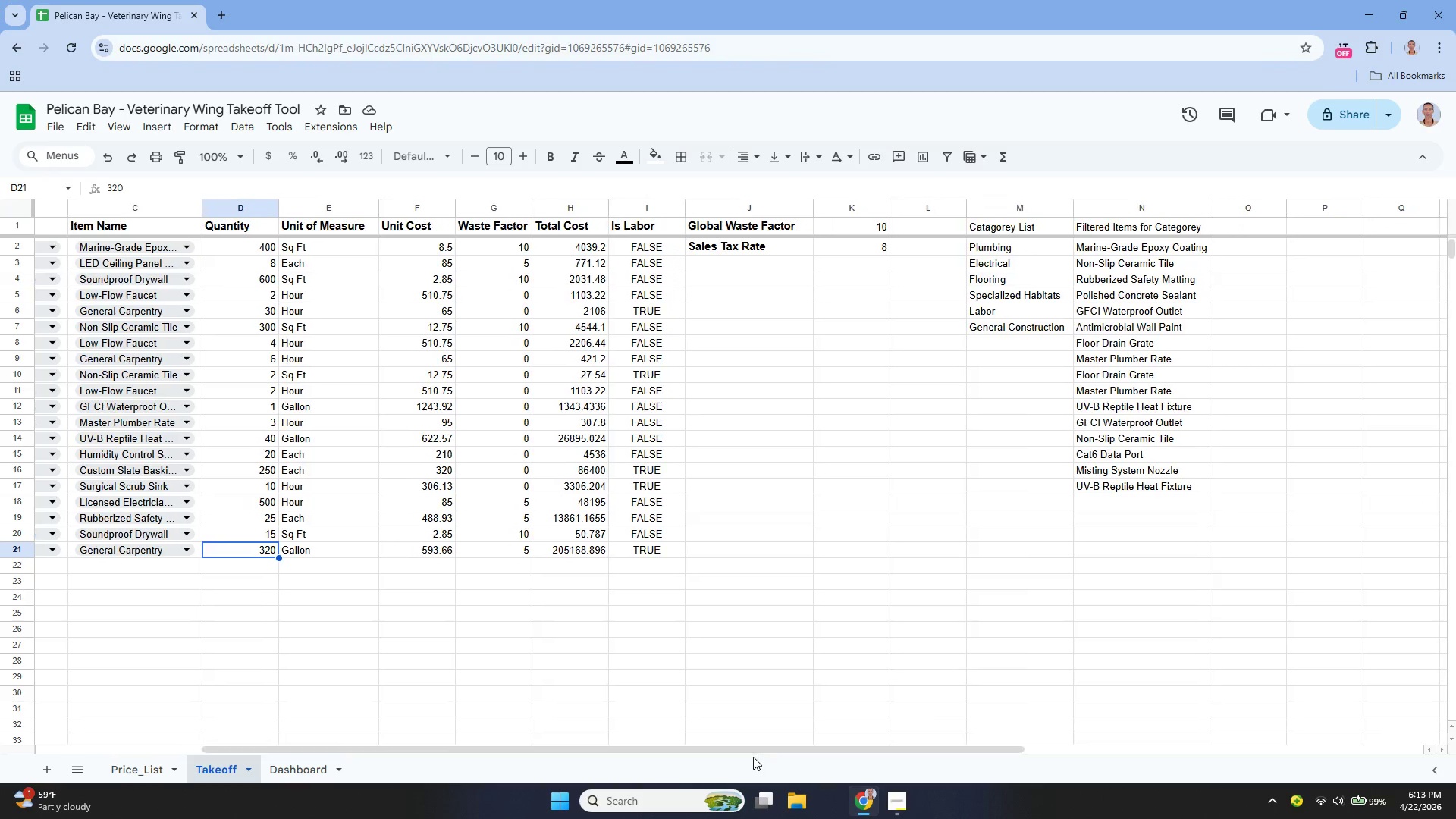 
left_click_drag(start_coordinate=[753, 757], to_coordinate=[772, 758])
 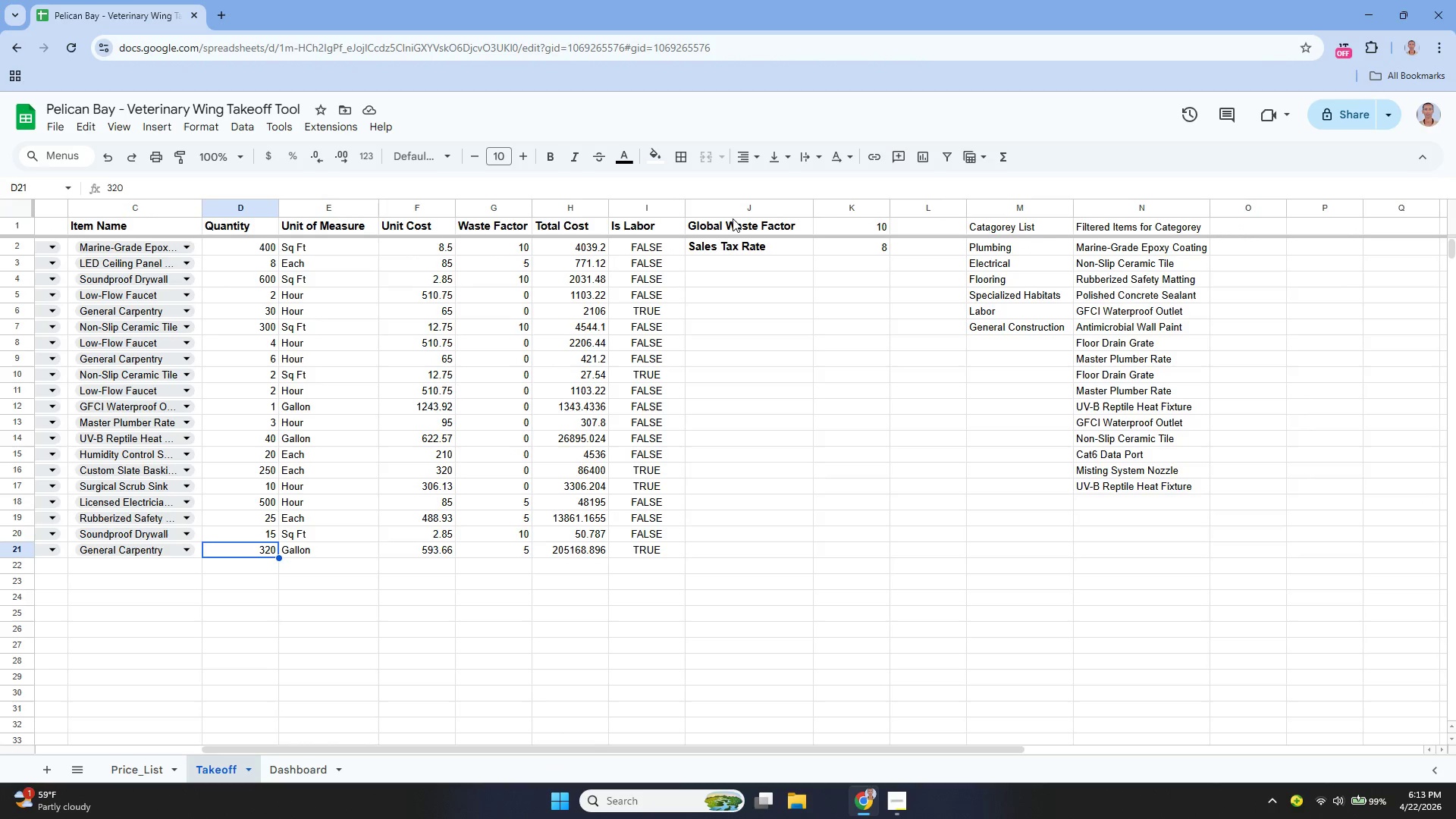 
left_click_drag(start_coordinate=[728, 221], to_coordinate=[1134, 480])
 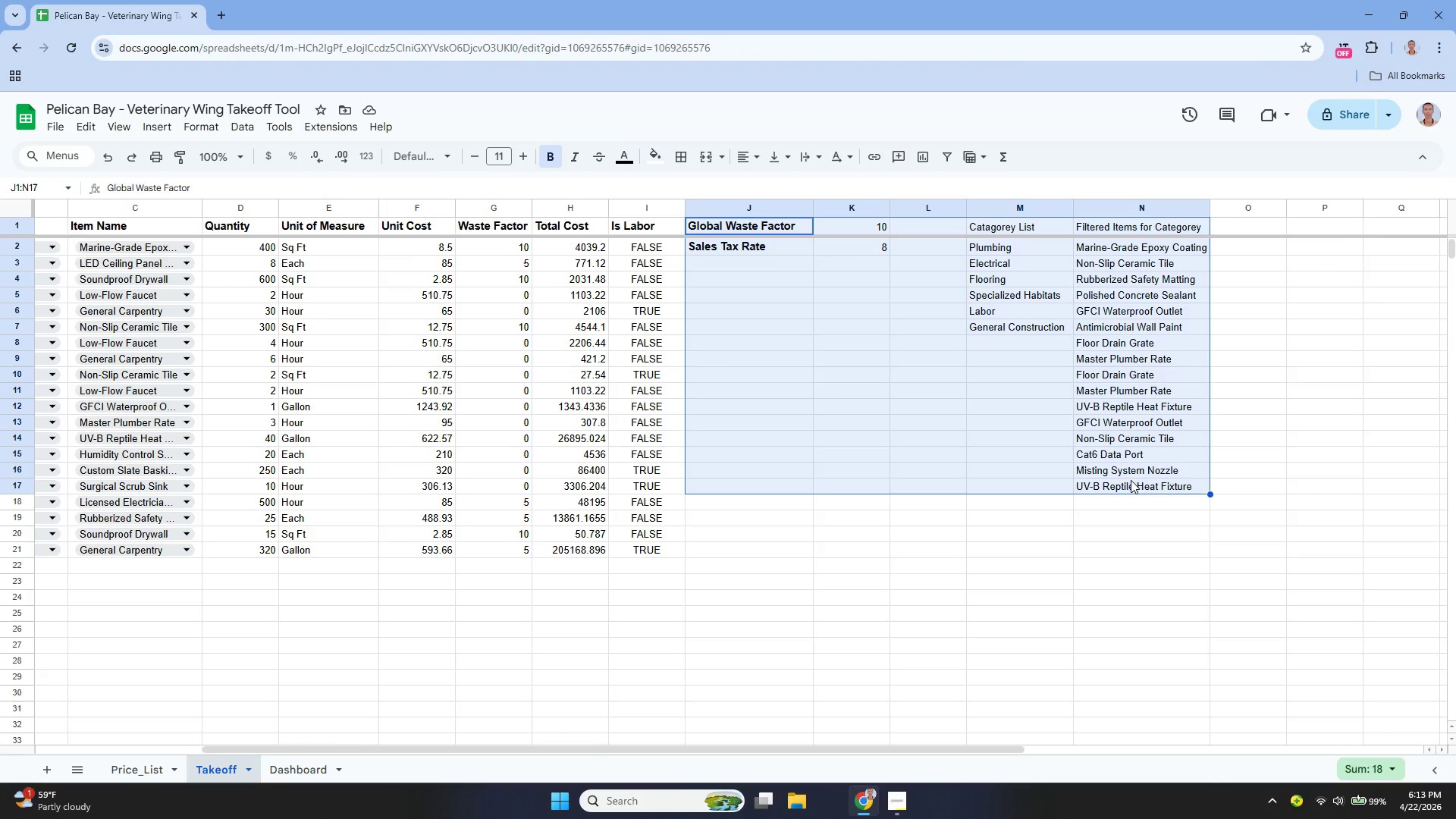 
key(Control+X)
 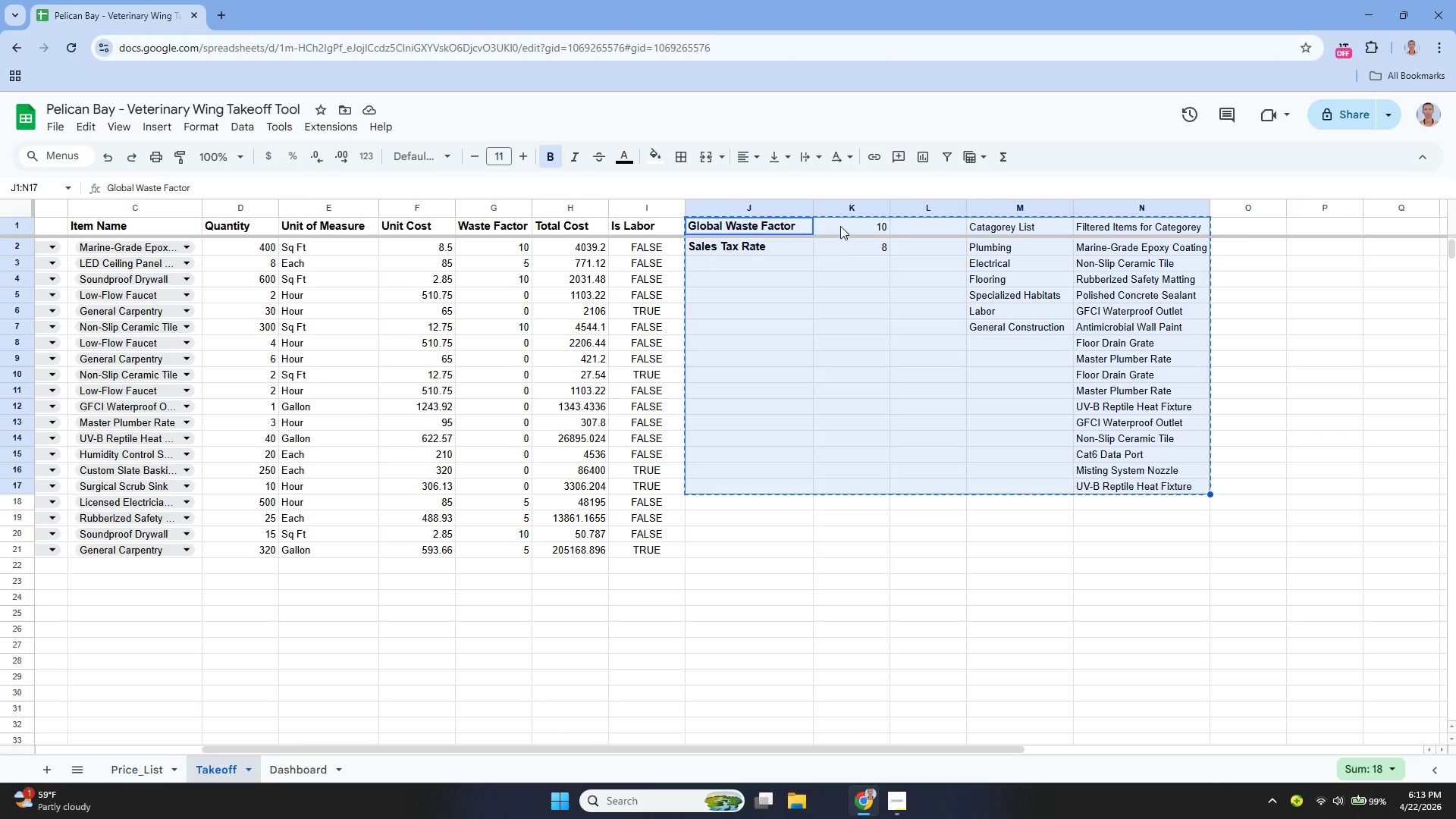 
key(Control+V)
 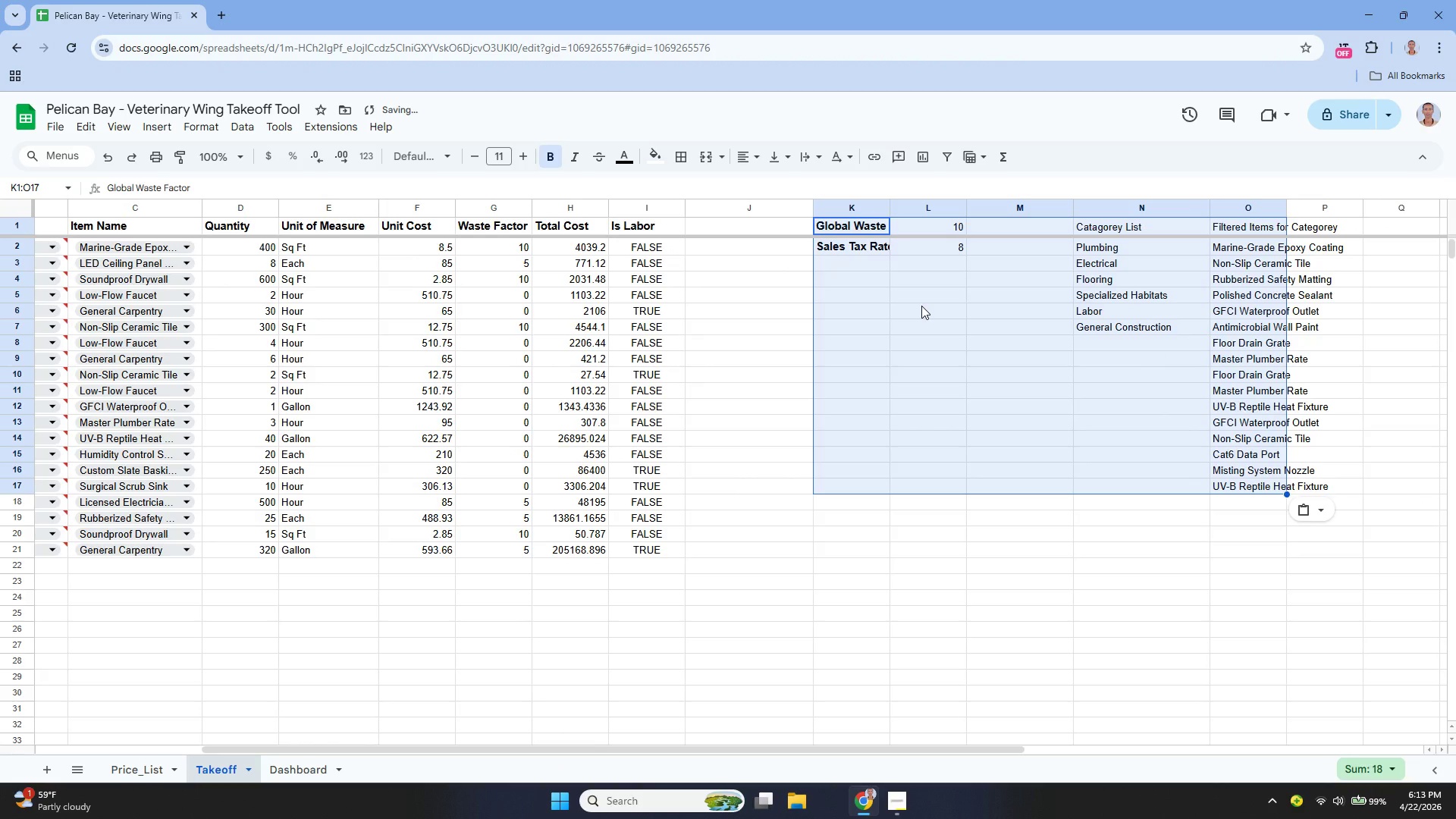 
key(Control+Z)
 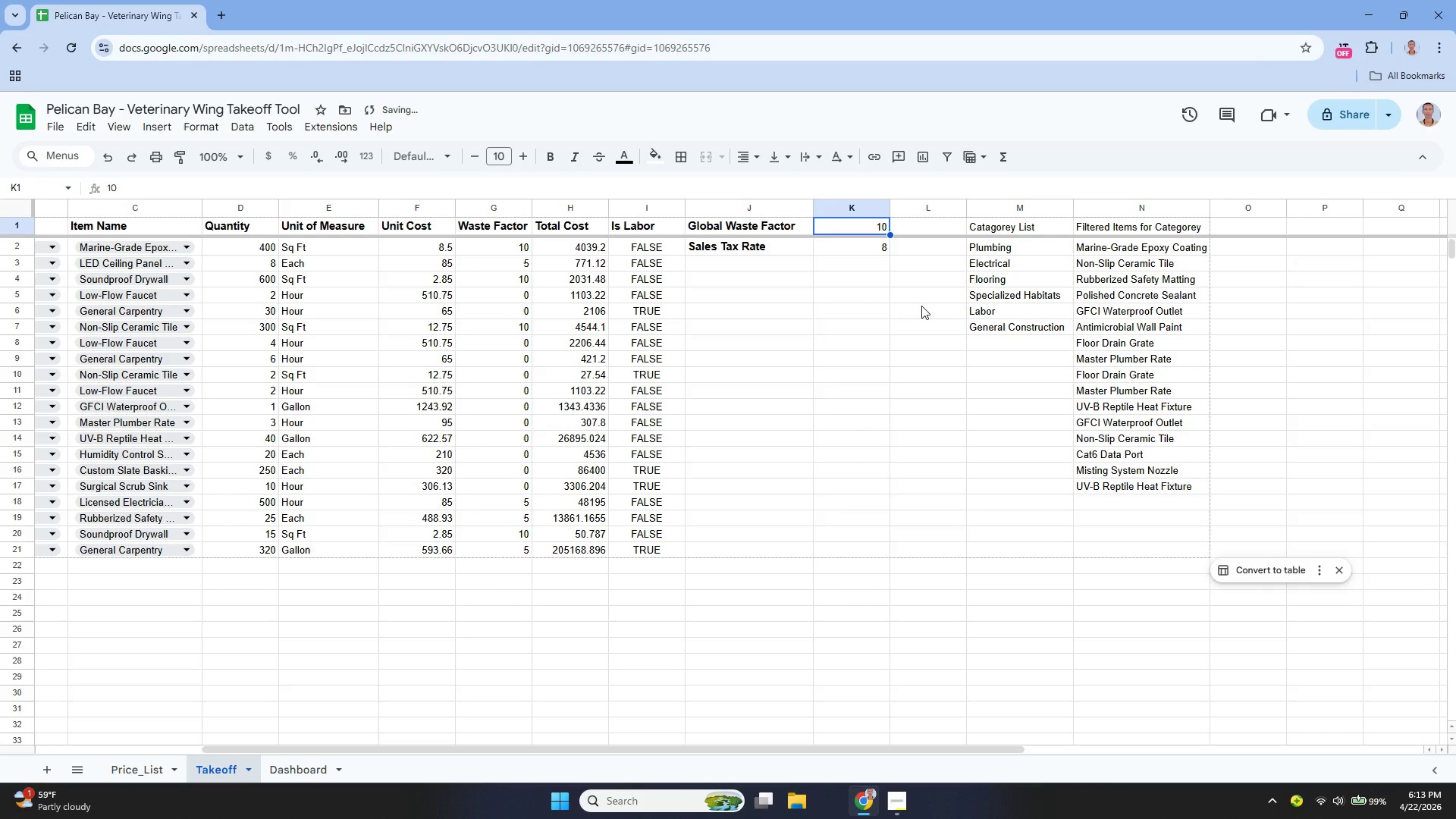 
key(Control+Y)
 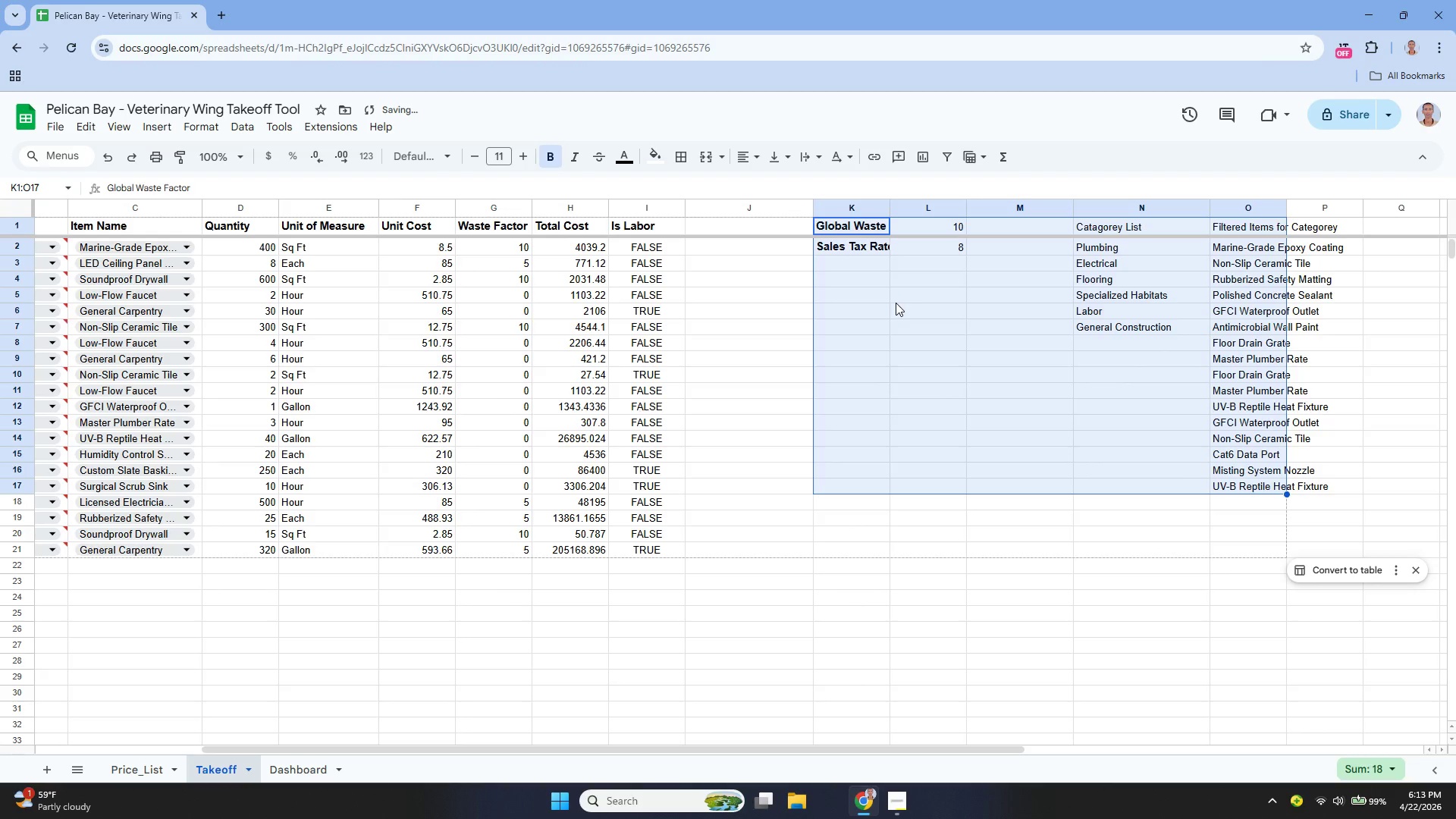 
left_click([891, 298])
 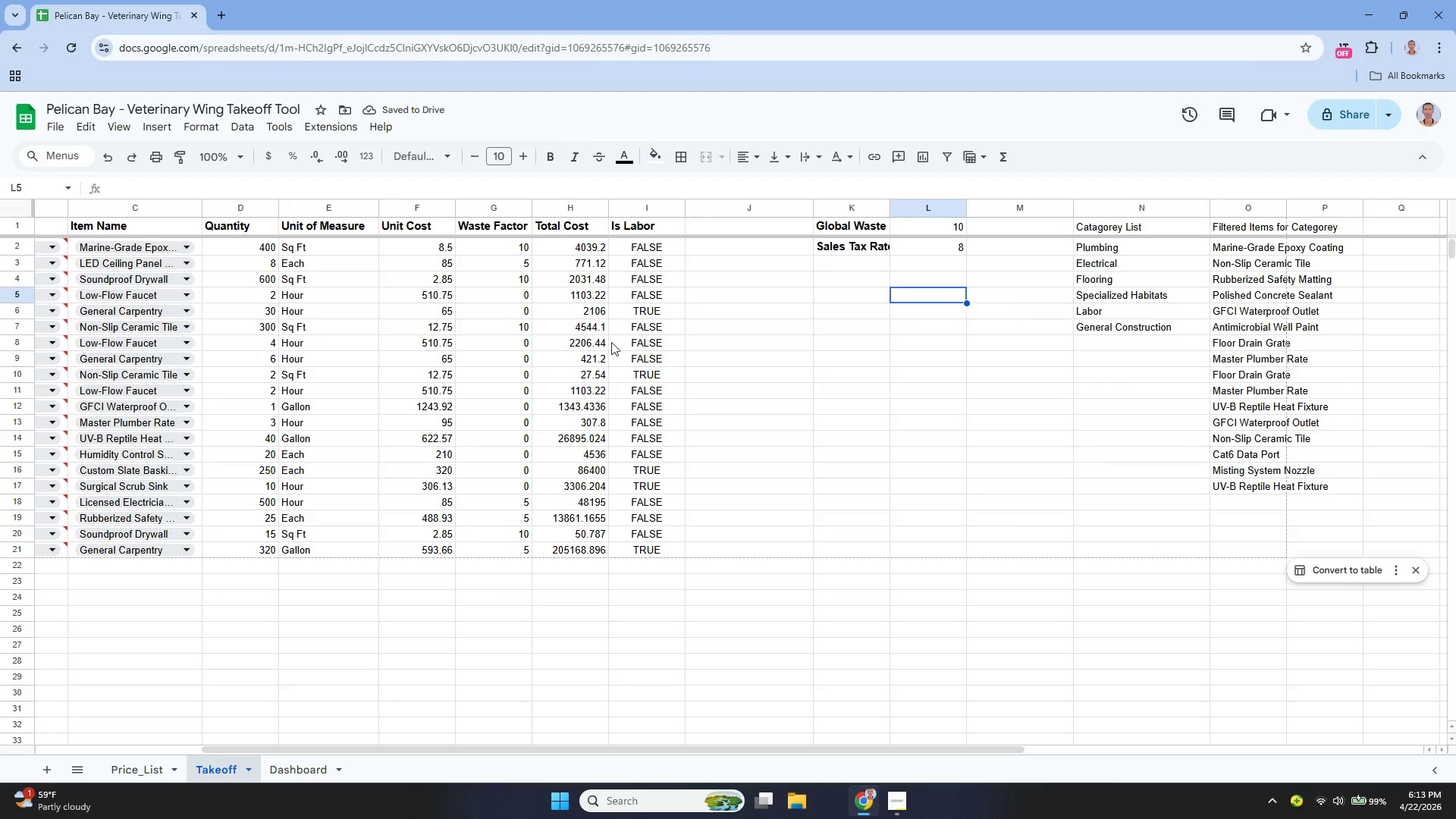 
scroll: coordinate [607, 359], scroll_direction: up, amount: 1.0
 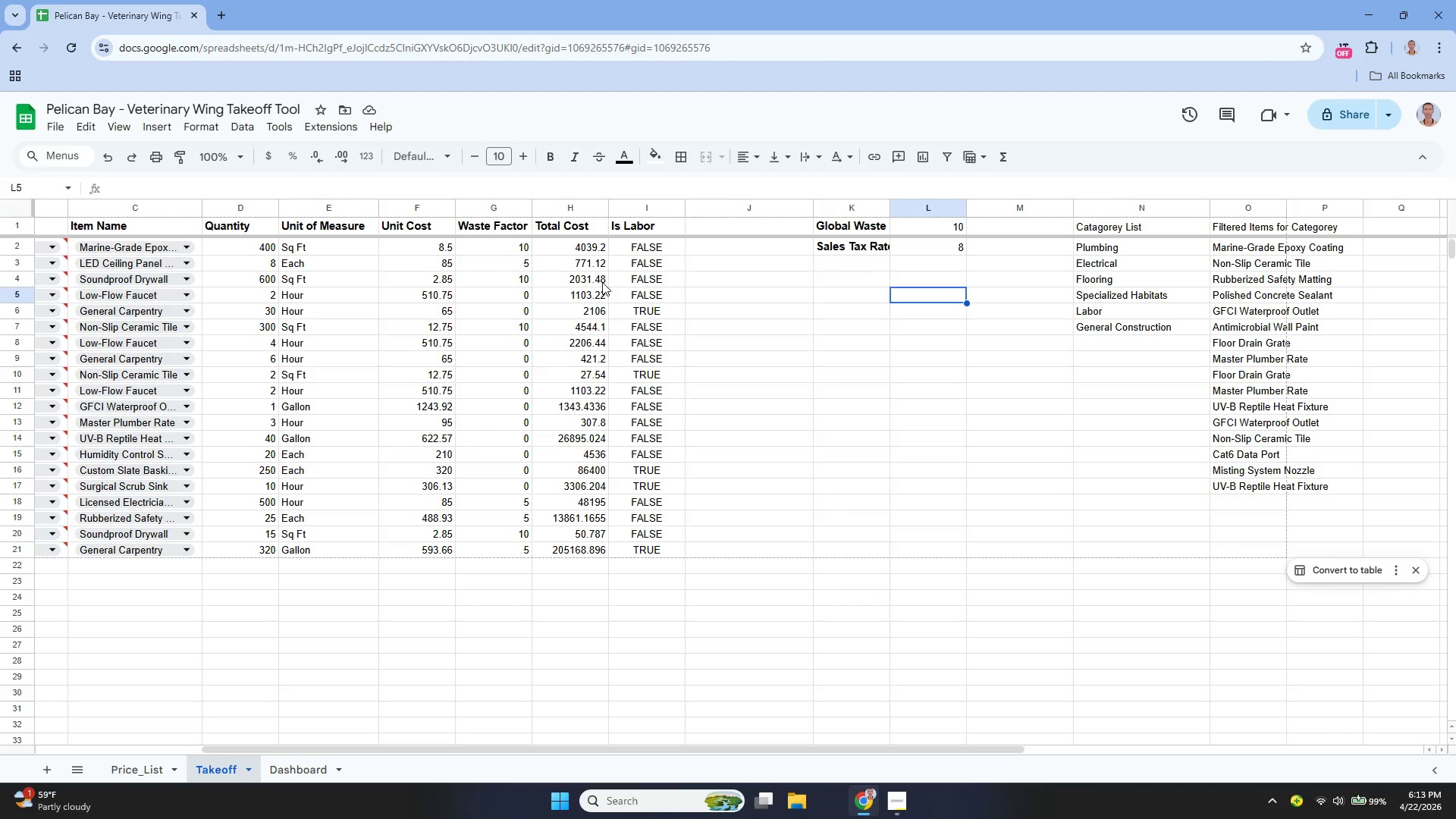 
wait(6.16)
 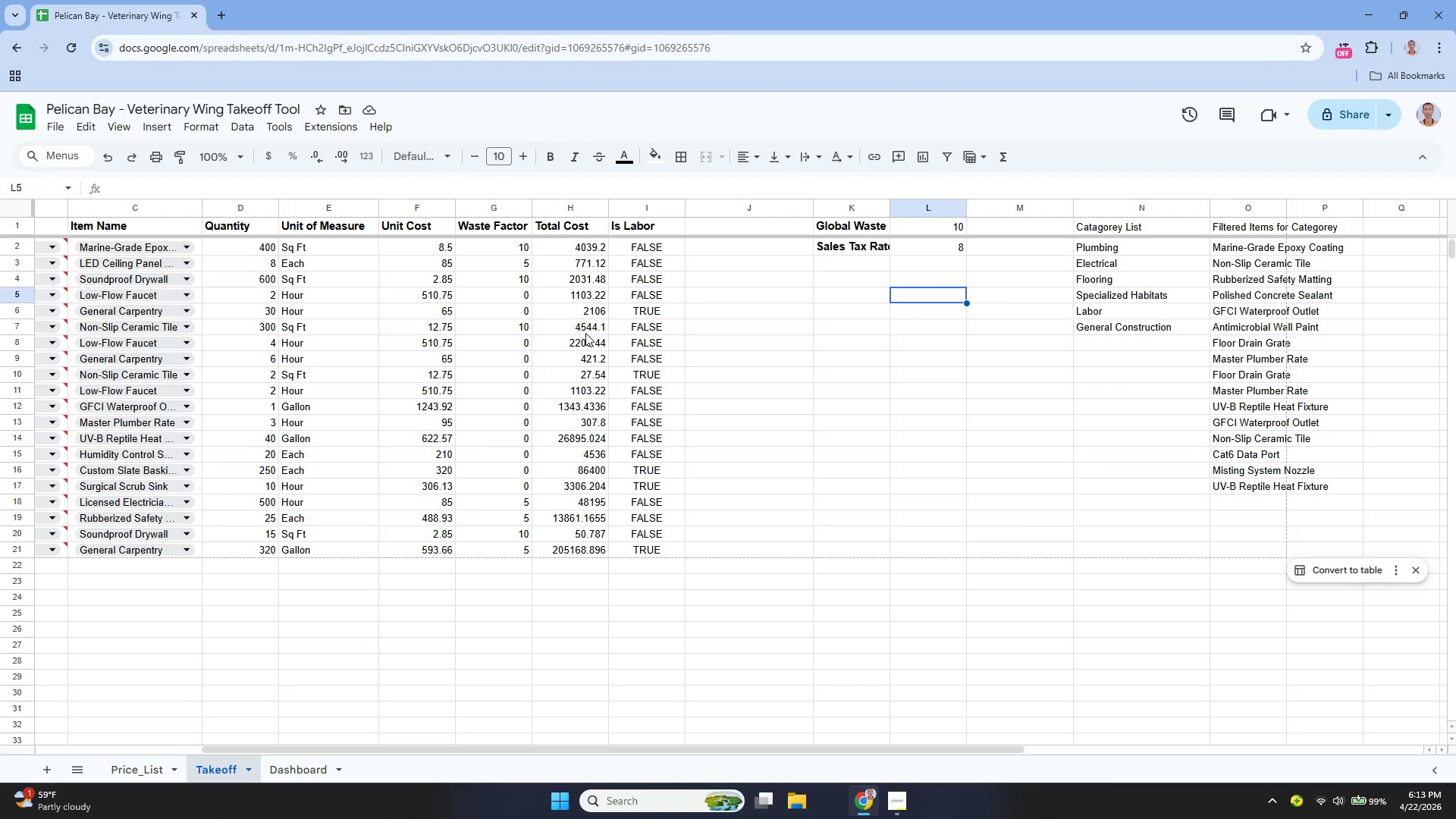 
triple_click([575, 243])
 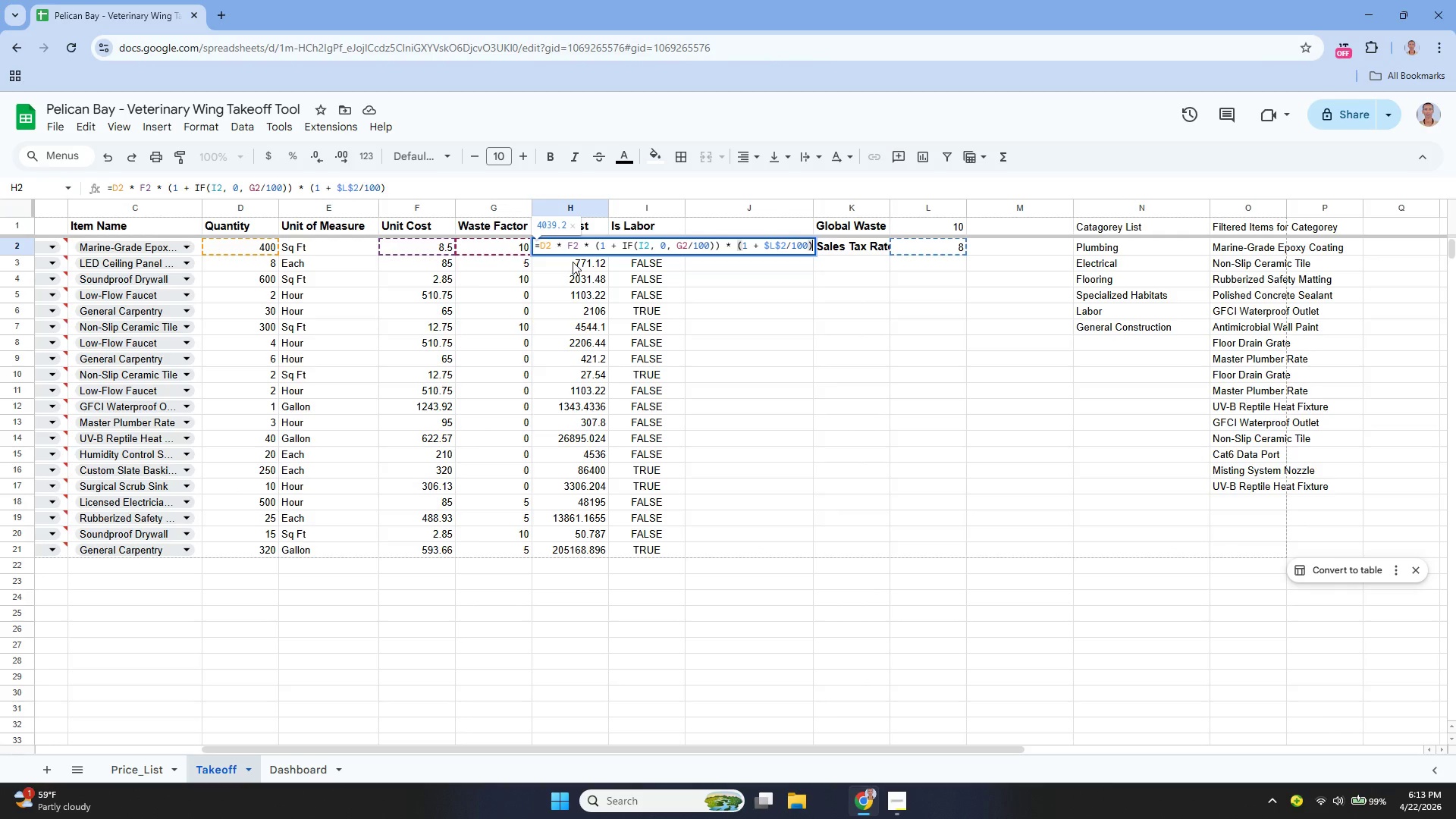 
wait(14.0)
 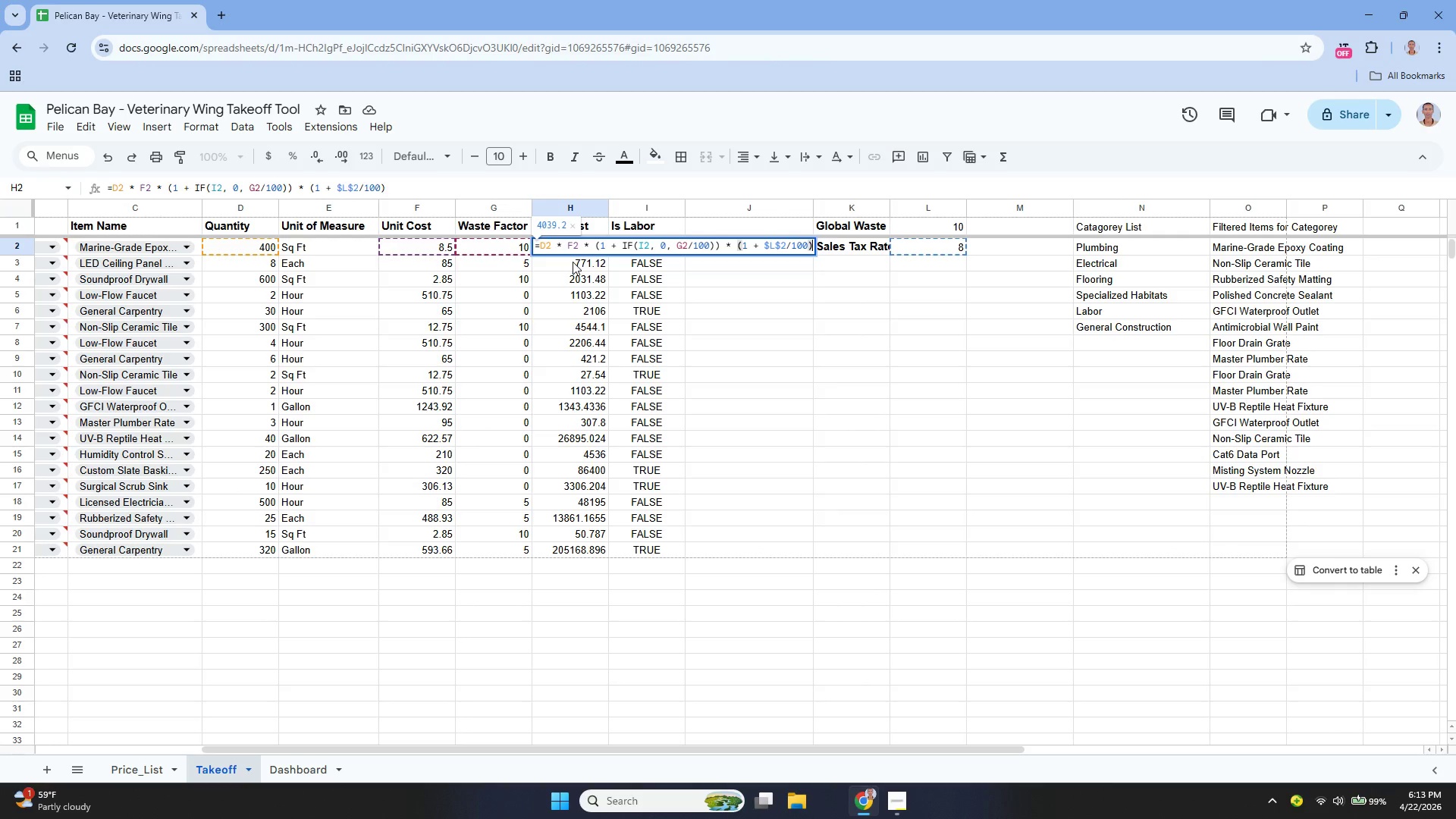 
left_click([535, 277])
 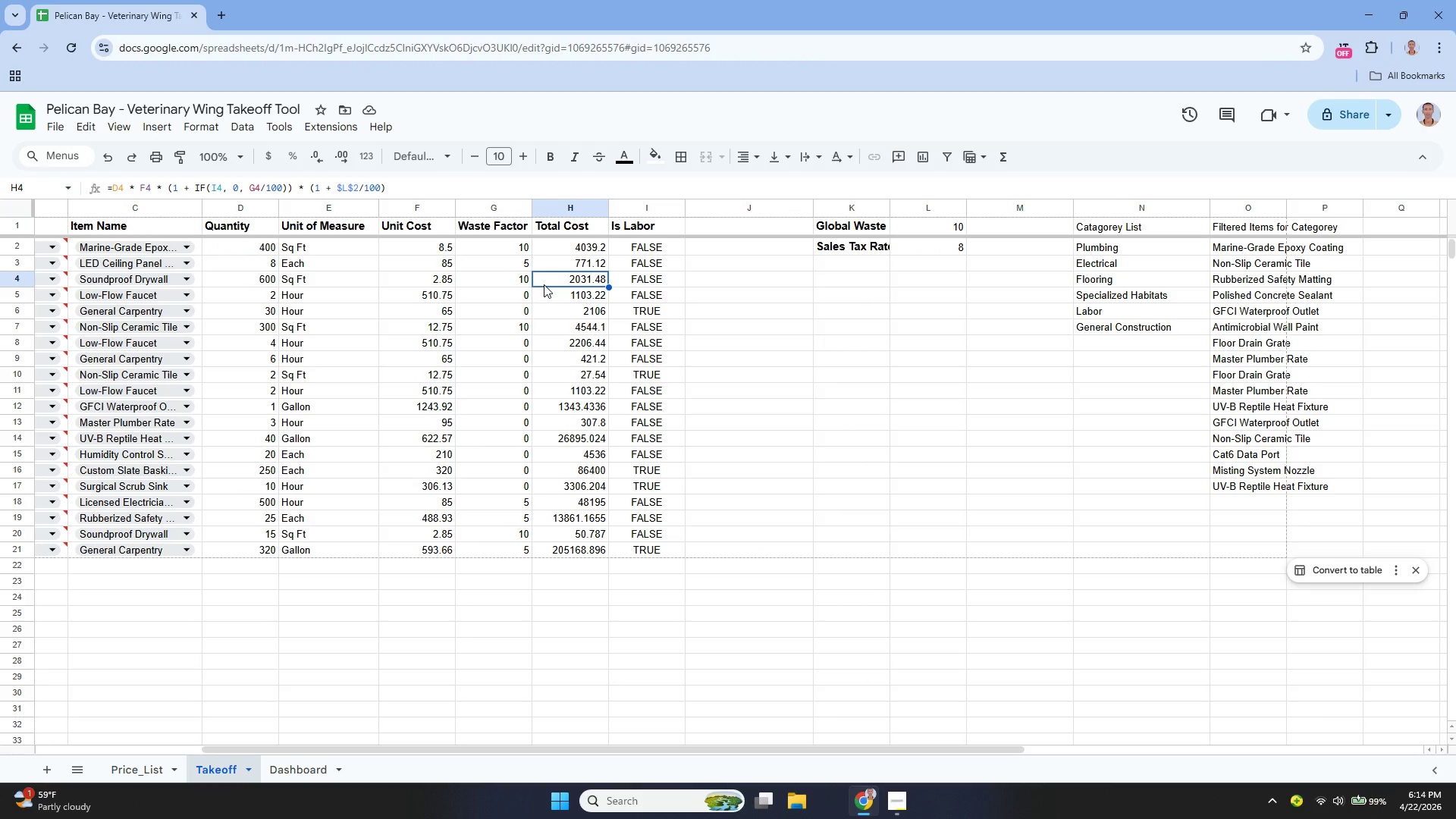 
key(Control+Z)
 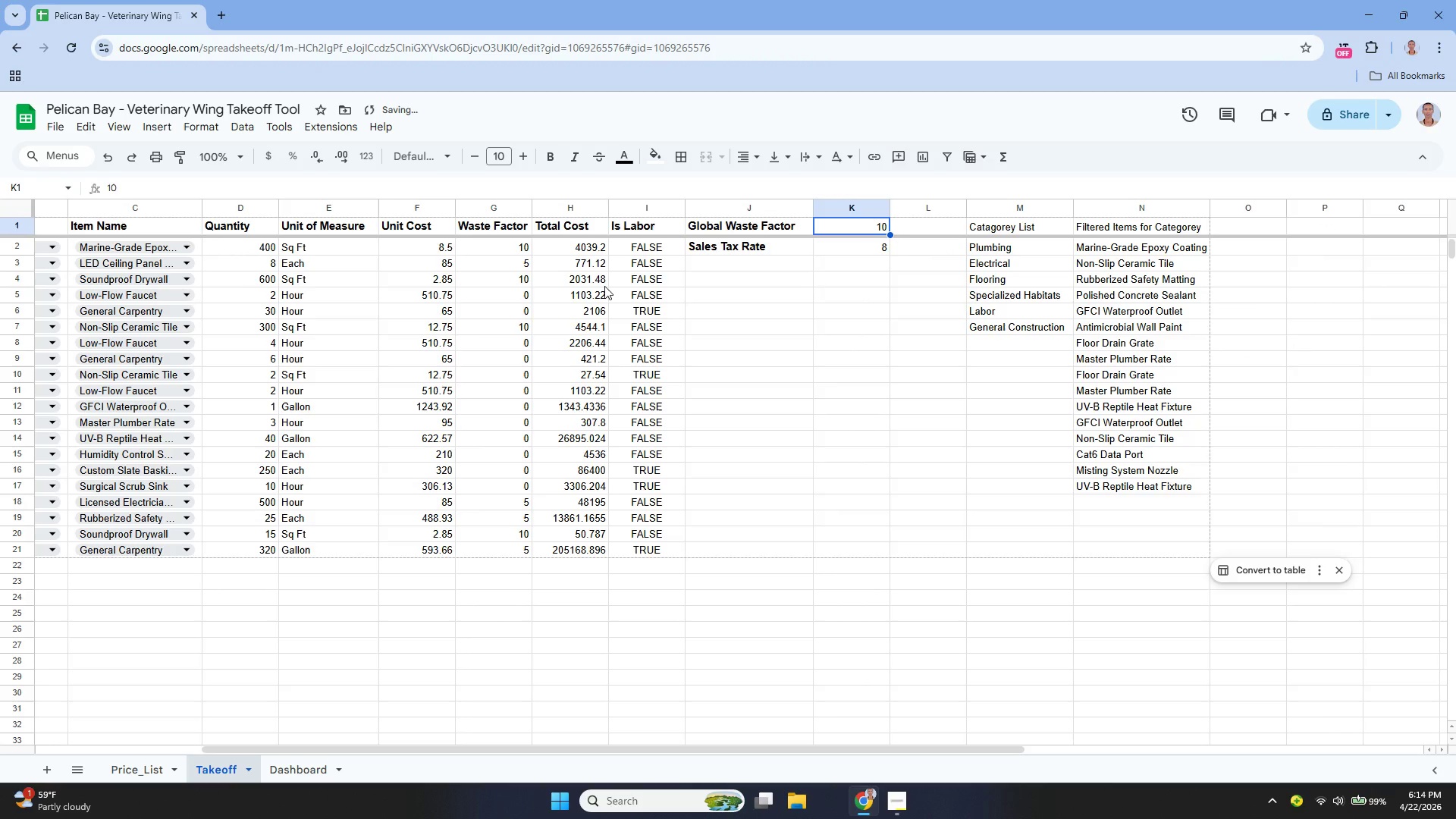 
key(Control+Y)
 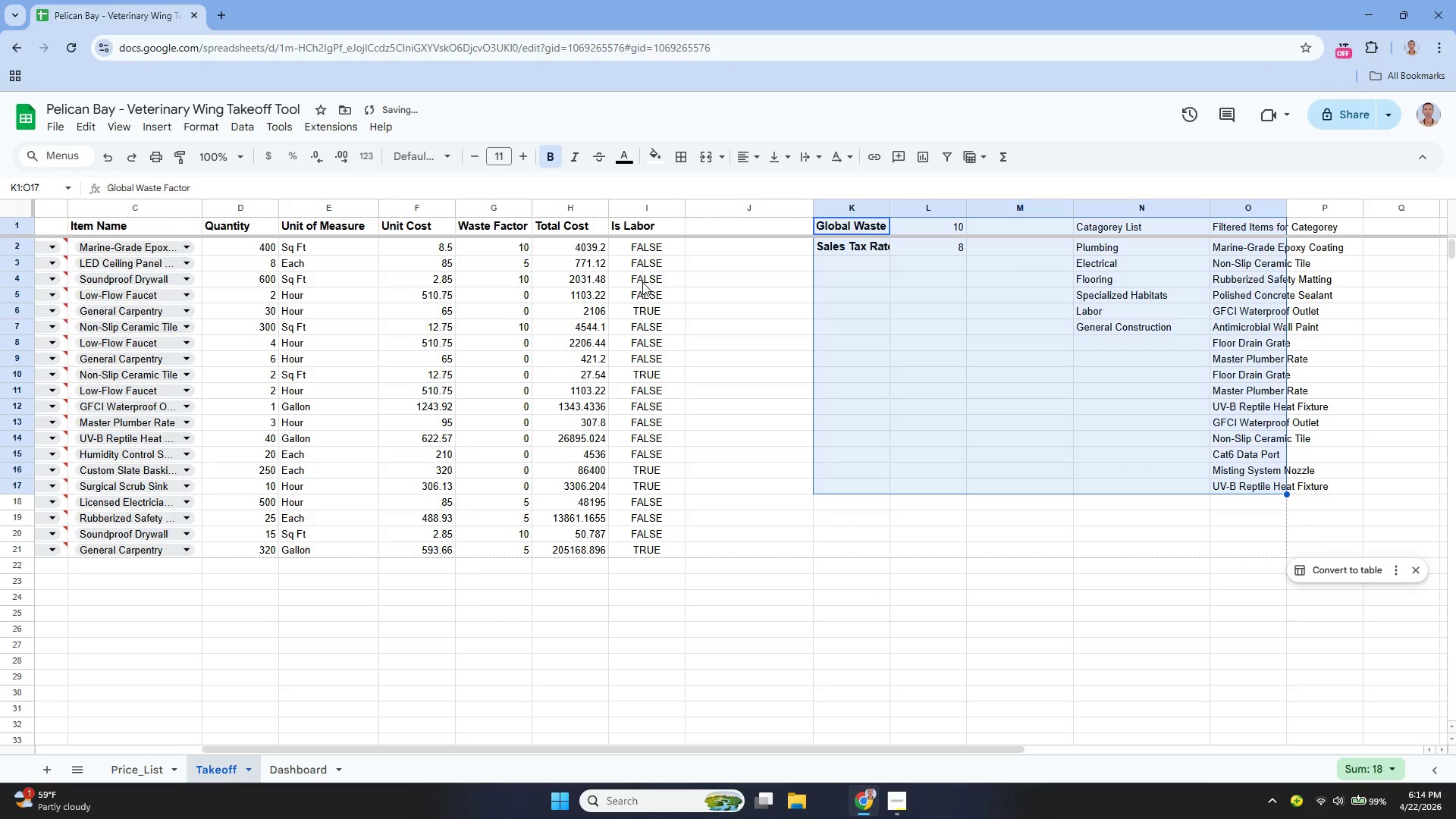 
key(Control+Z)
 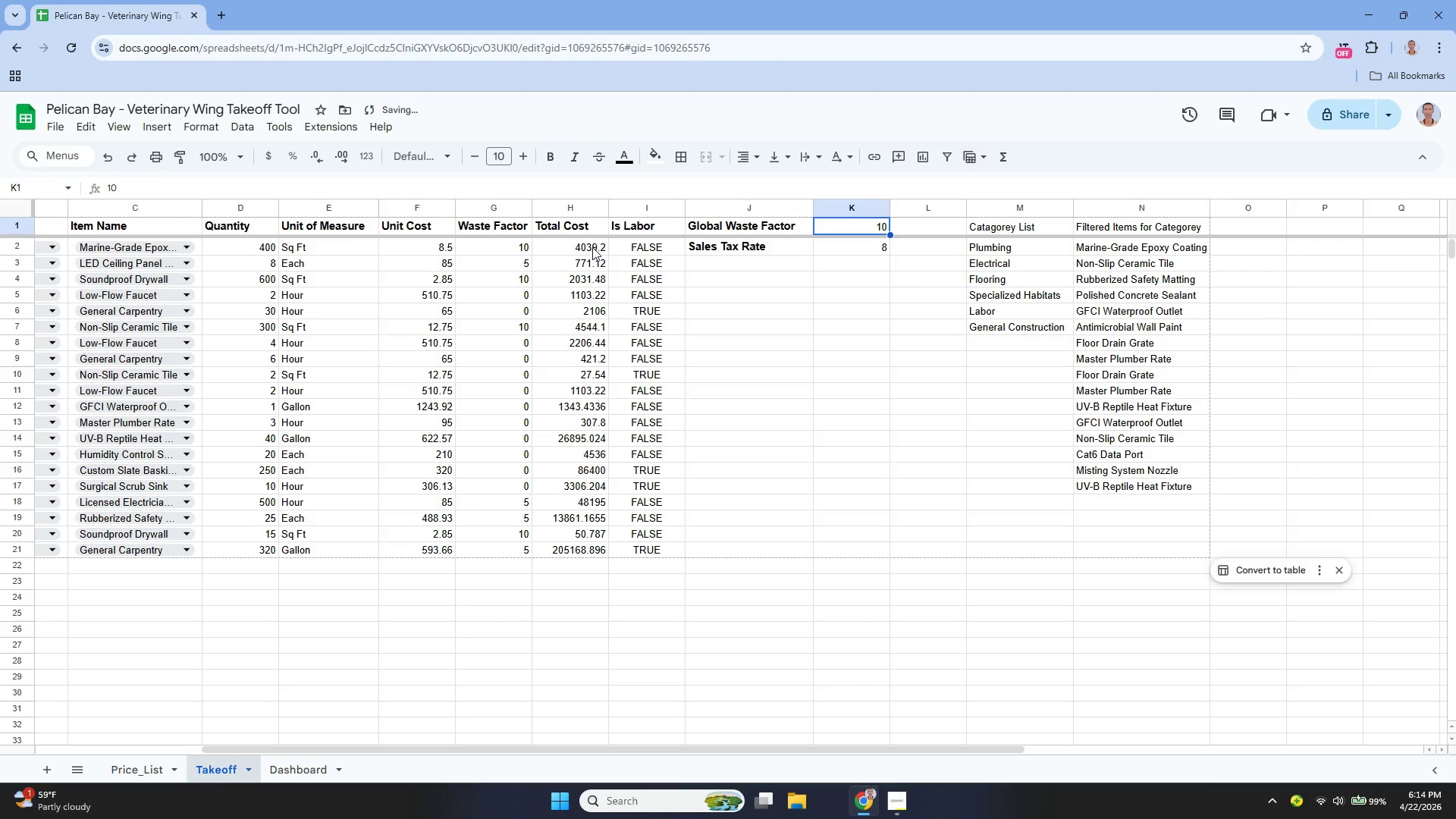 
double_click([582, 247])
 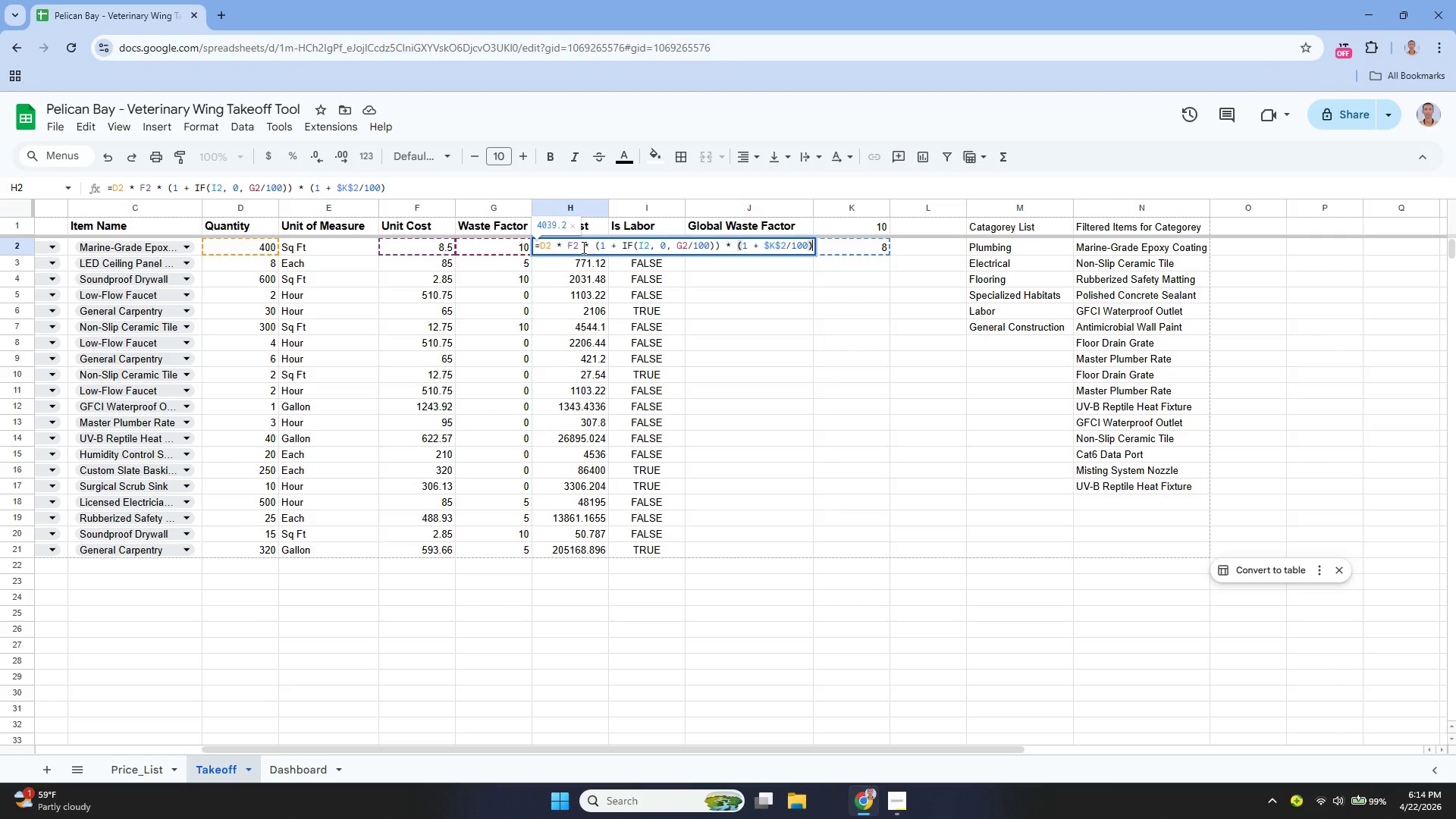 
wait(8.16)
 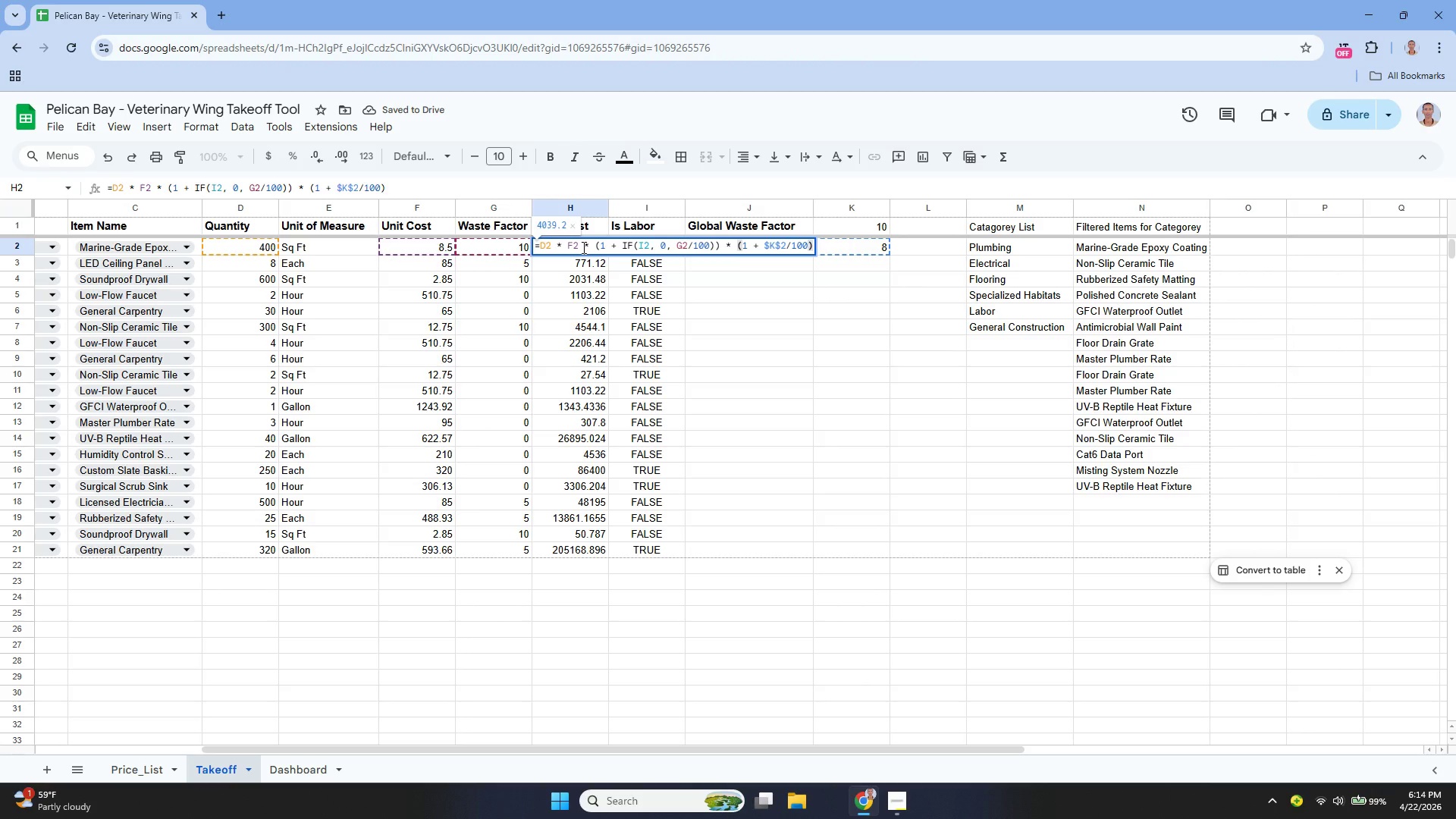 
key(Control+Y)
 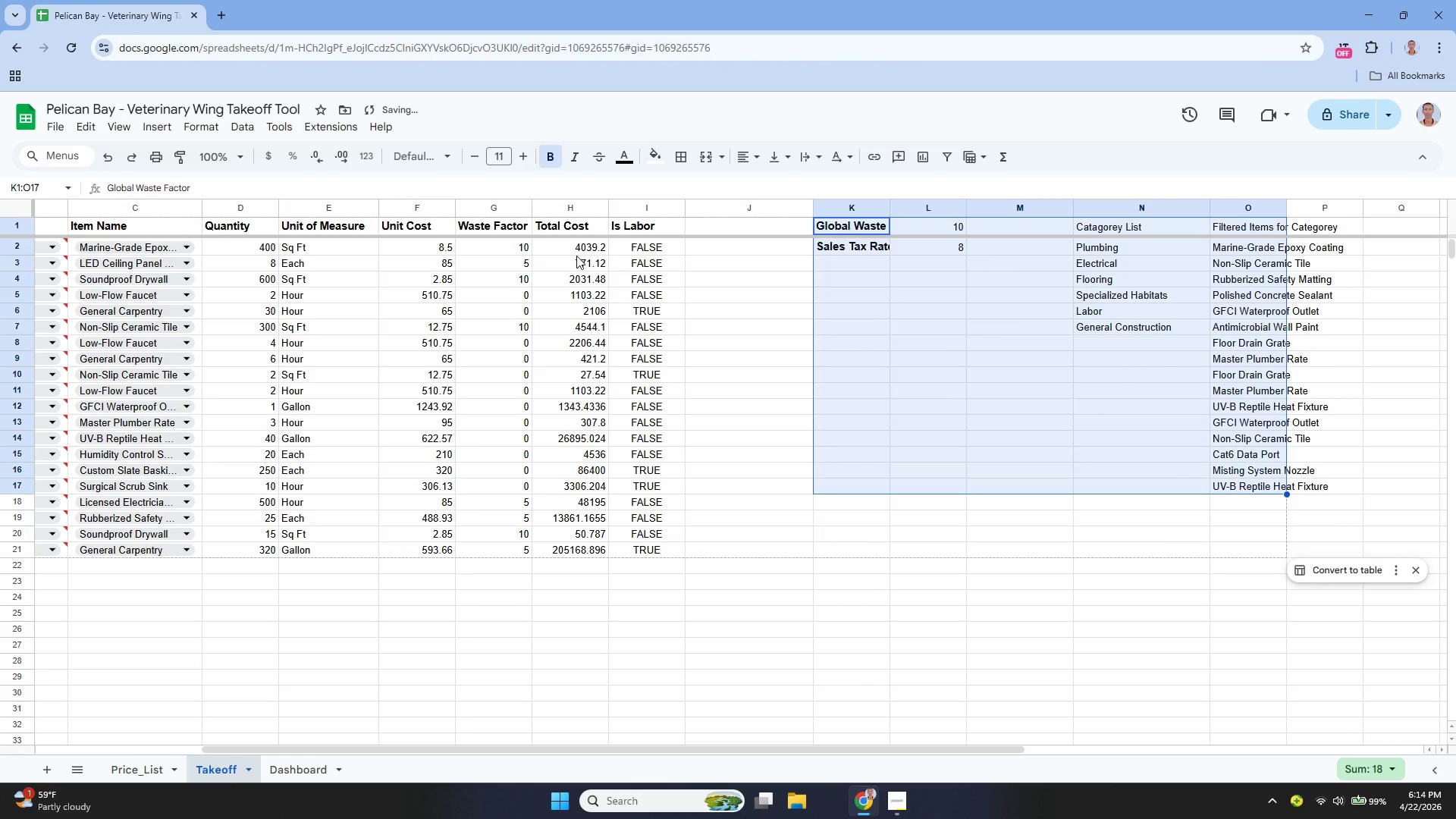 
double_click([575, 255])
 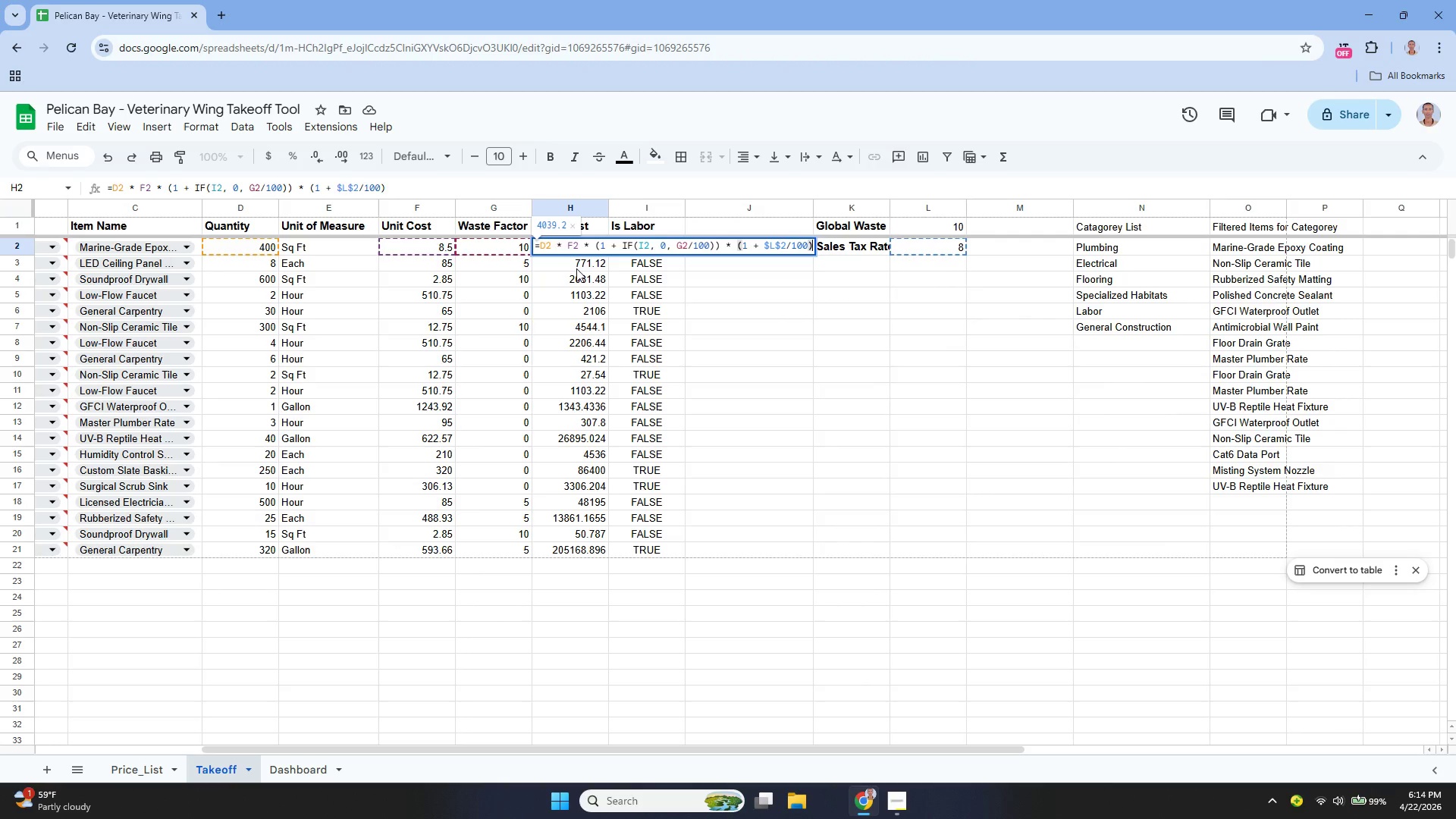 
wait(8.53)
 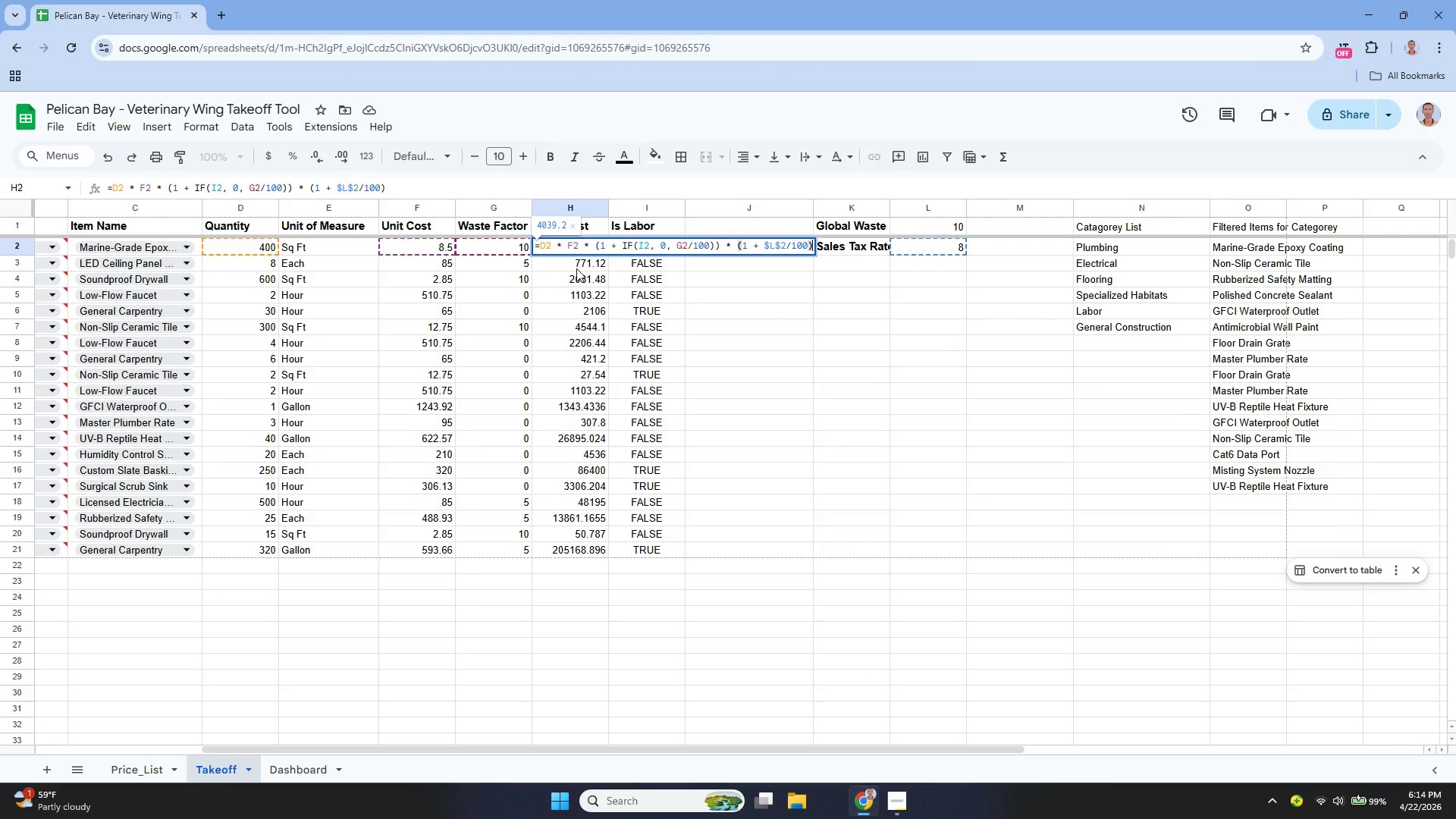 
left_click([327, 249])
 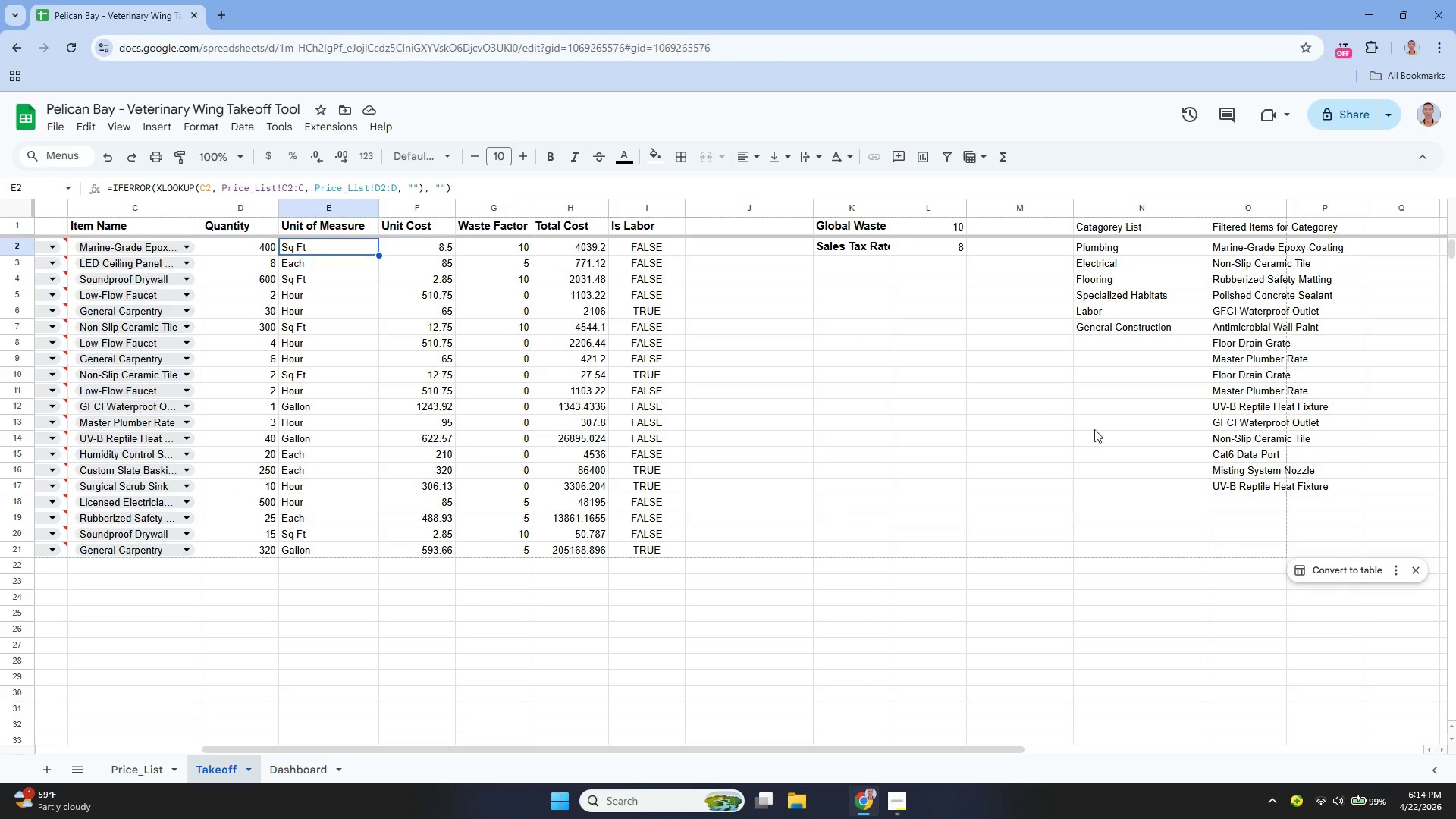 
scroll: coordinate [1083, 444], scroll_direction: down, amount: 1.0
 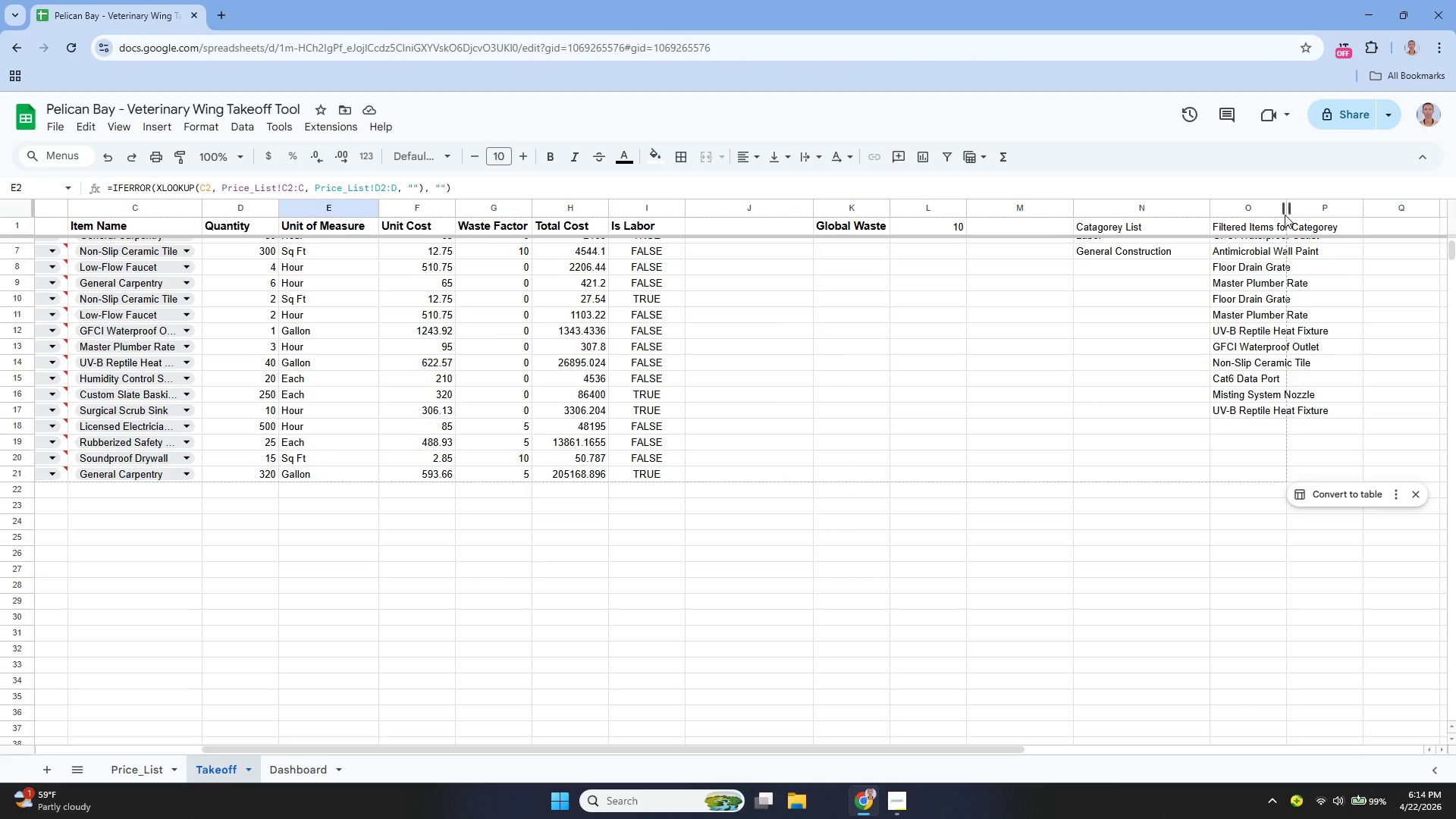 
left_click_drag(start_coordinate=[1285, 209], to_coordinate=[1353, 237])
 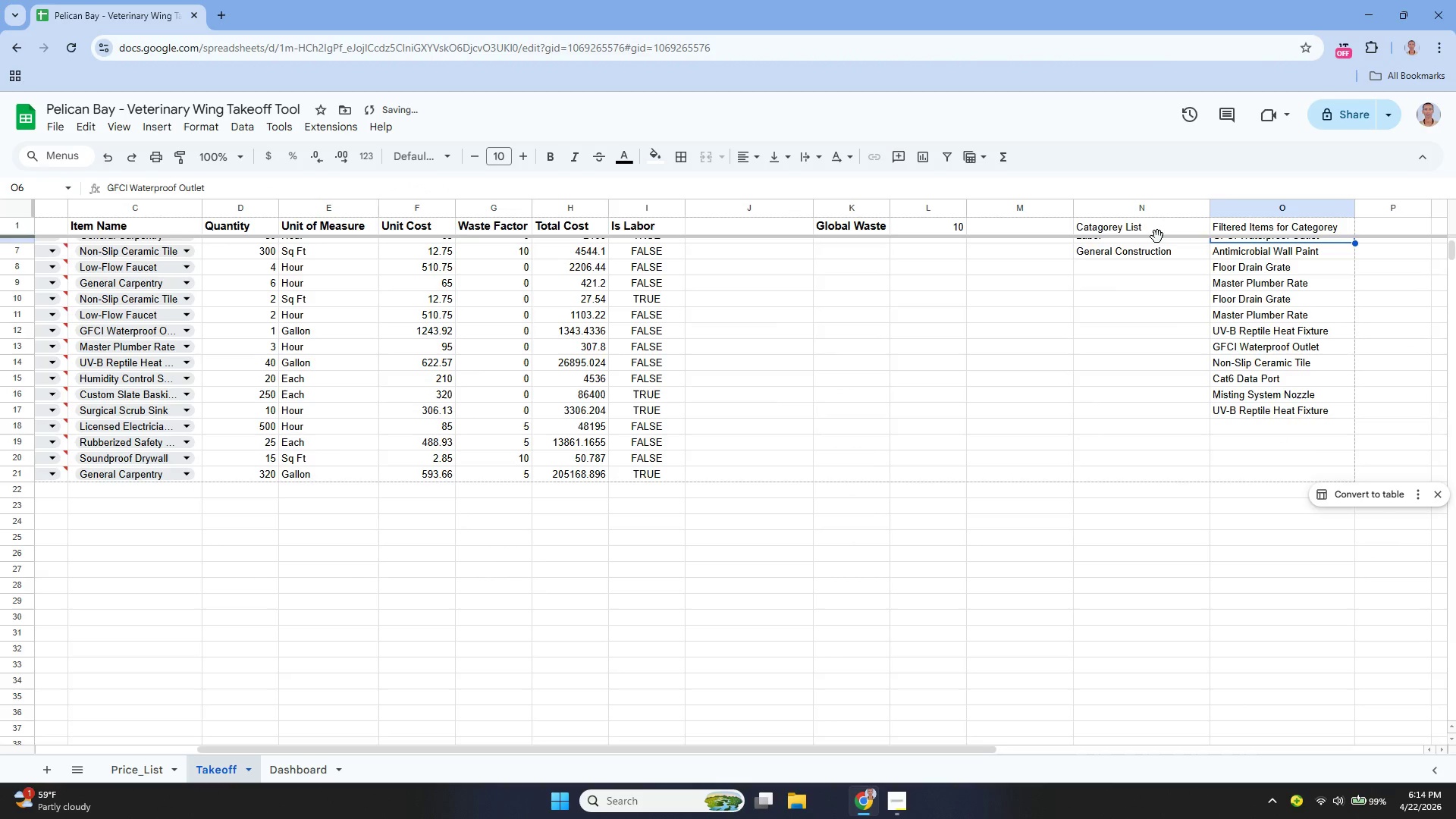 
left_click([1354, 238])
 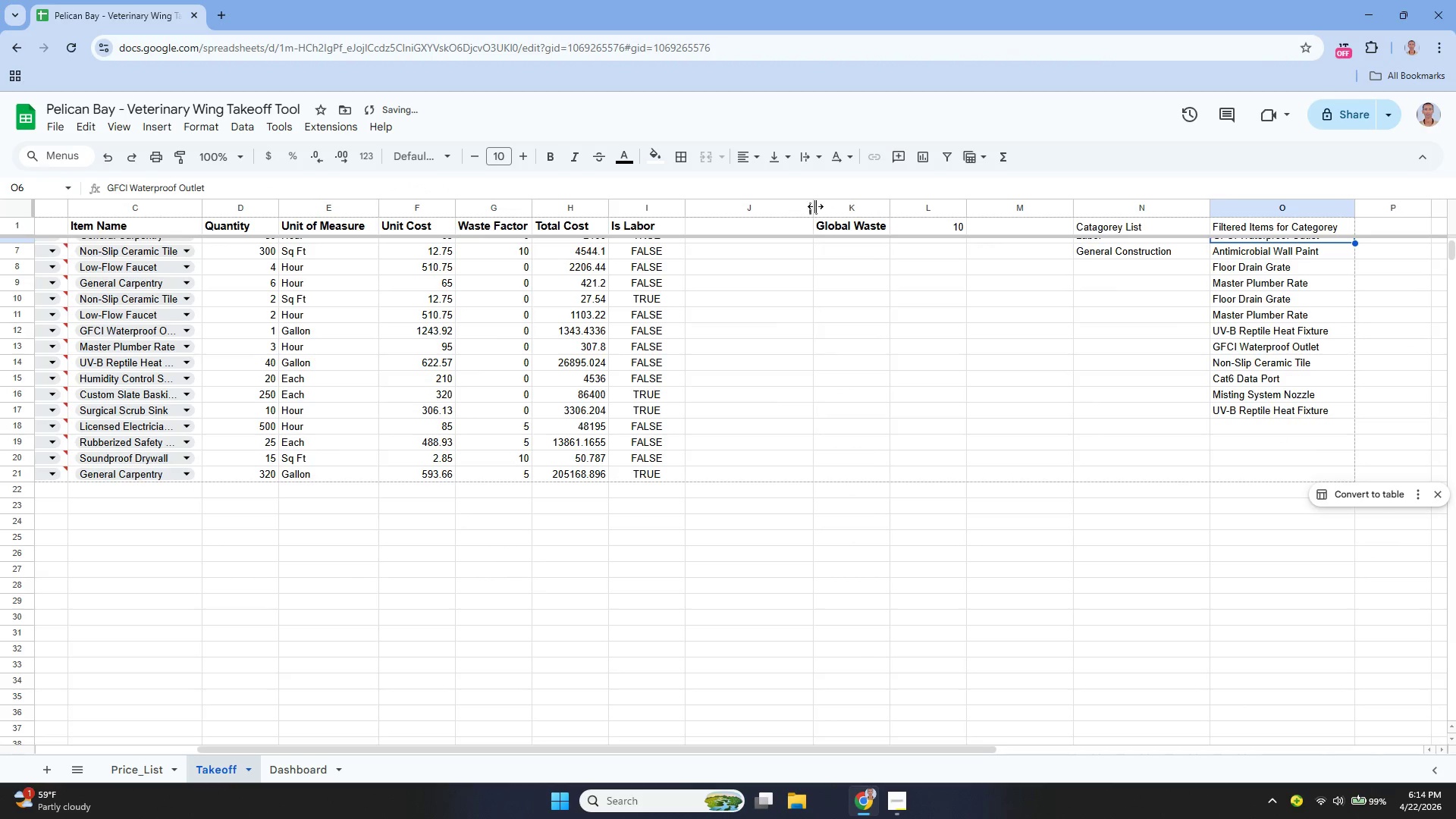 
left_click_drag(start_coordinate=[813, 204], to_coordinate=[770, 234])
 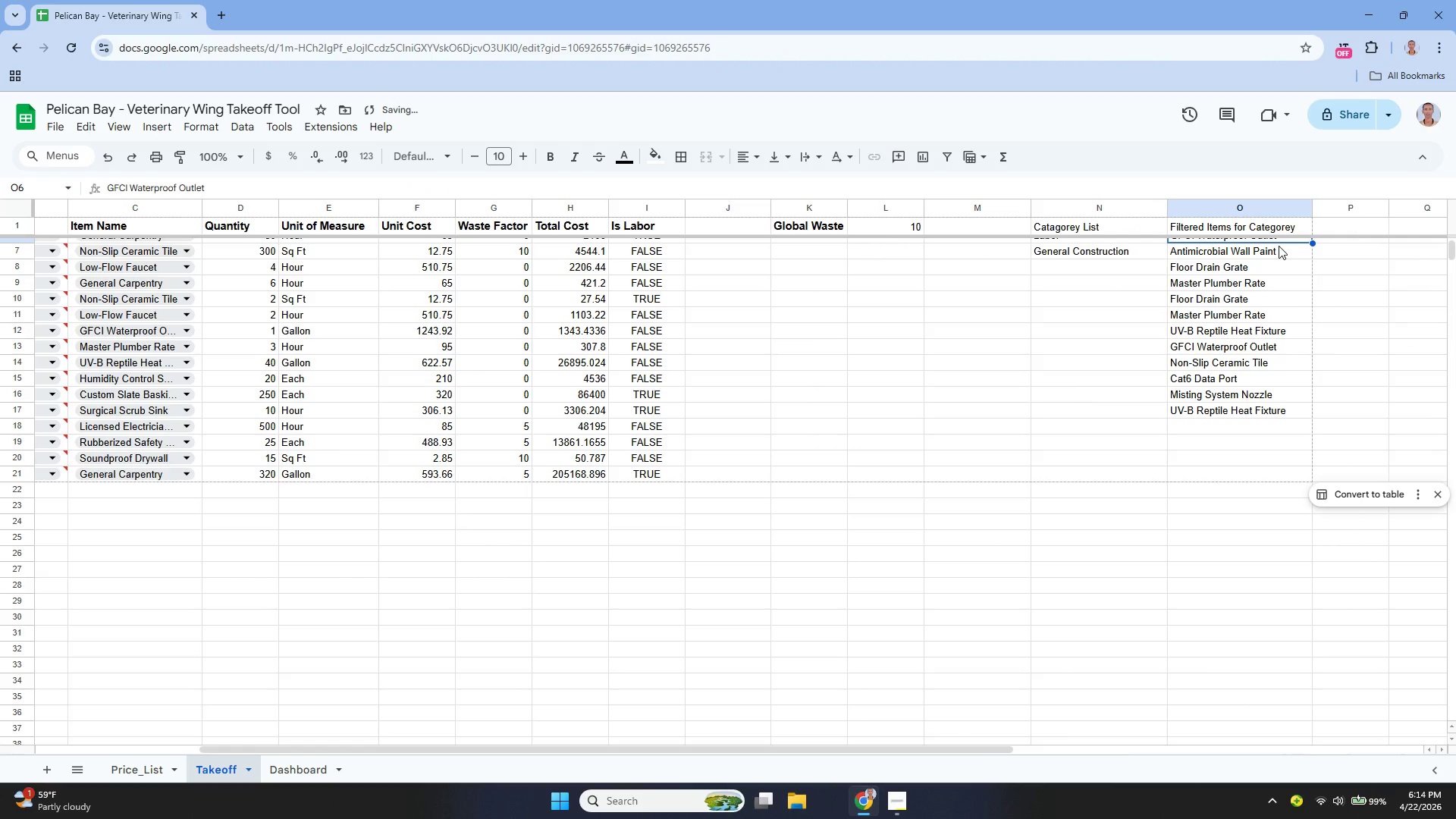 
scroll: coordinate [1225, 366], scroll_direction: up, amount: 6.0
 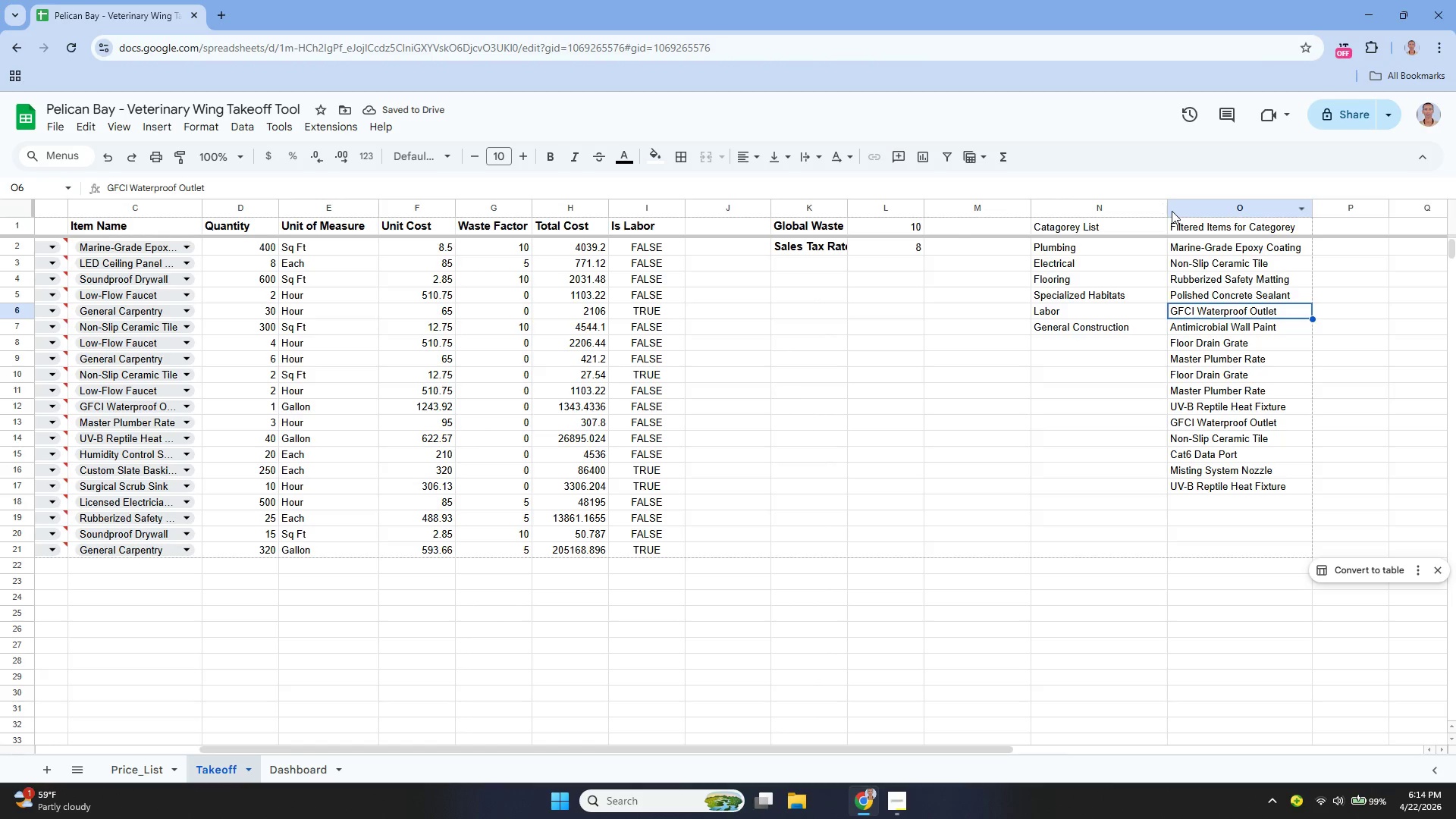 
left_click_drag(start_coordinate=[1166, 207], to_coordinate=[1148, 231])
 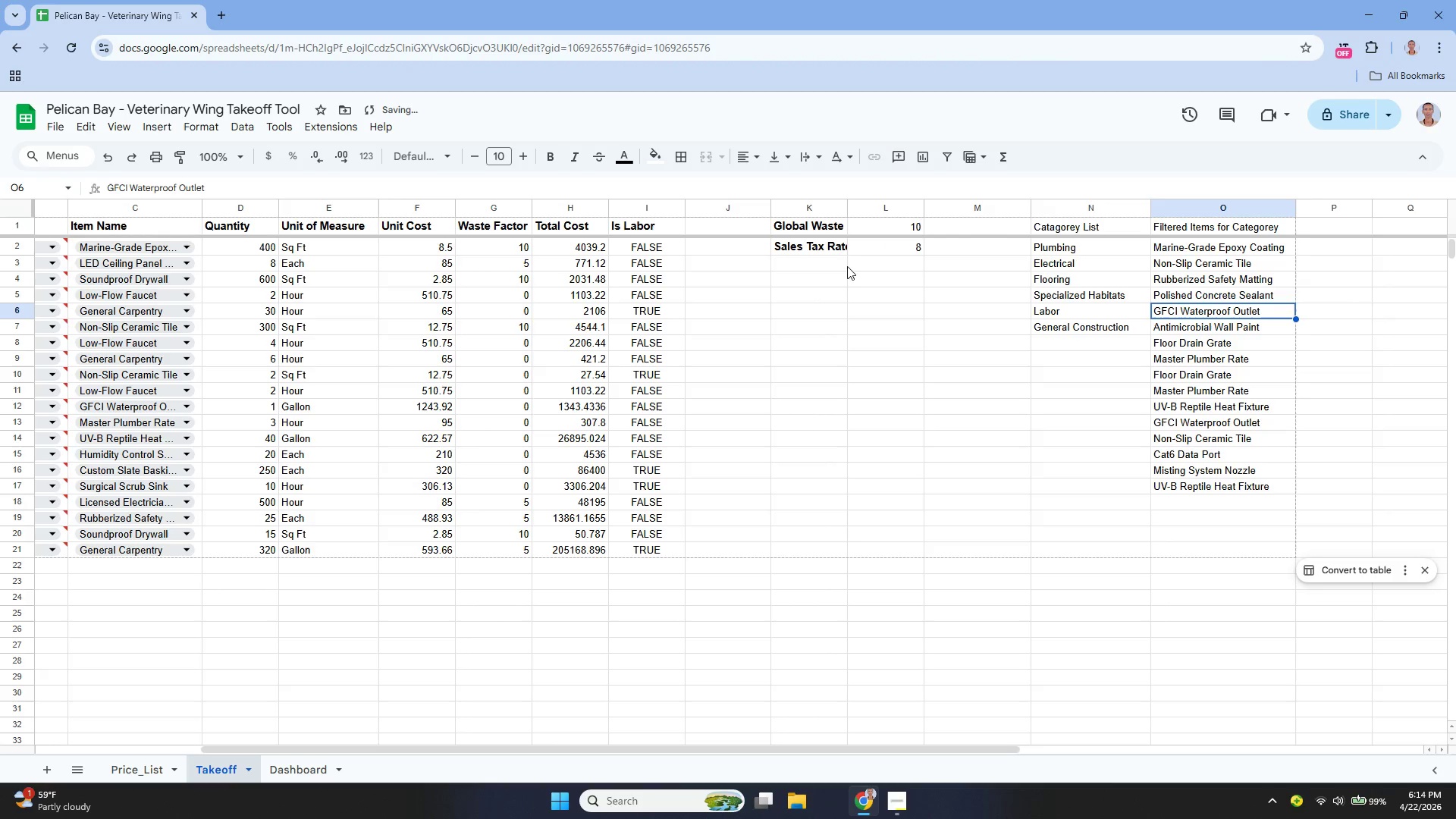 
scroll: coordinate [603, 437], scroll_direction: up, amount: 2.0
 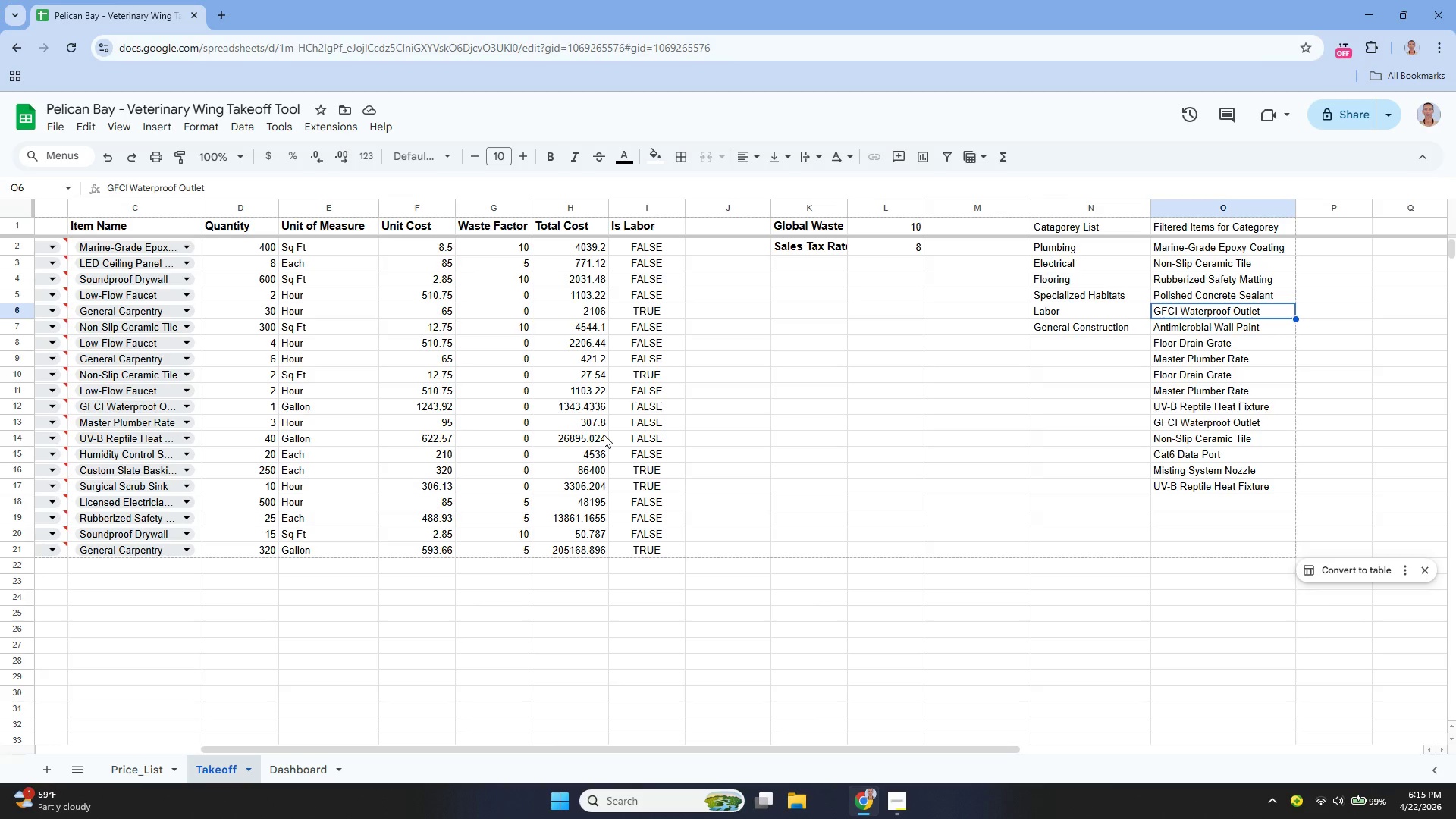 
wait(71.62)
 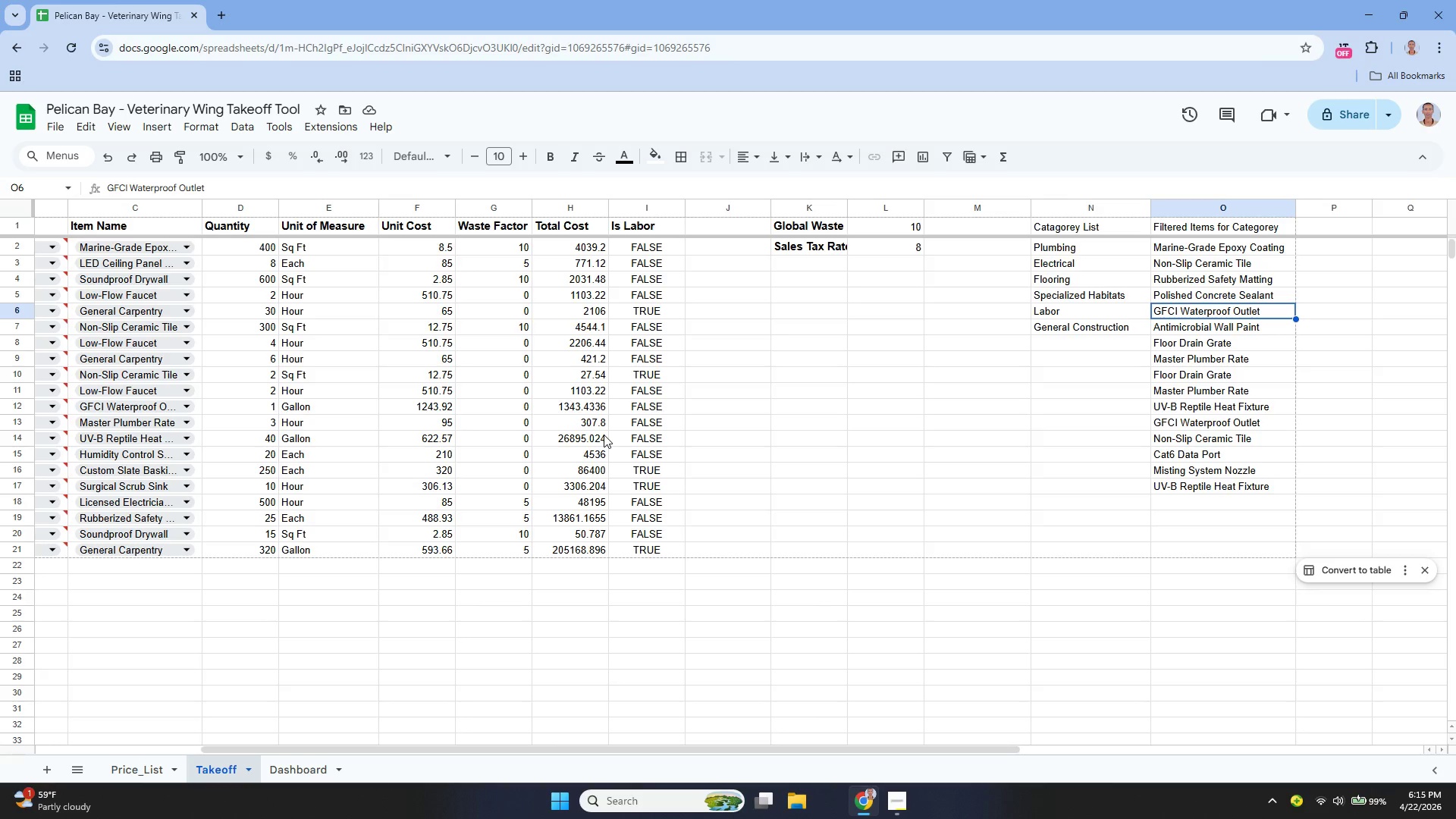 
scroll: coordinate [754, 457], scroll_direction: up, amount: 12.0
 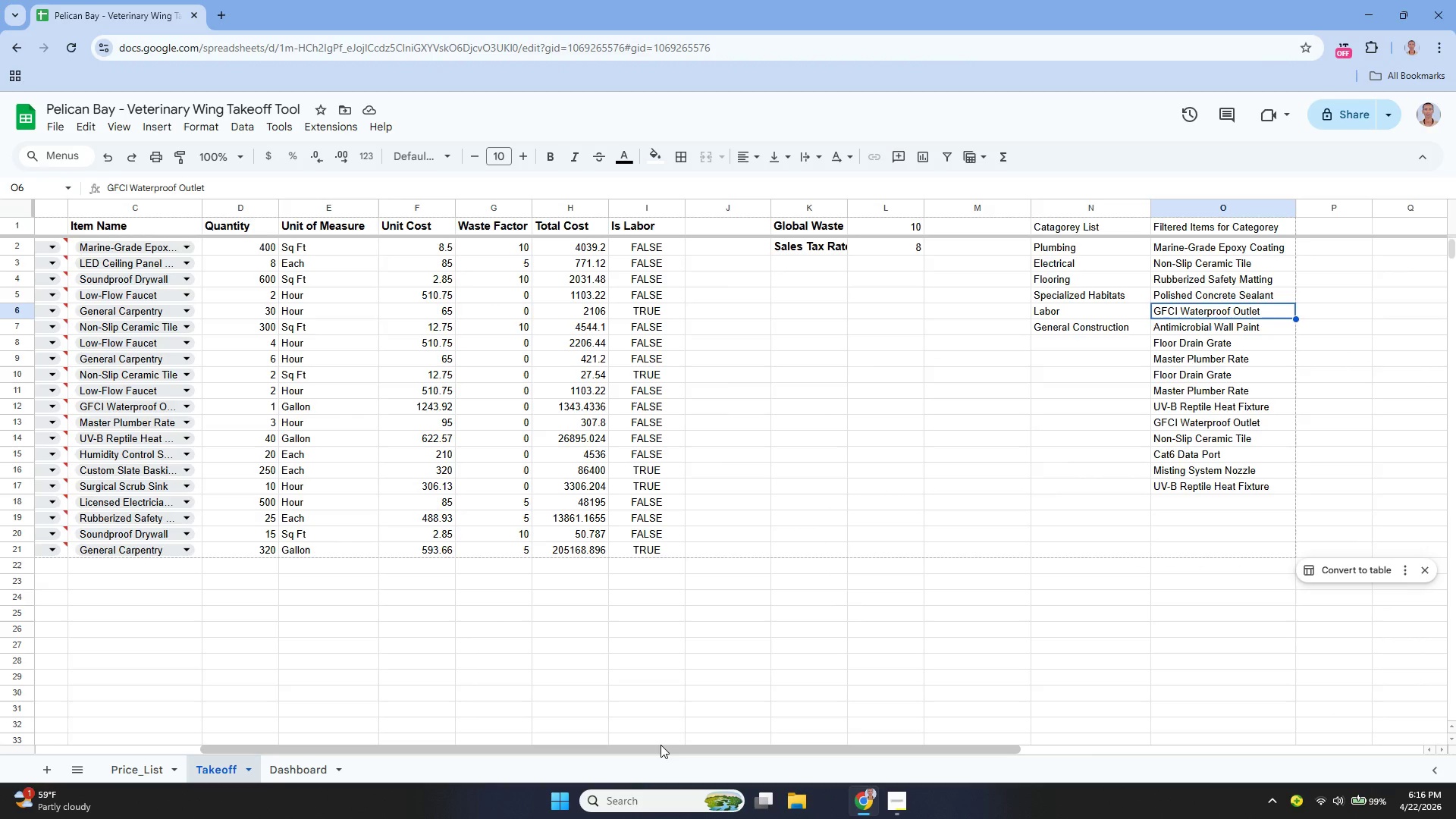 
left_click_drag(start_coordinate=[660, 745], to_coordinate=[447, 779])
 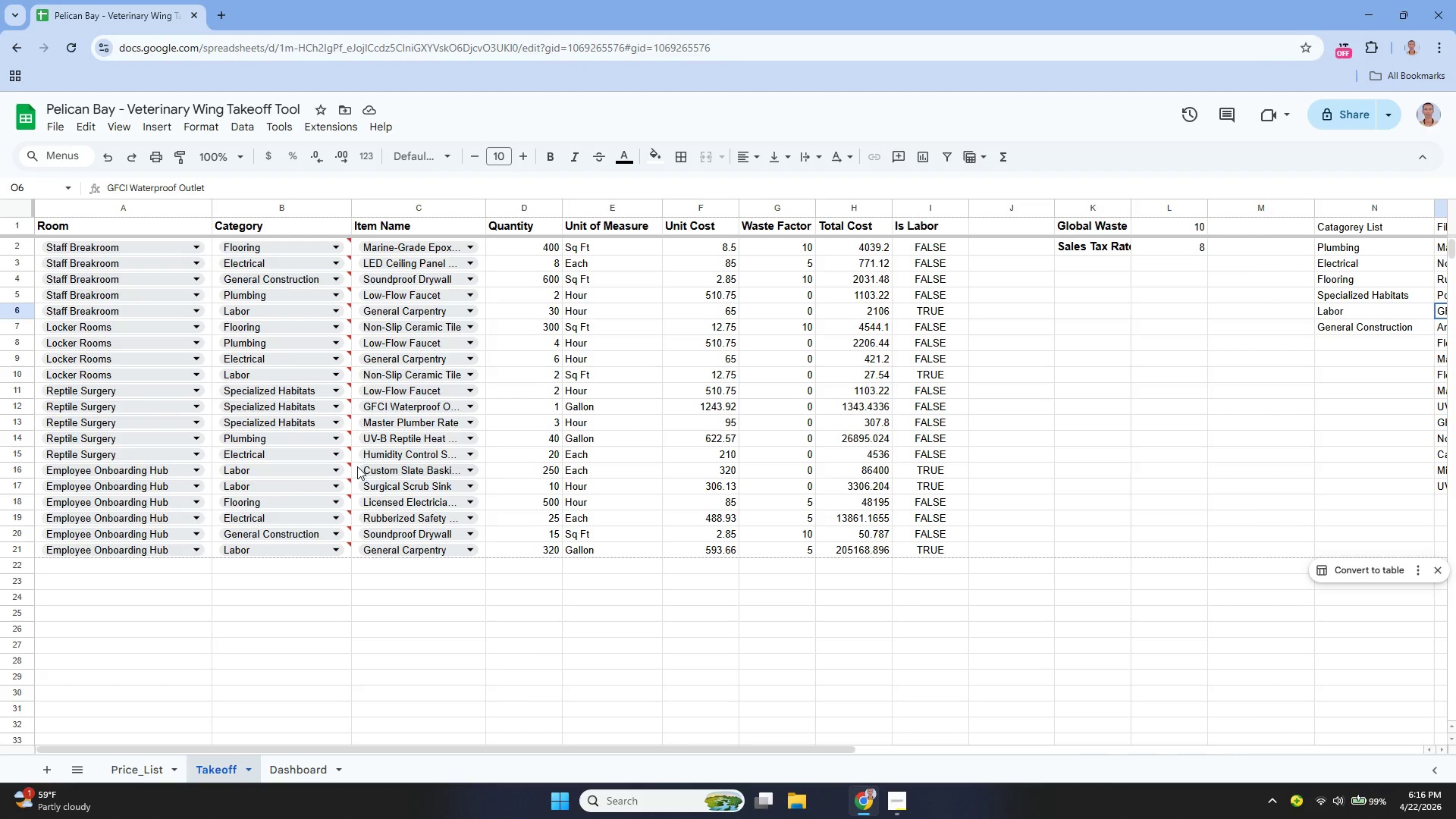 
mouse_move([357, 473])
 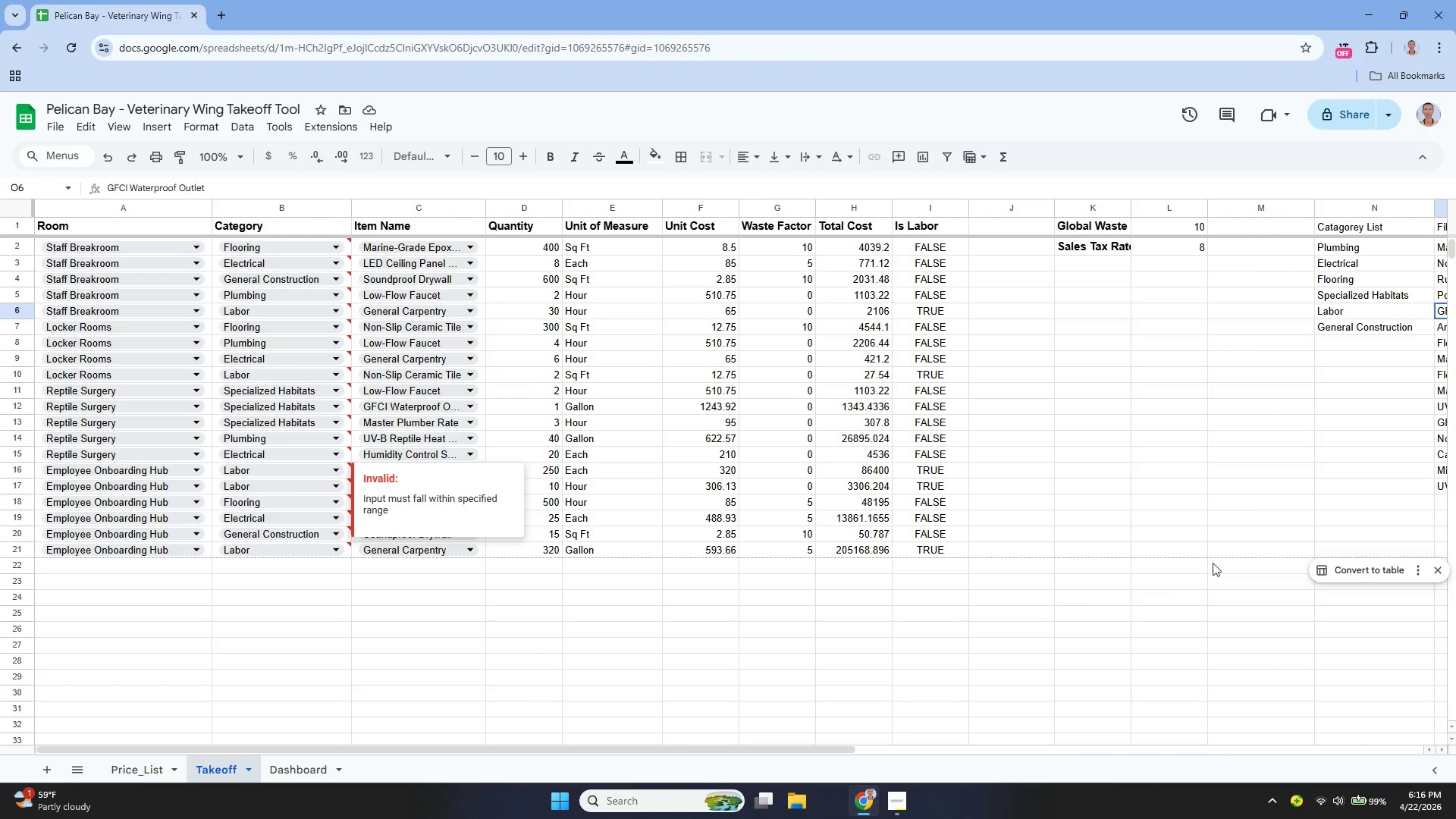 
scroll: coordinate [1218, 544], scroll_direction: up, amount: 2.0
 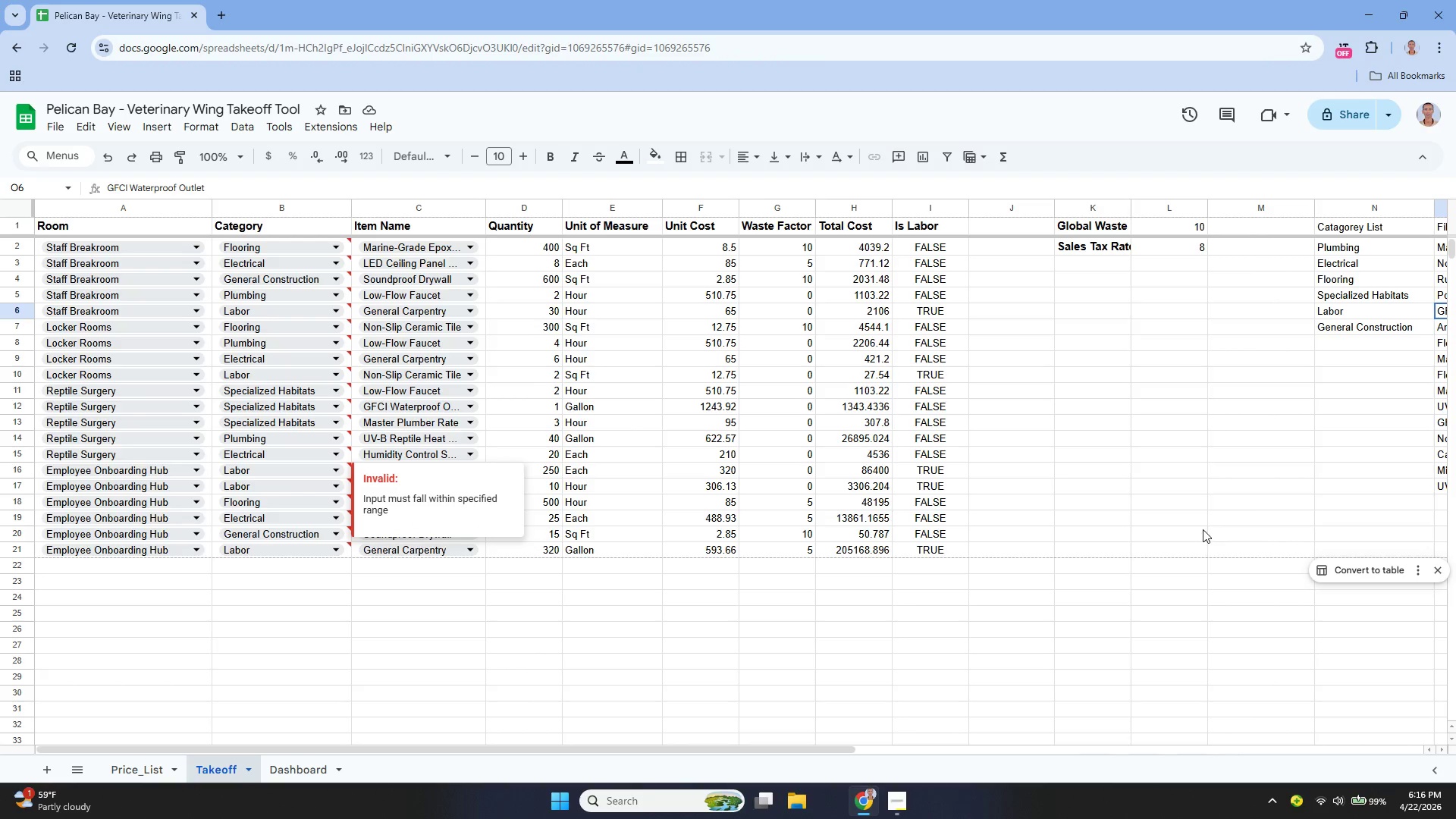 
left_click([1203, 529])
 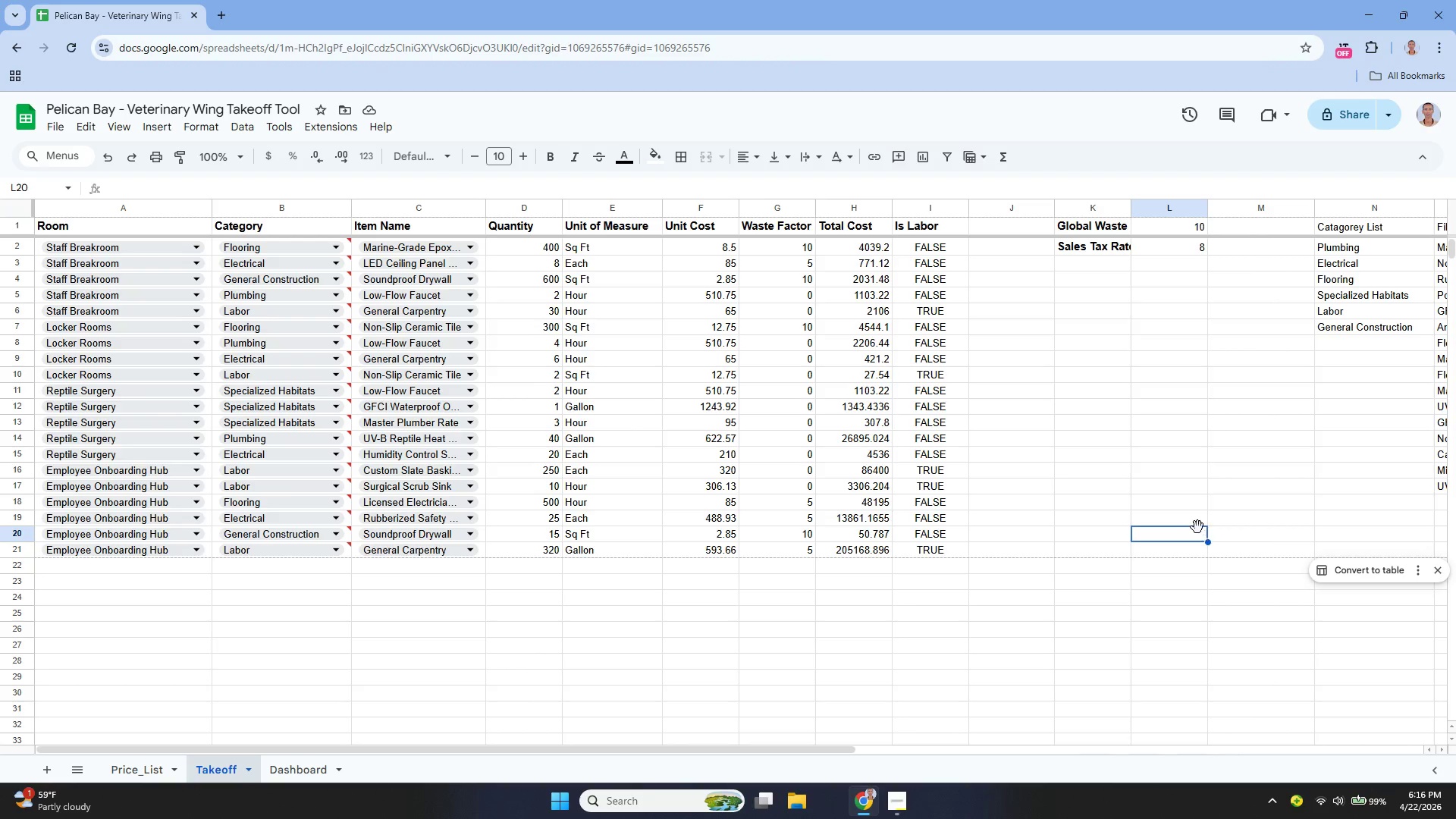 
key(Control+Z)
 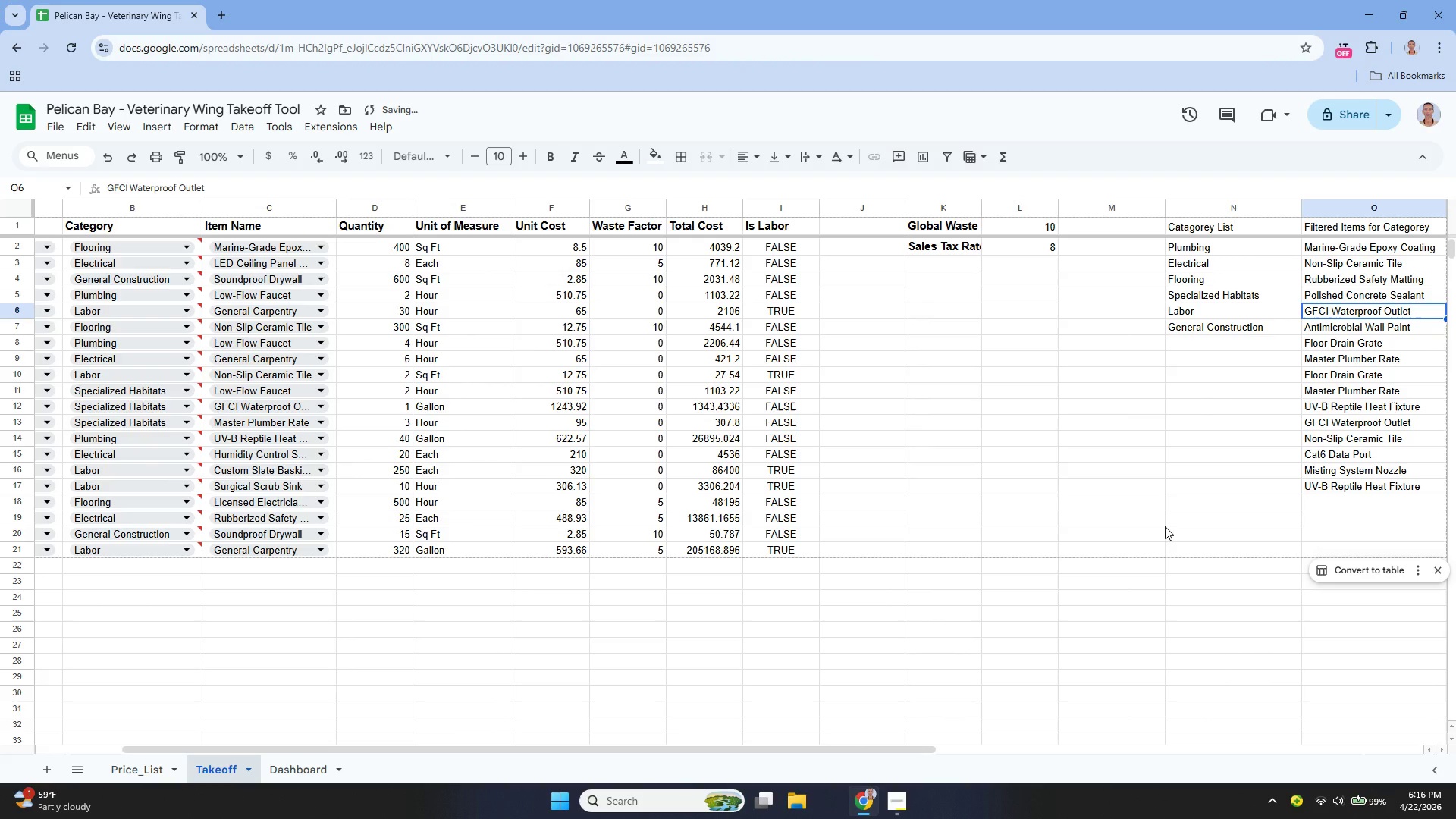 
key(Control+Z)
 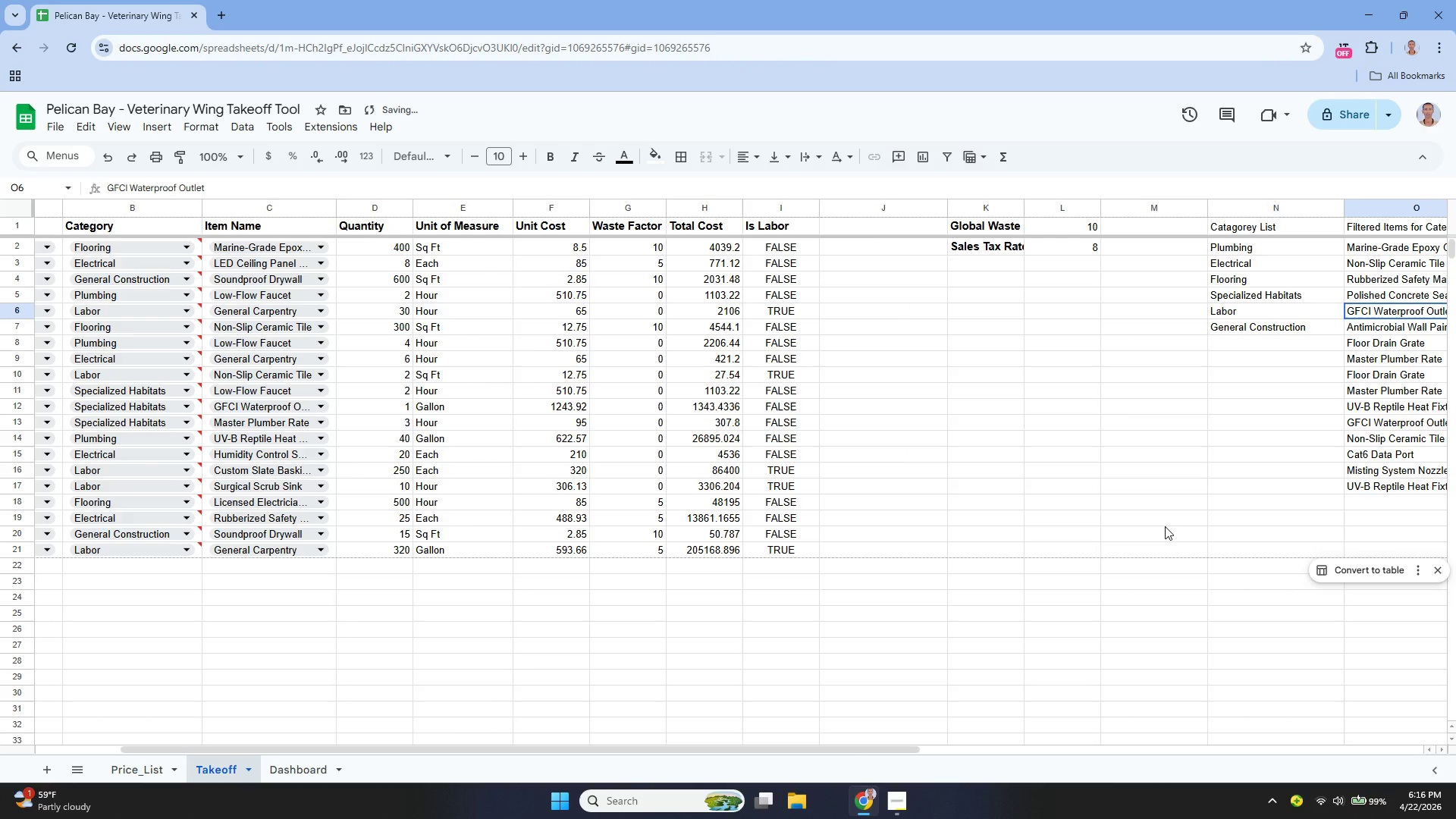 
key(Control+Z)
 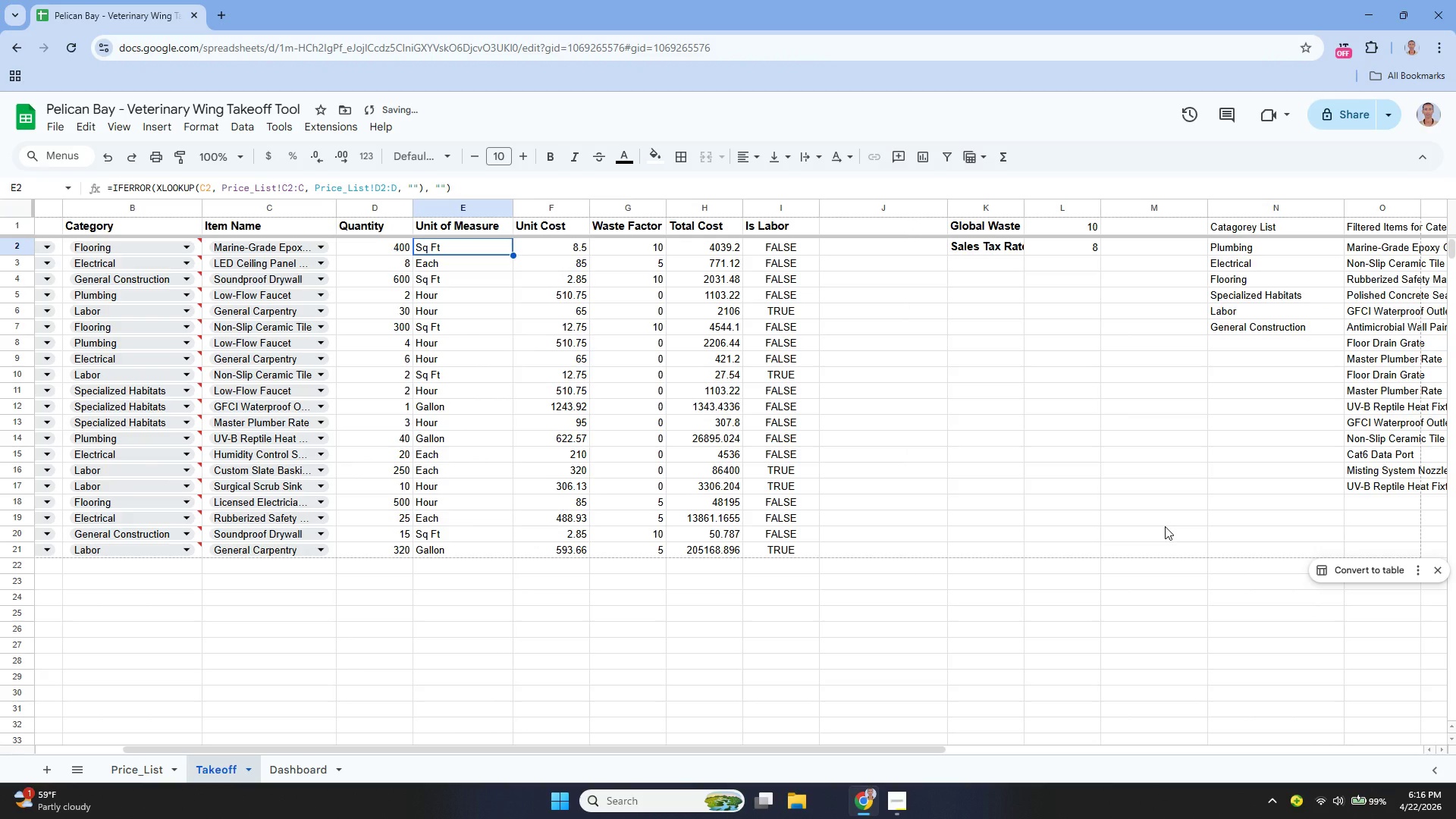 
key(Control+Z)
 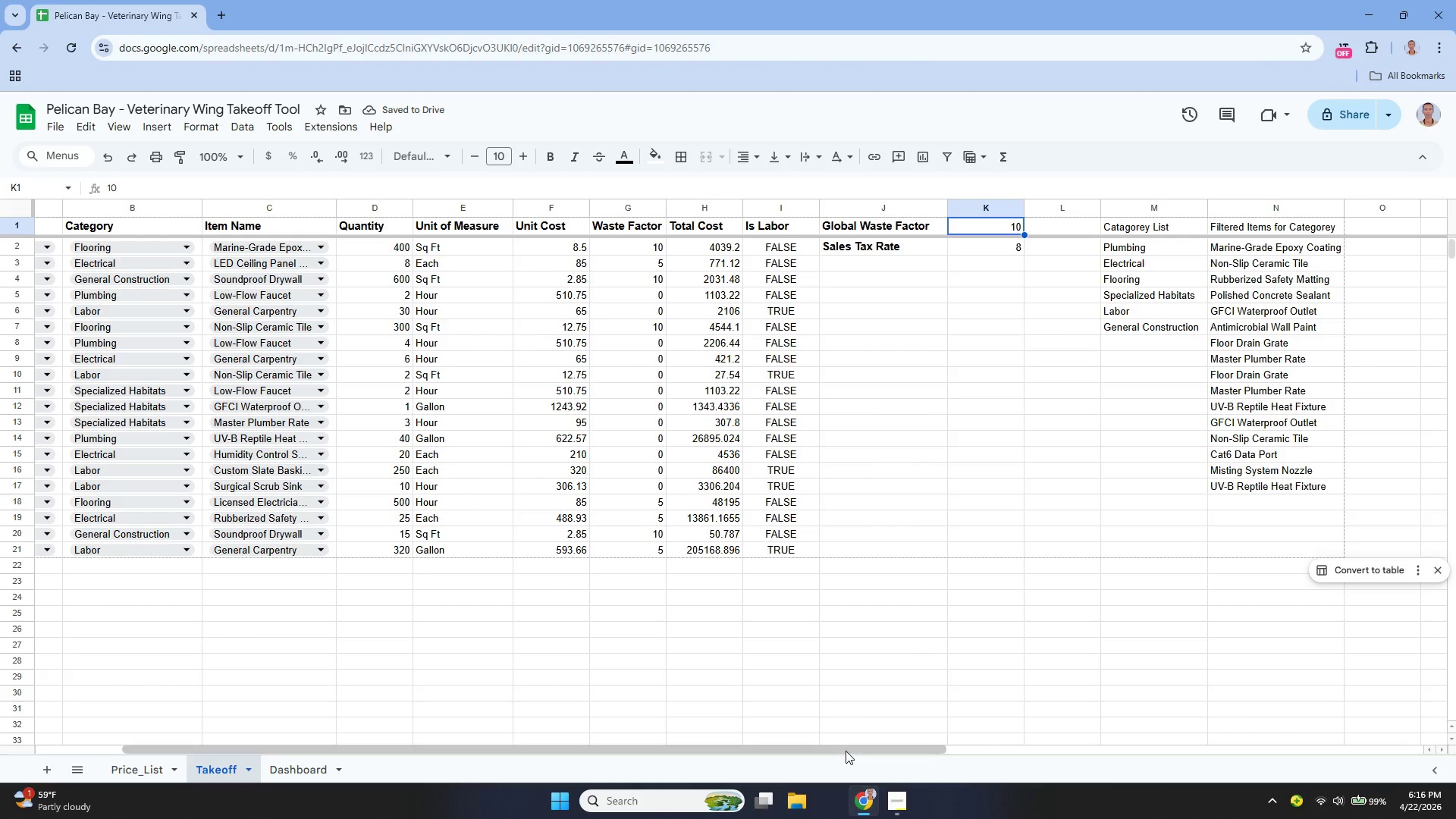 
left_click_drag(start_coordinate=[840, 748], to_coordinate=[726, 776])
 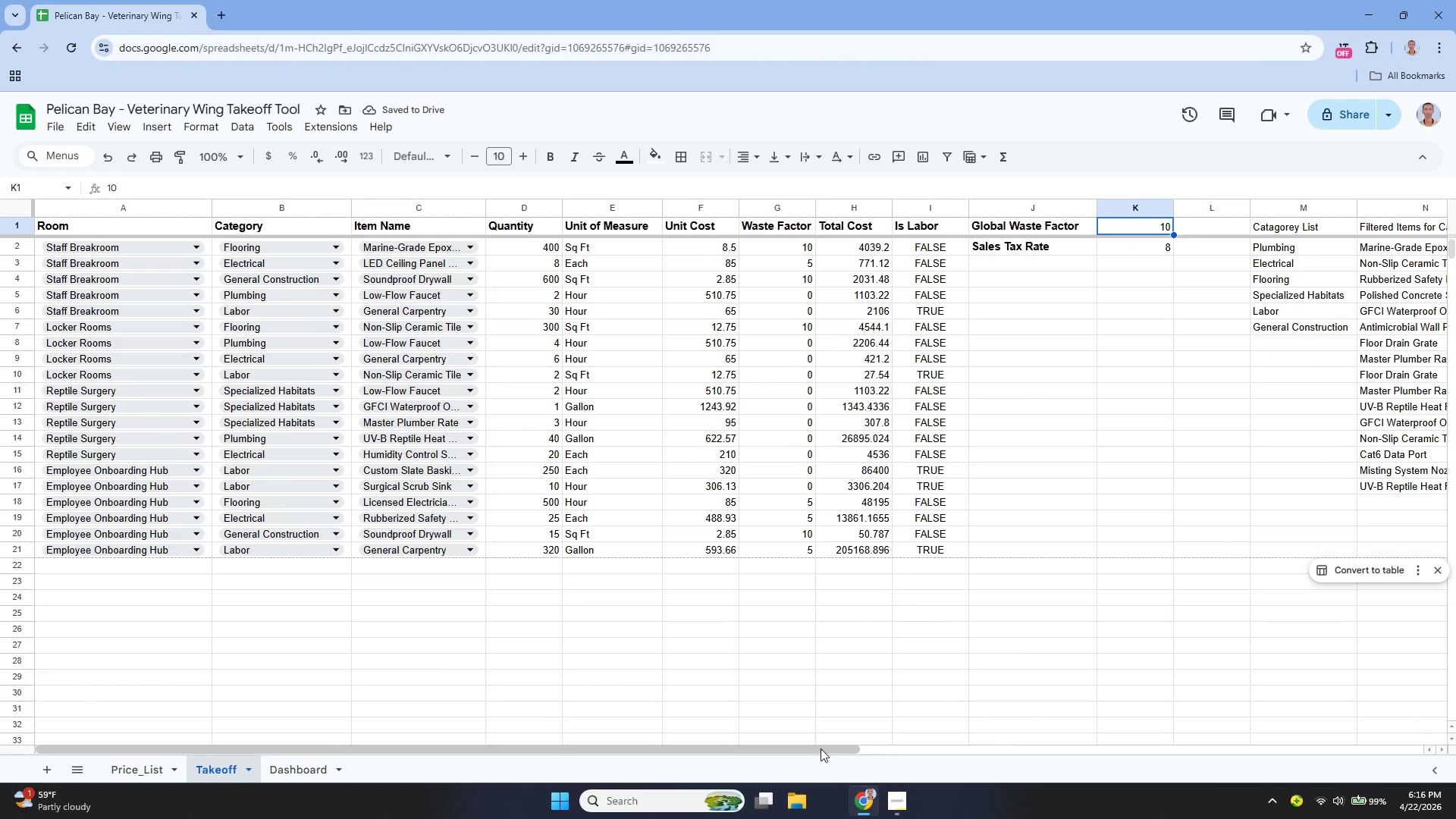 
left_click_drag(start_coordinate=[820, 748], to_coordinate=[770, 764])
 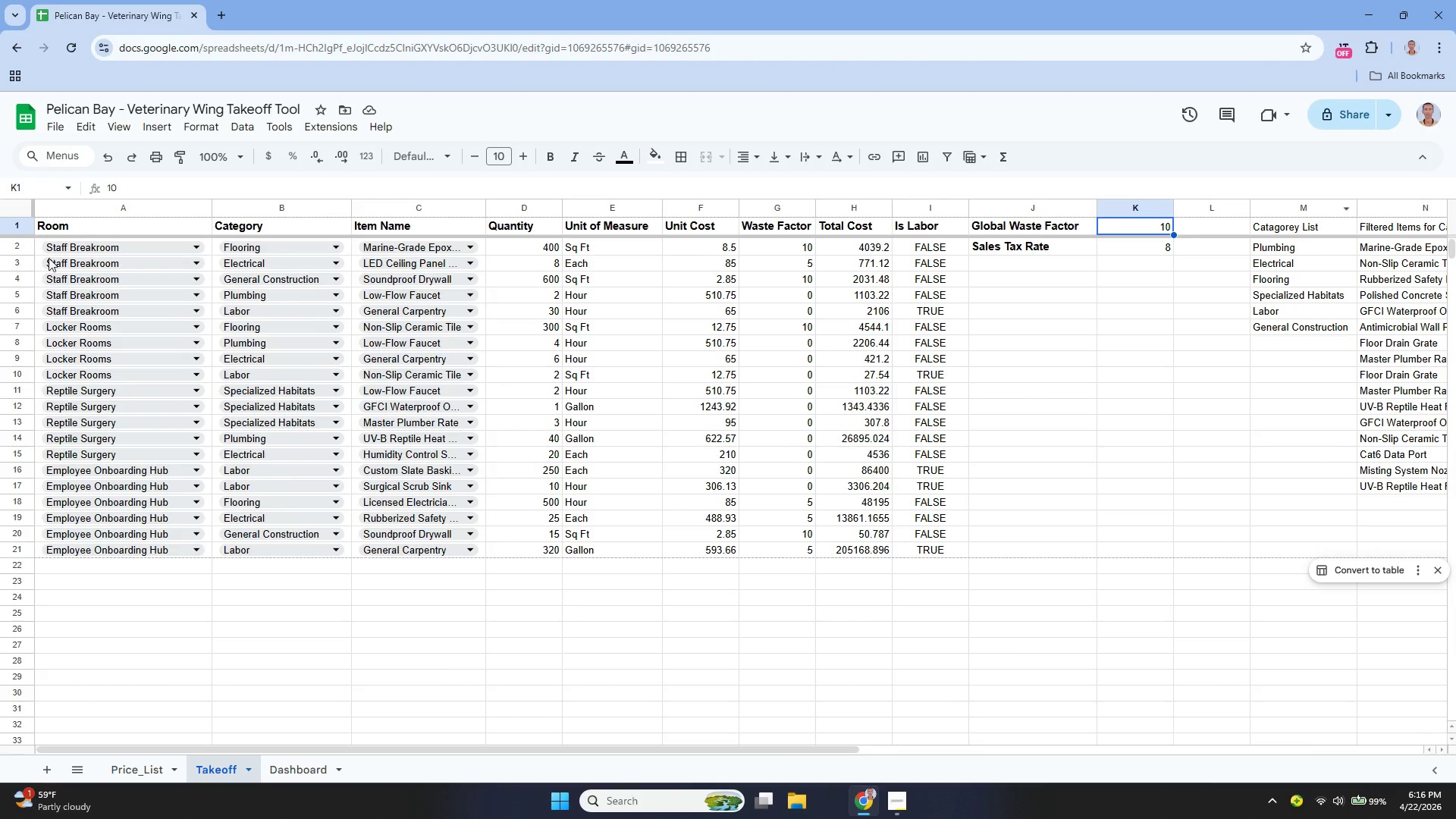 
scroll: coordinate [130, 267], scroll_direction: up, amount: 6.0
 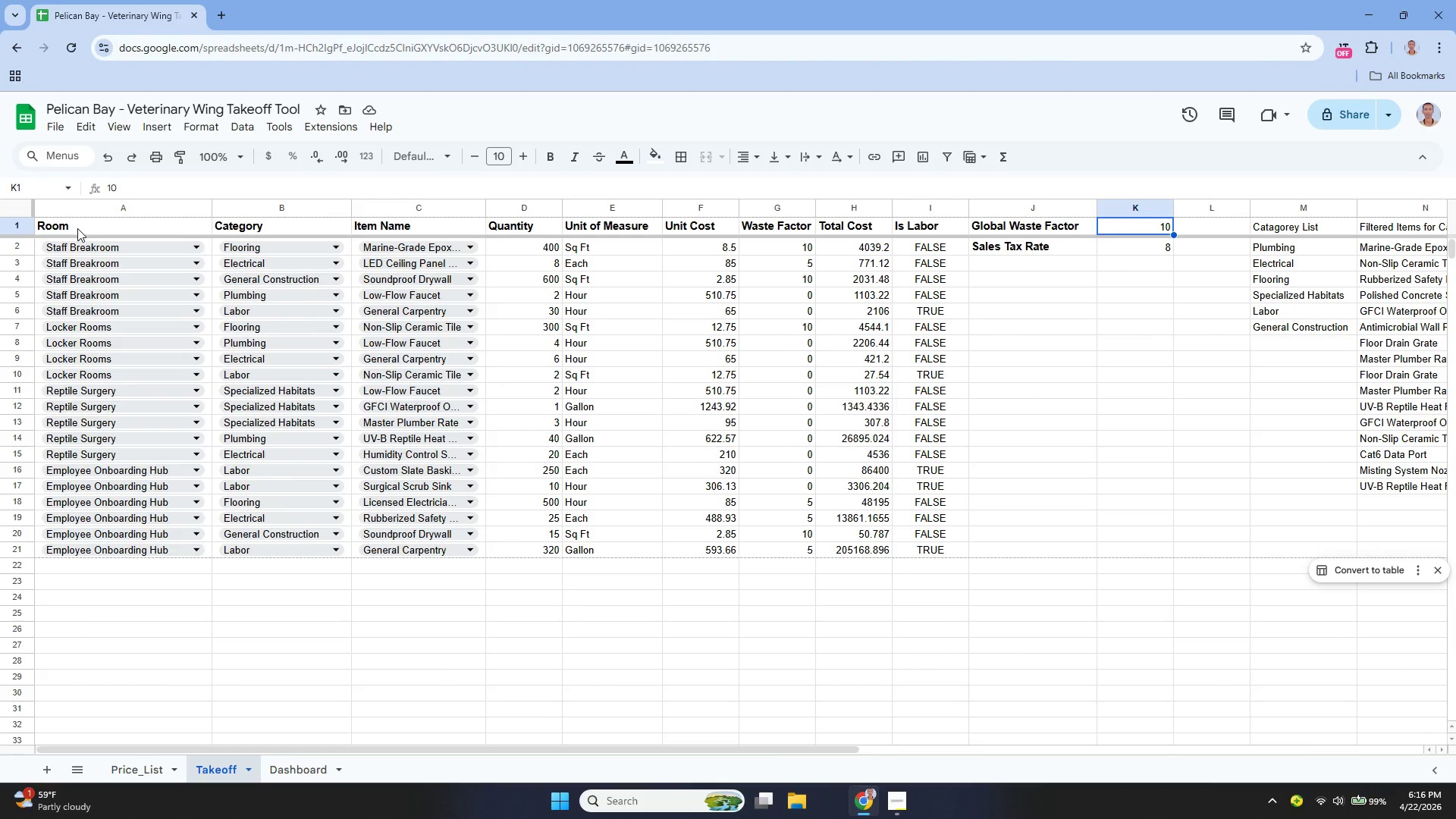 
left_click_drag(start_coordinate=[77, 228], to_coordinate=[928, 549])
 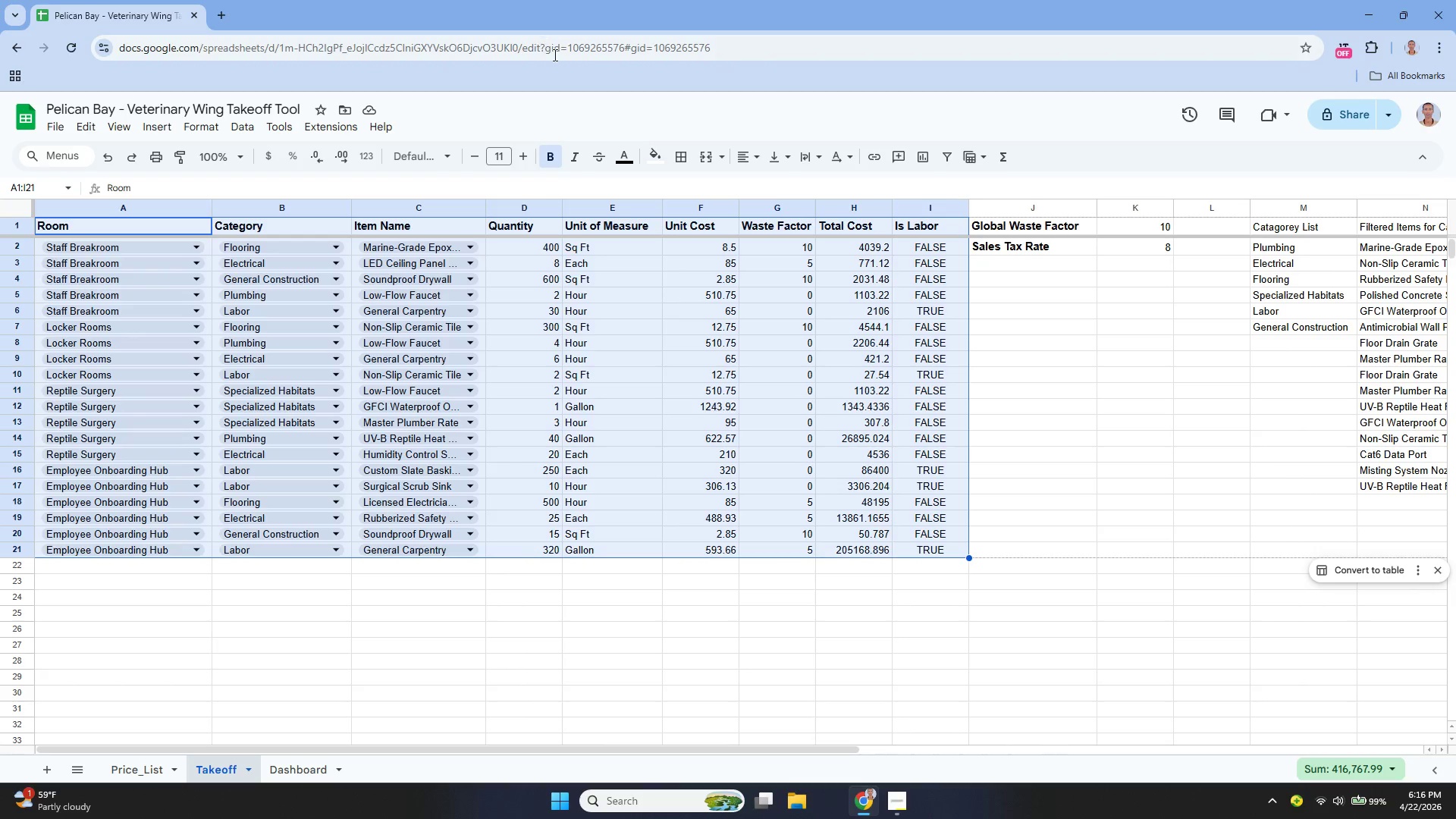 
mouse_move([685, 168])
 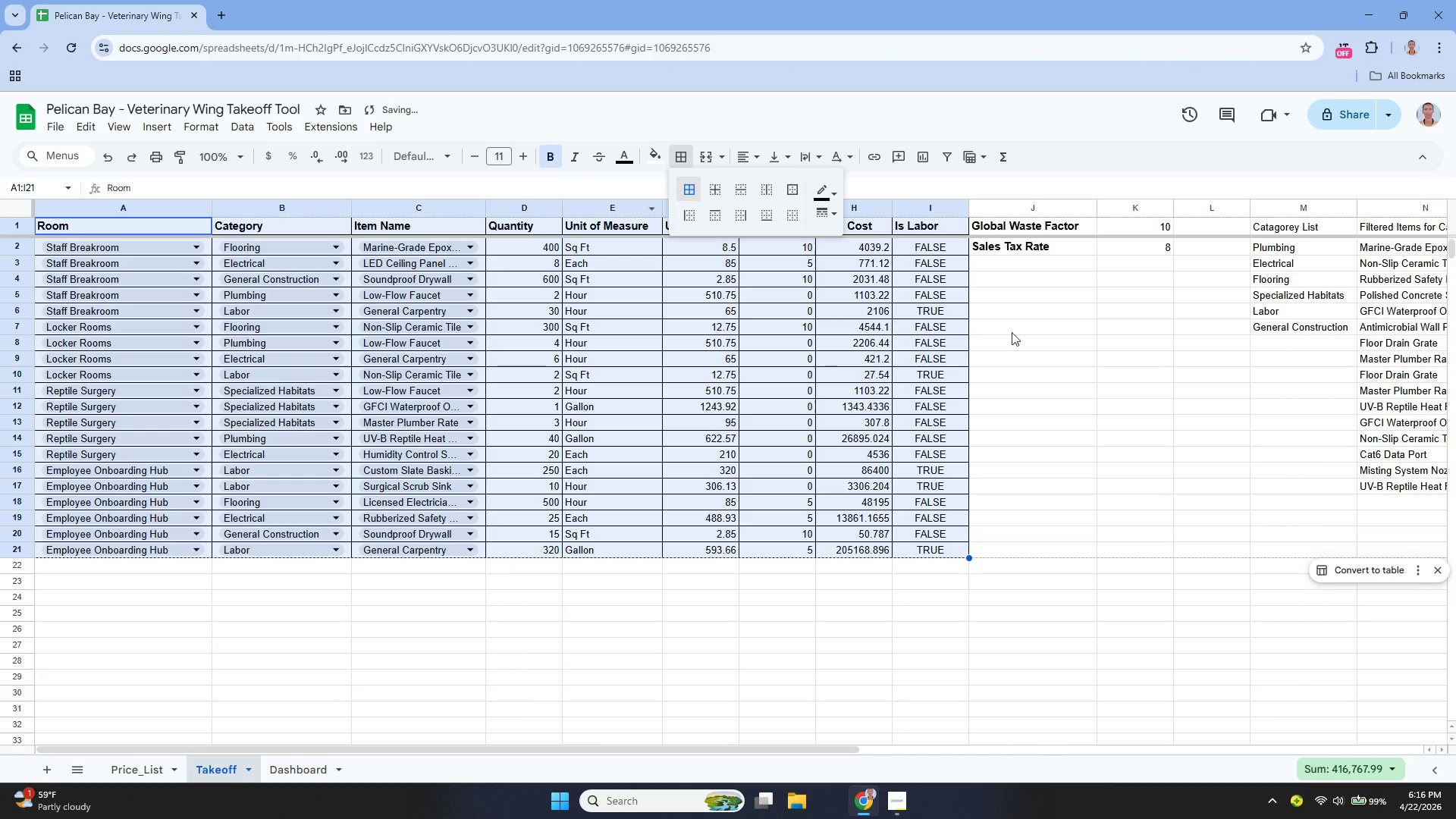 
left_click([1047, 331])
 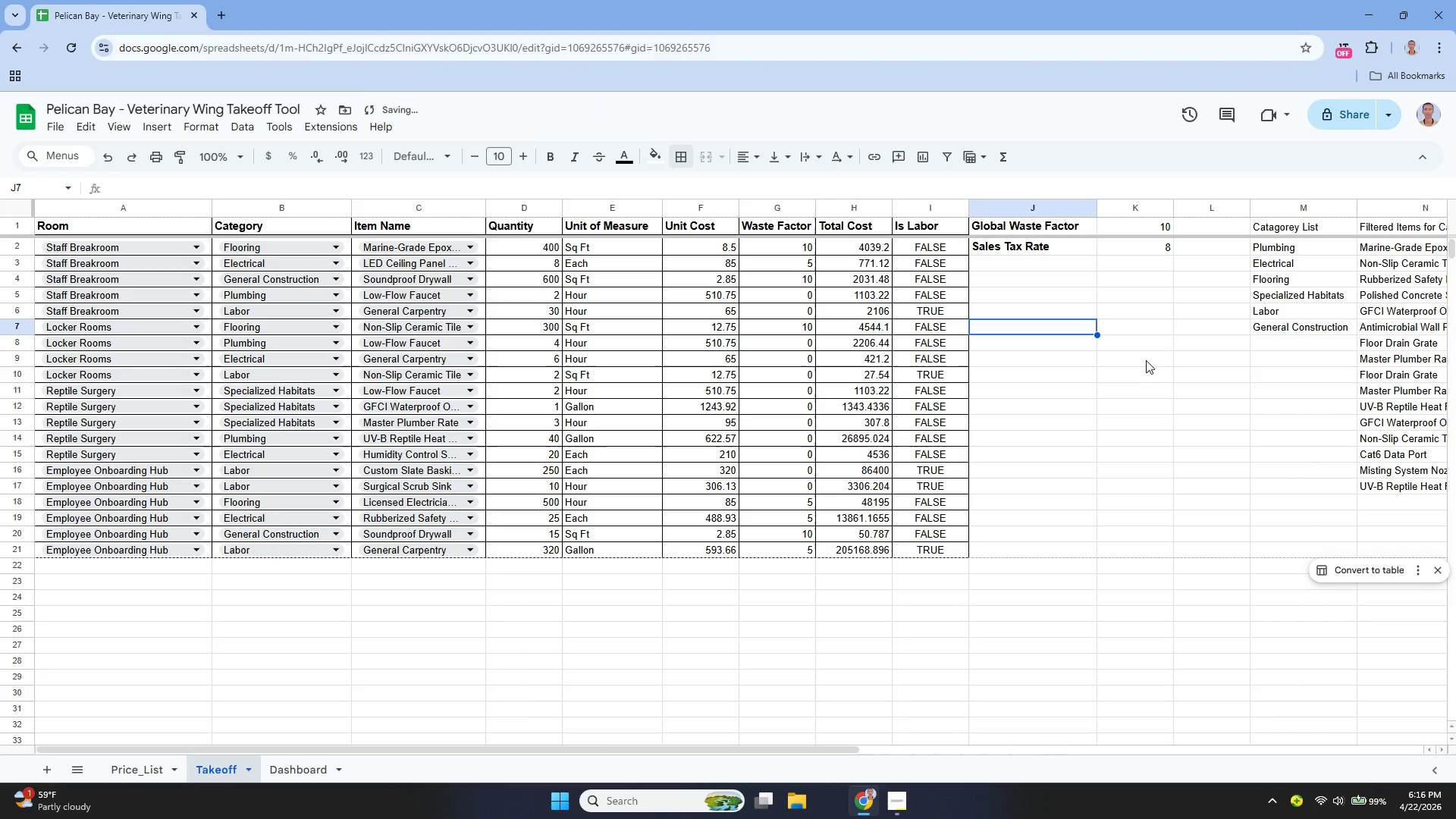 
scroll: coordinate [1153, 352], scroll_direction: up, amount: 2.0
 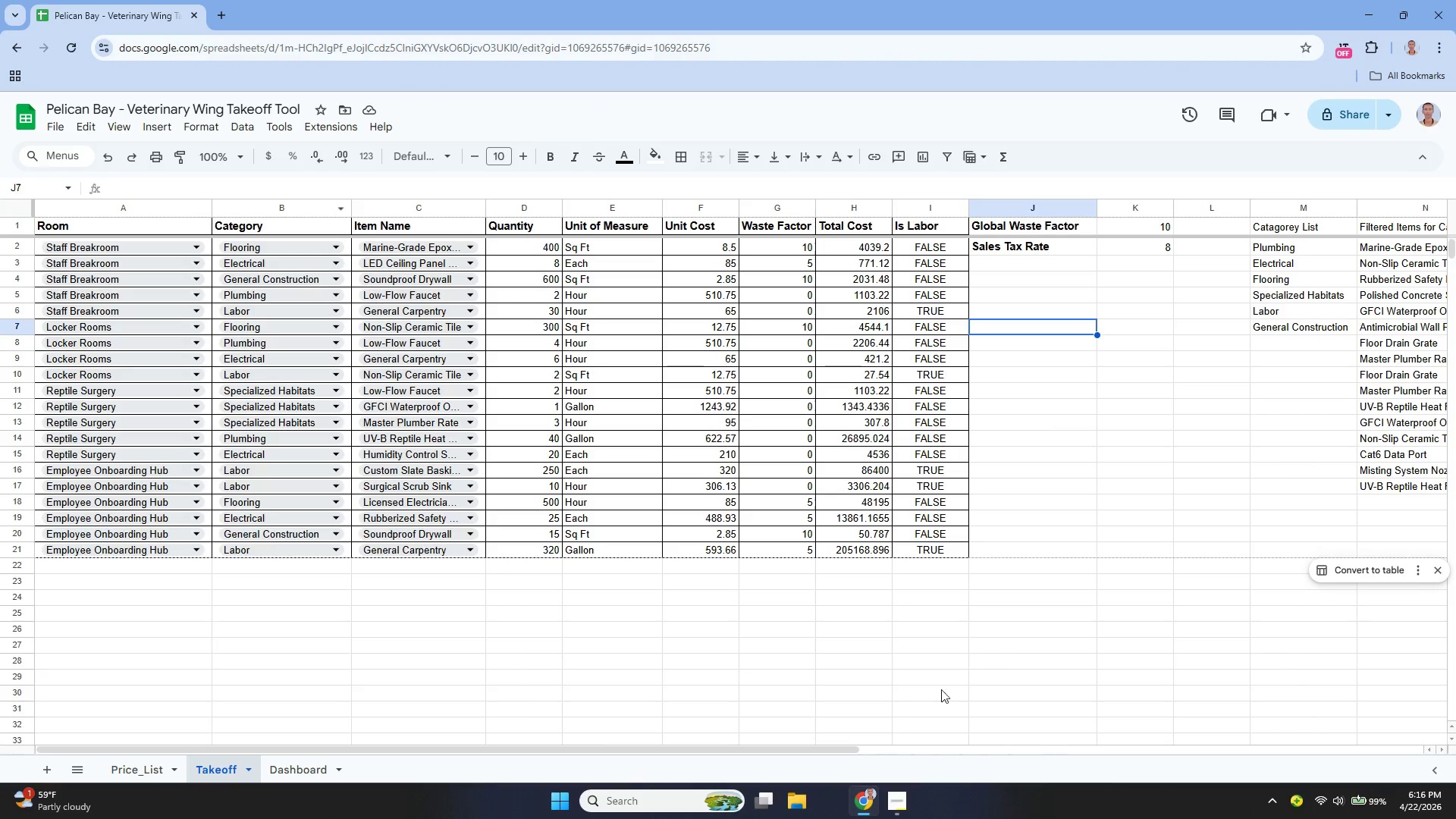 
left_click_drag(start_coordinate=[766, 747], to_coordinate=[1009, 748])
 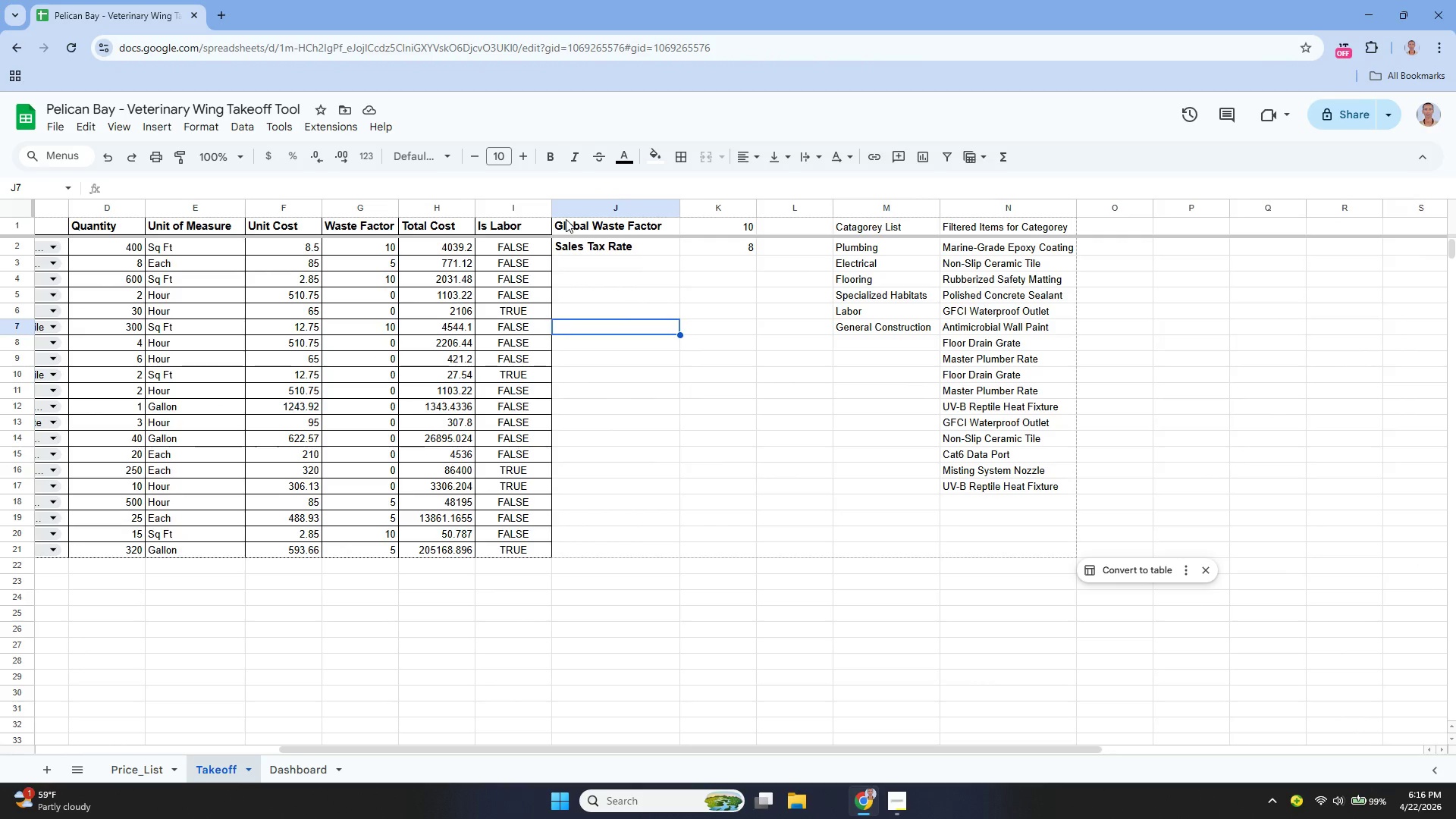 
left_click_drag(start_coordinate=[569, 220], to_coordinate=[1044, 488])
 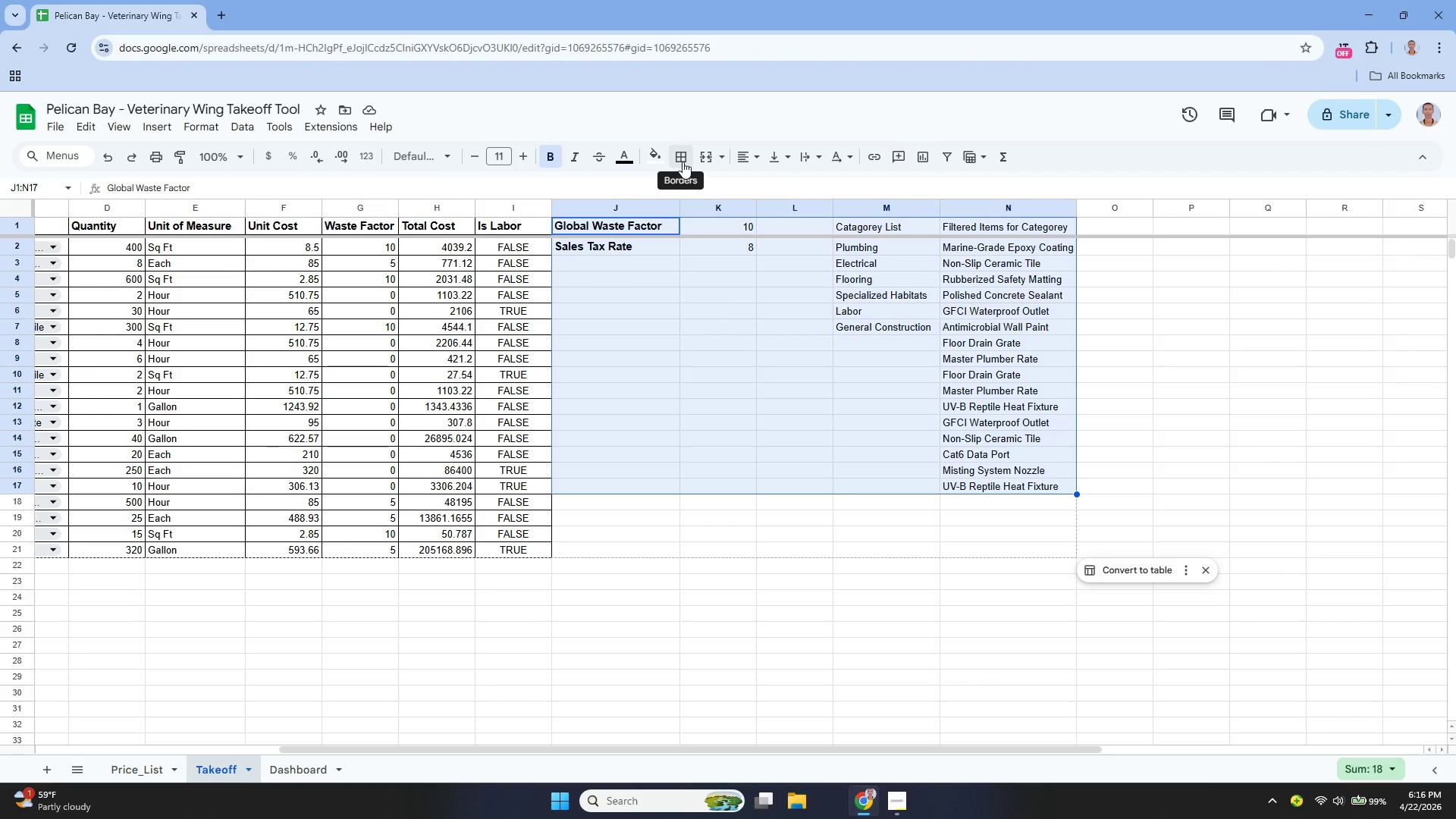 
left_click([682, 162])
 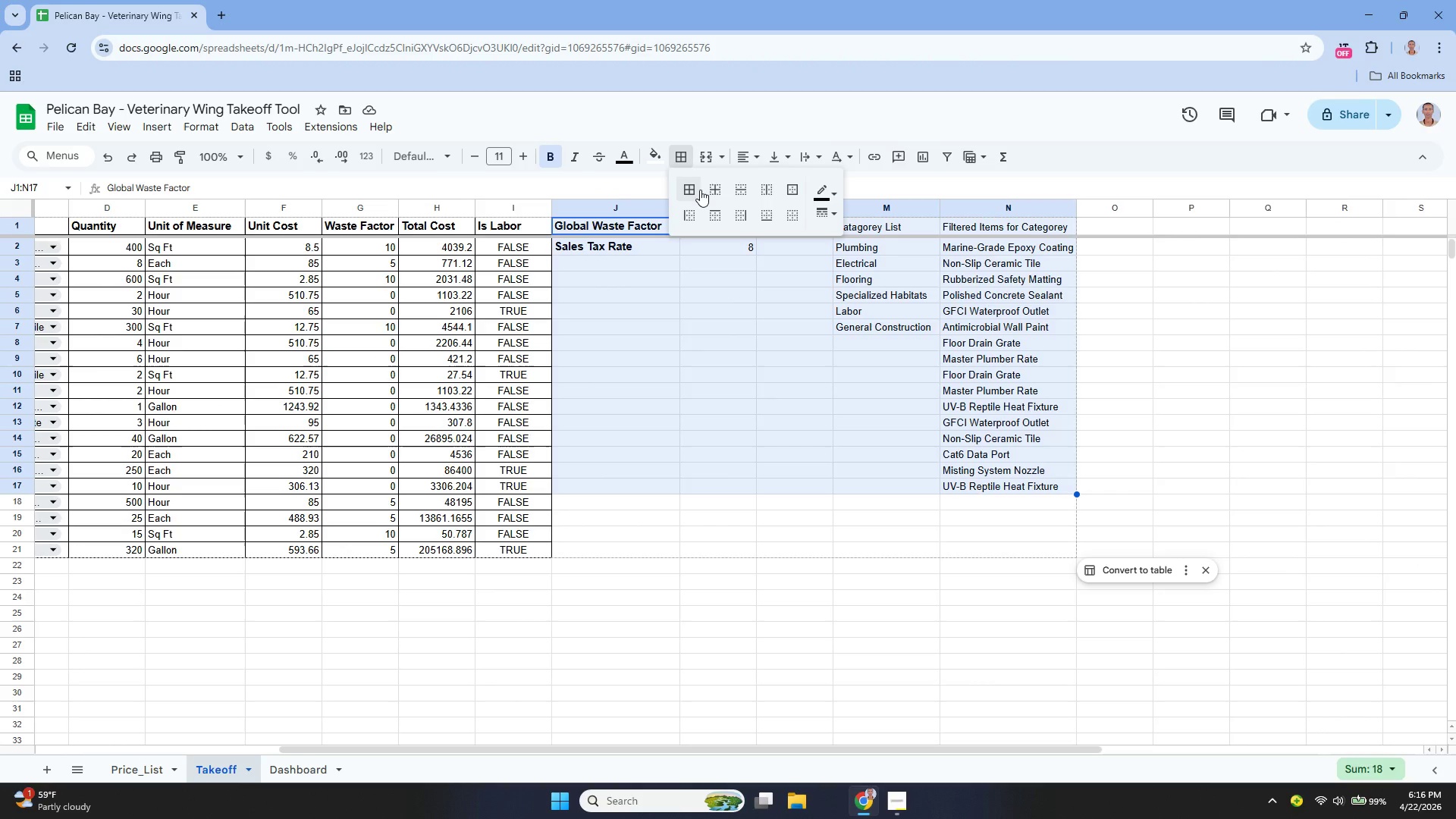 
left_click([700, 190])
 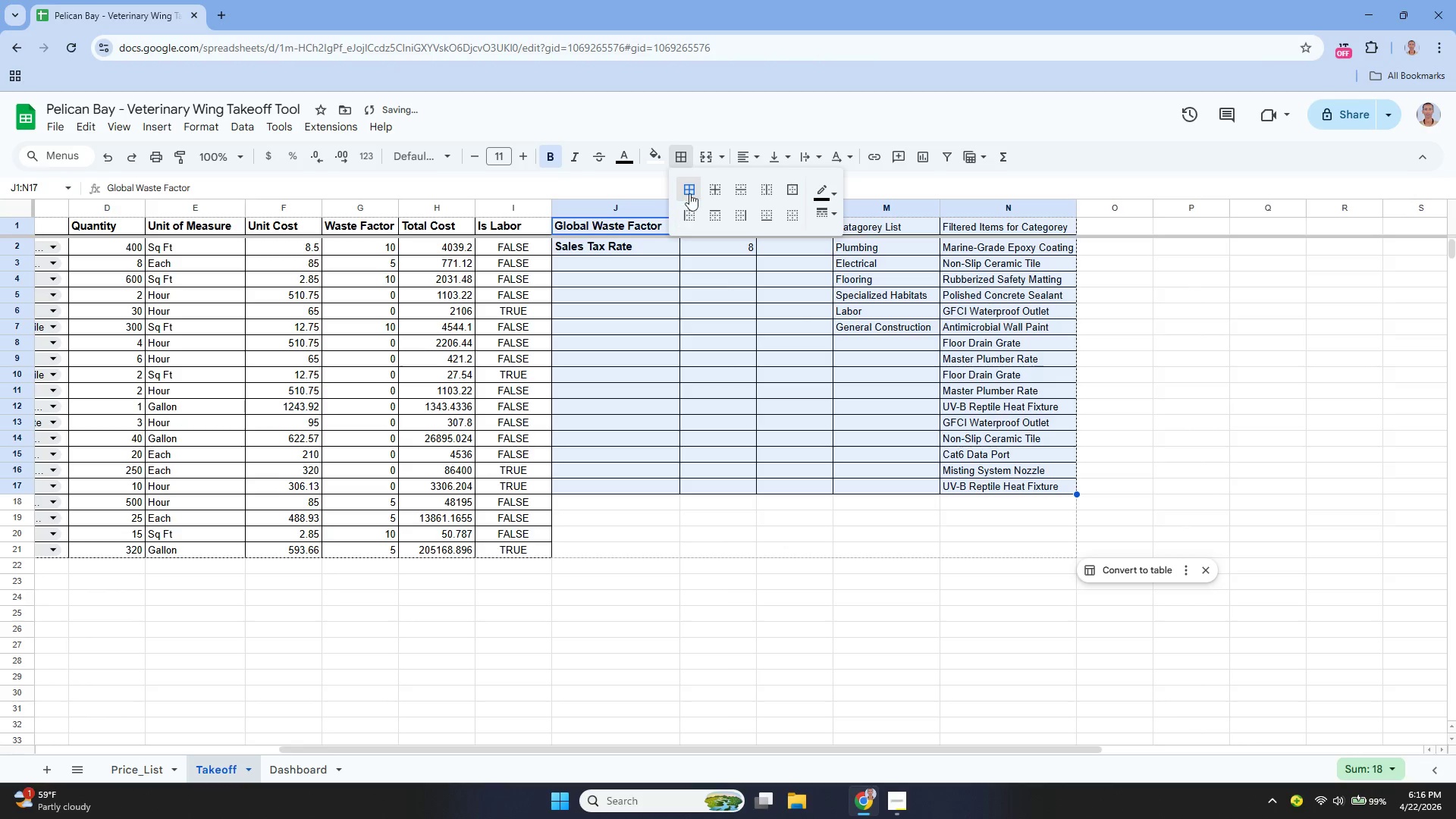 
left_click([798, 220])
 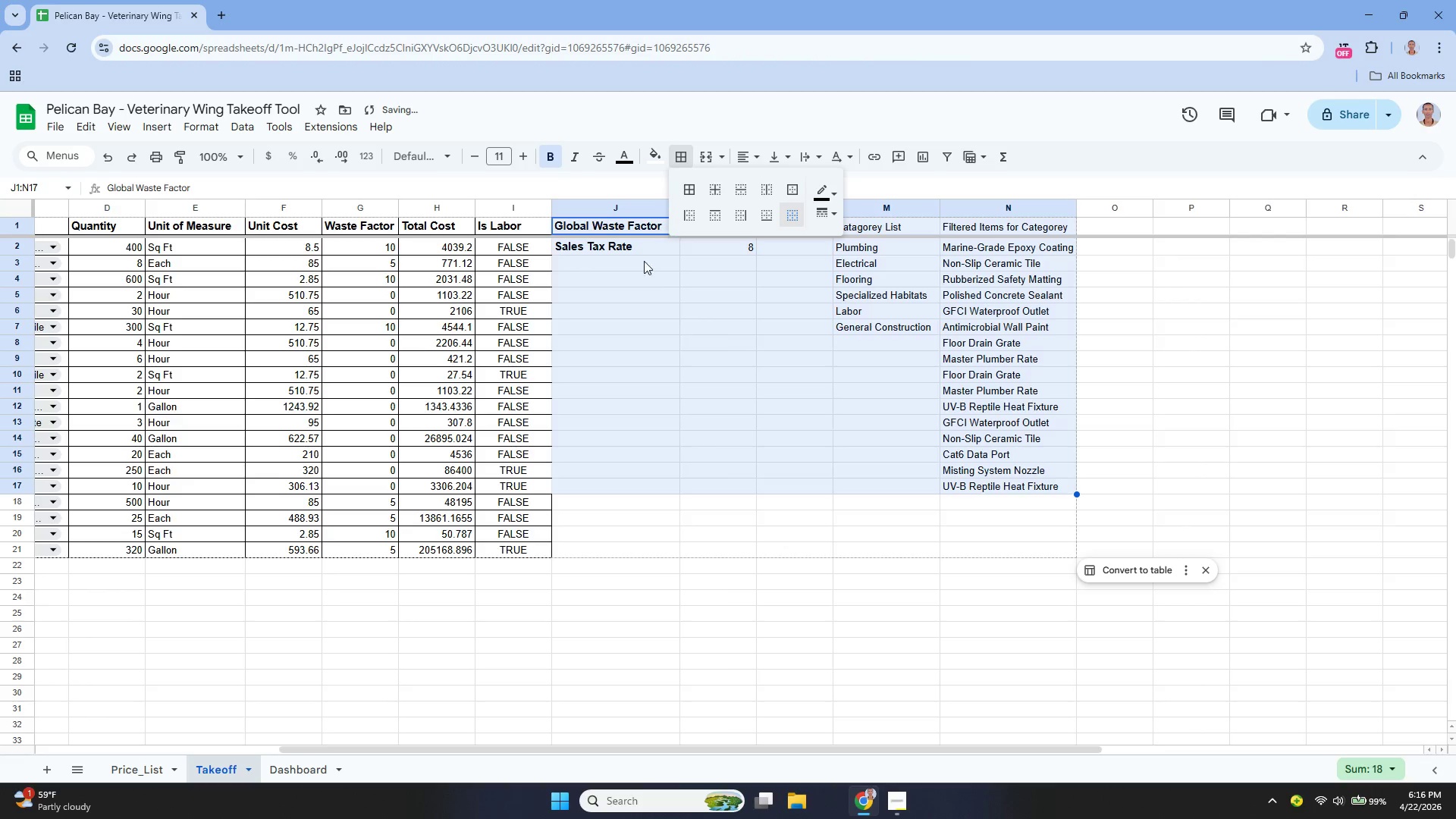 
left_click([650, 278])
 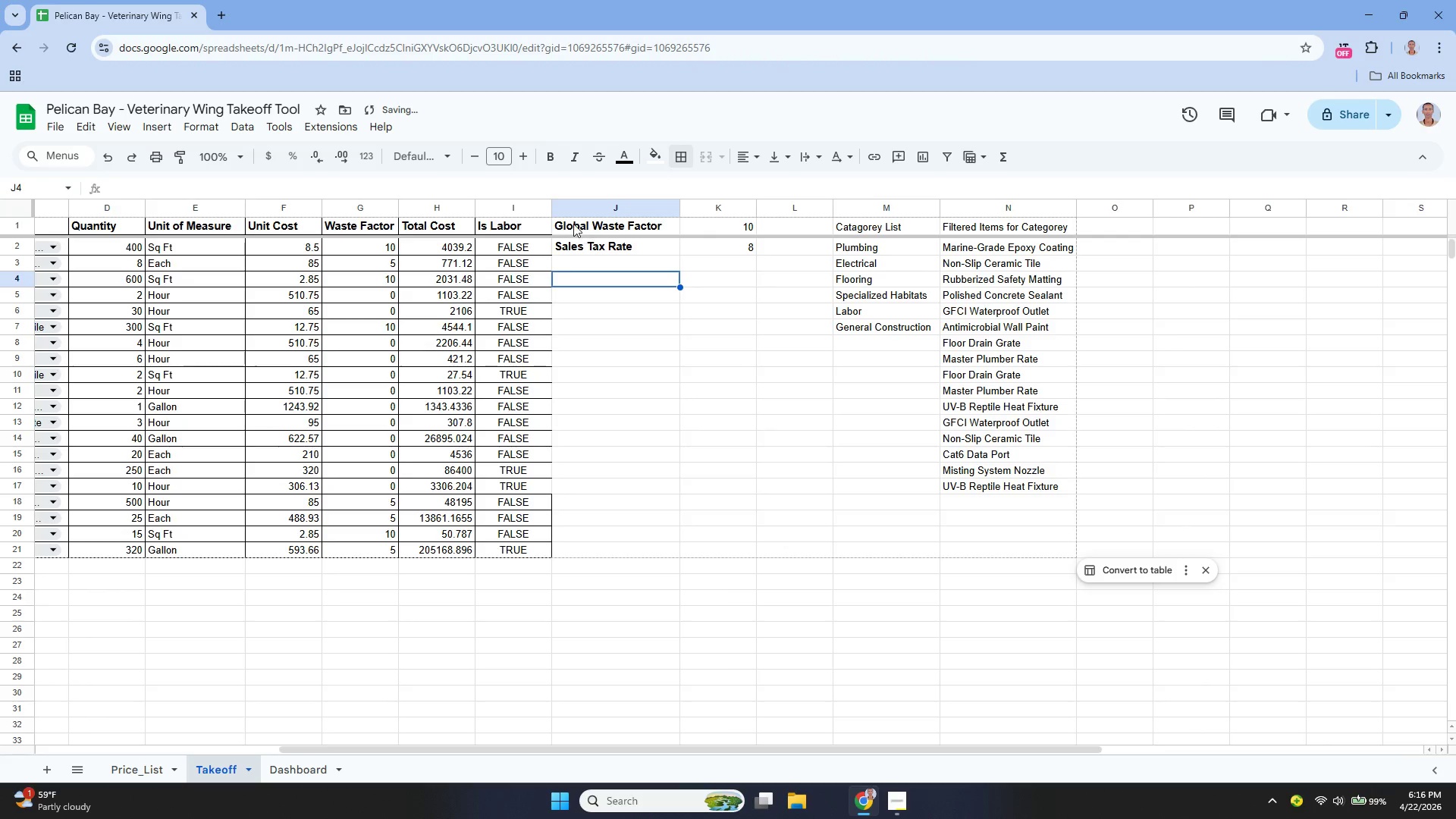 
left_click_drag(start_coordinate=[573, 223], to_coordinate=[730, 254])
 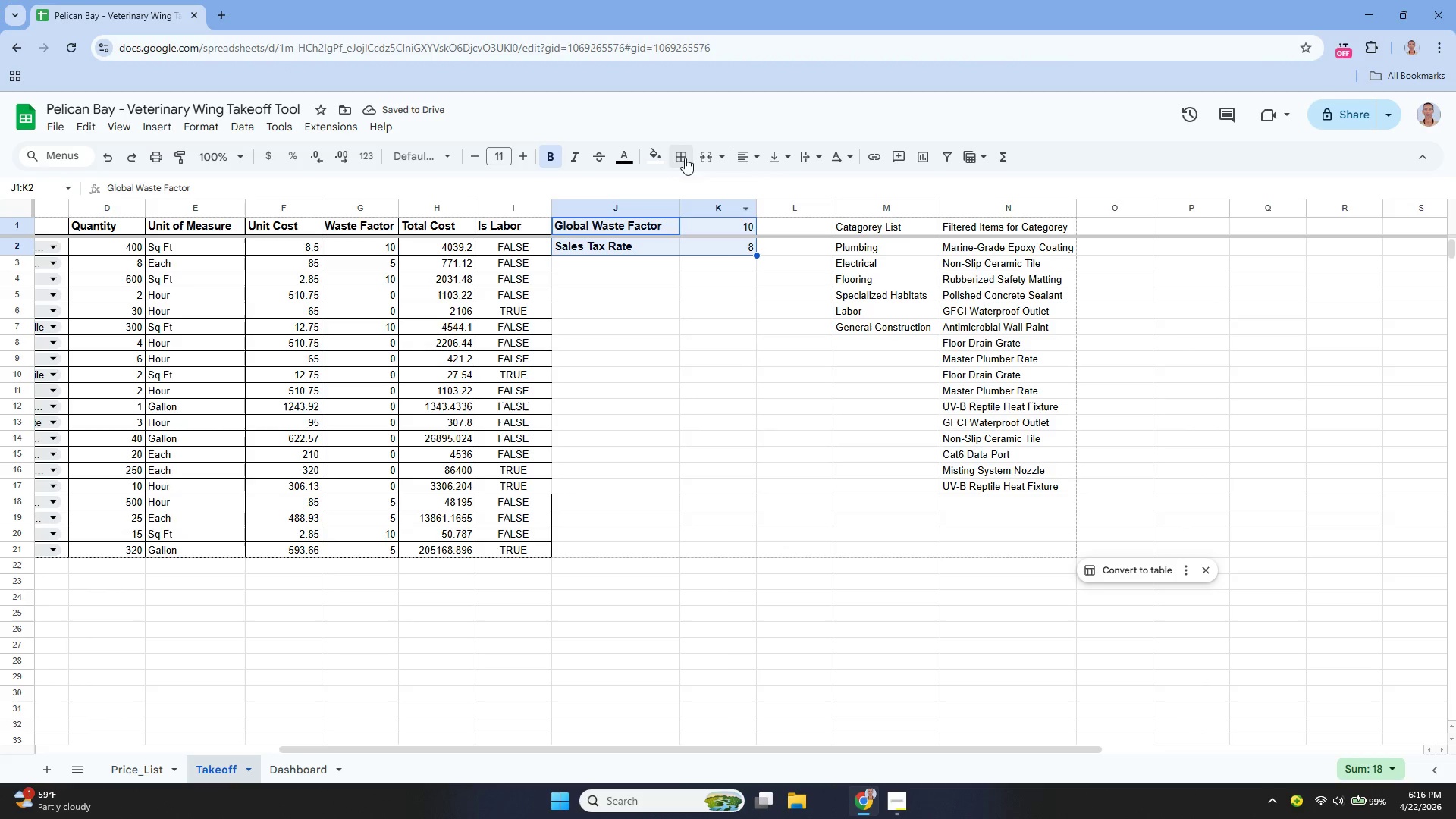 
left_click([677, 153])
 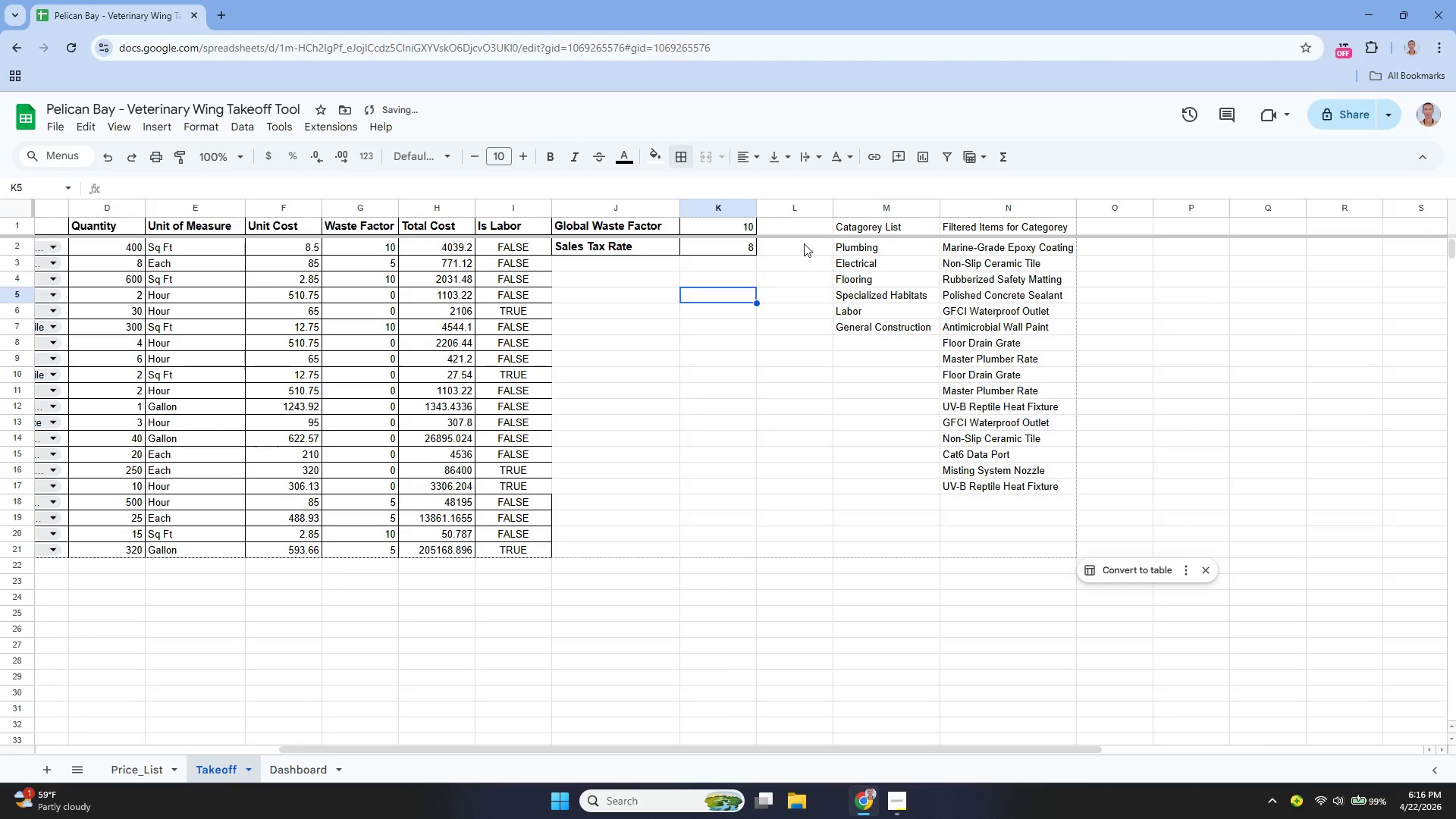 
left_click([845, 231])
 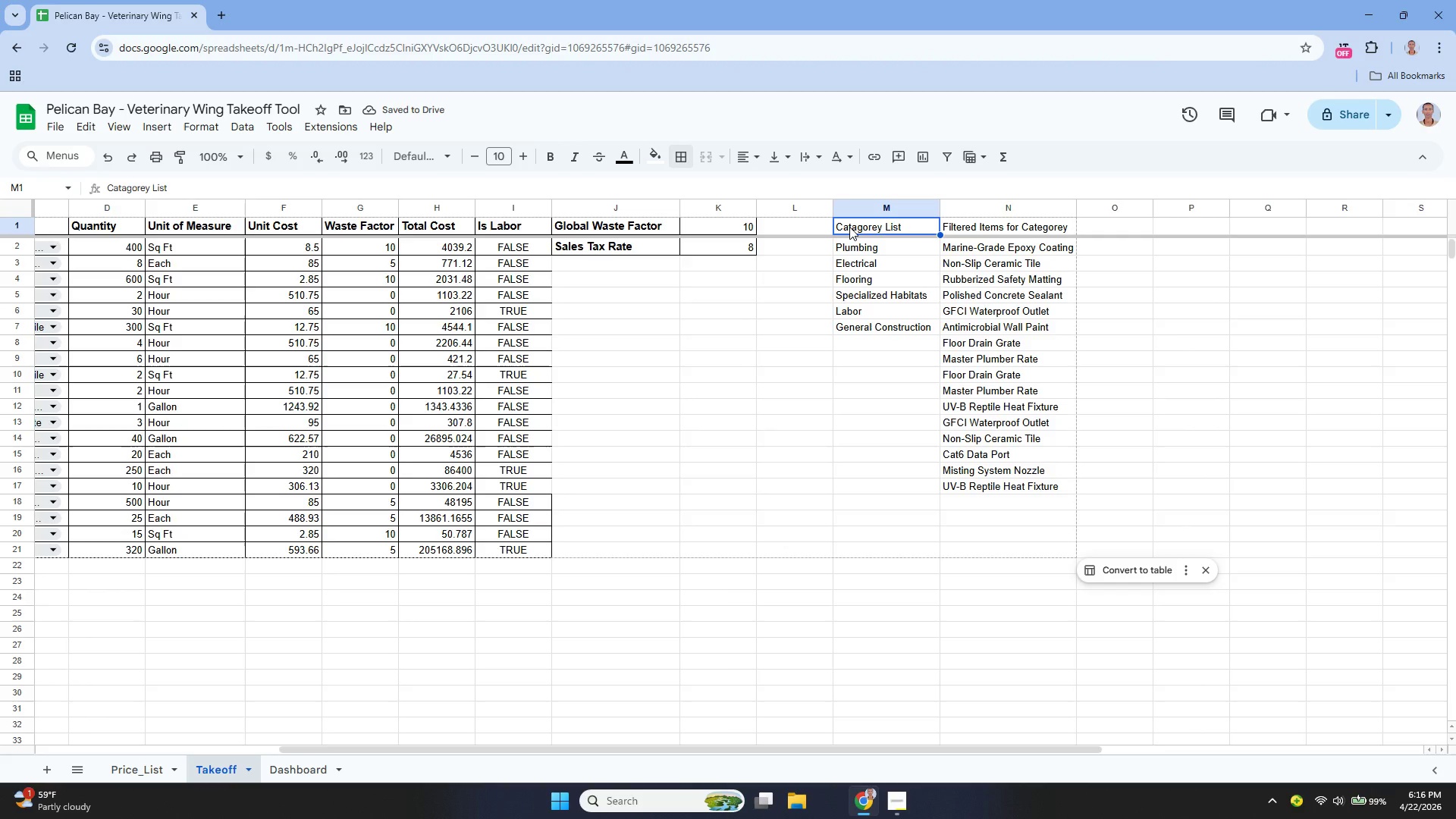 
left_click_drag(start_coordinate=[851, 227], to_coordinate=[880, 326])
 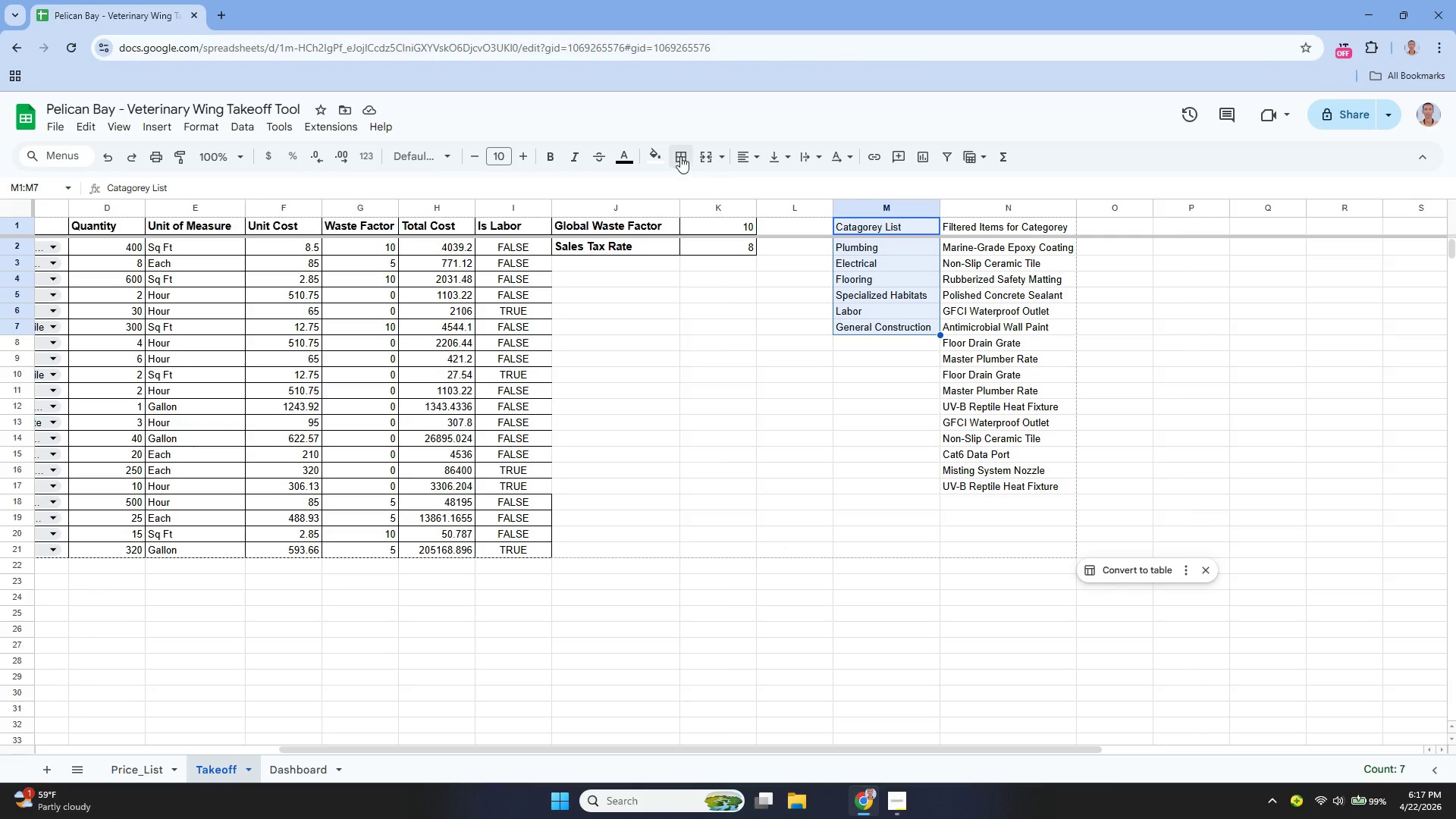 
left_click([679, 155])
 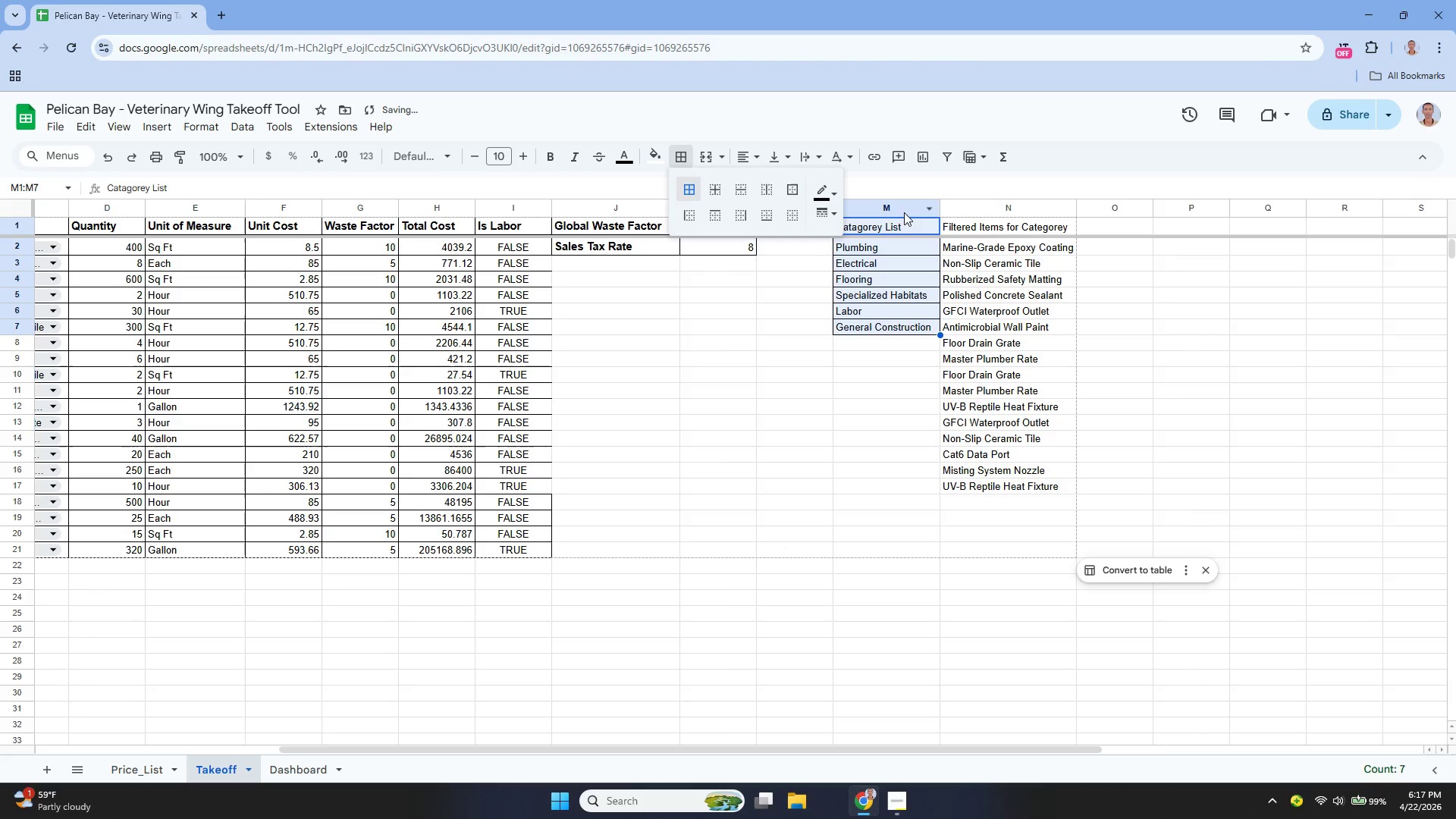 
left_click([991, 237])
 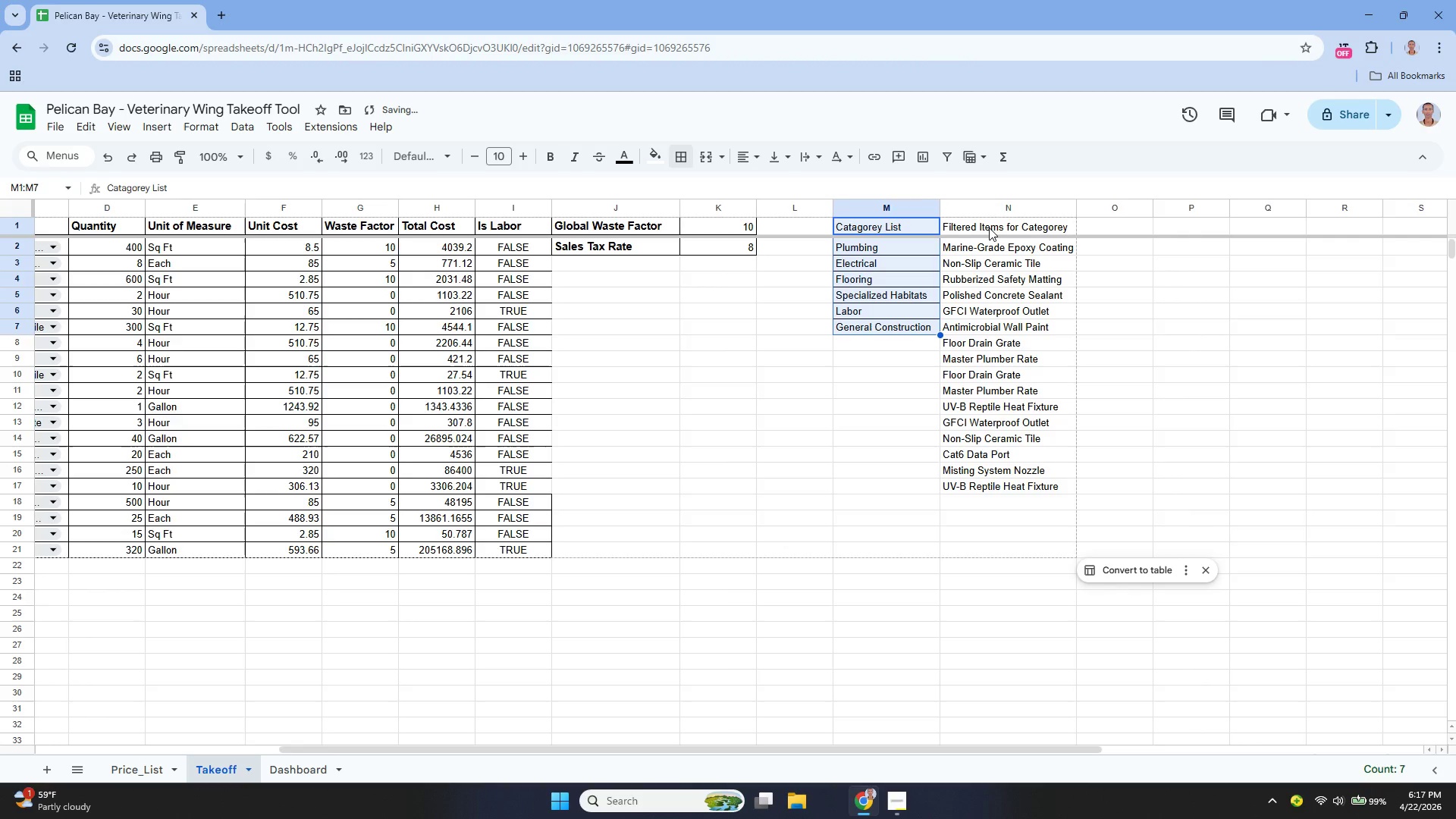 
left_click_drag(start_coordinate=[989, 227], to_coordinate=[1008, 488])
 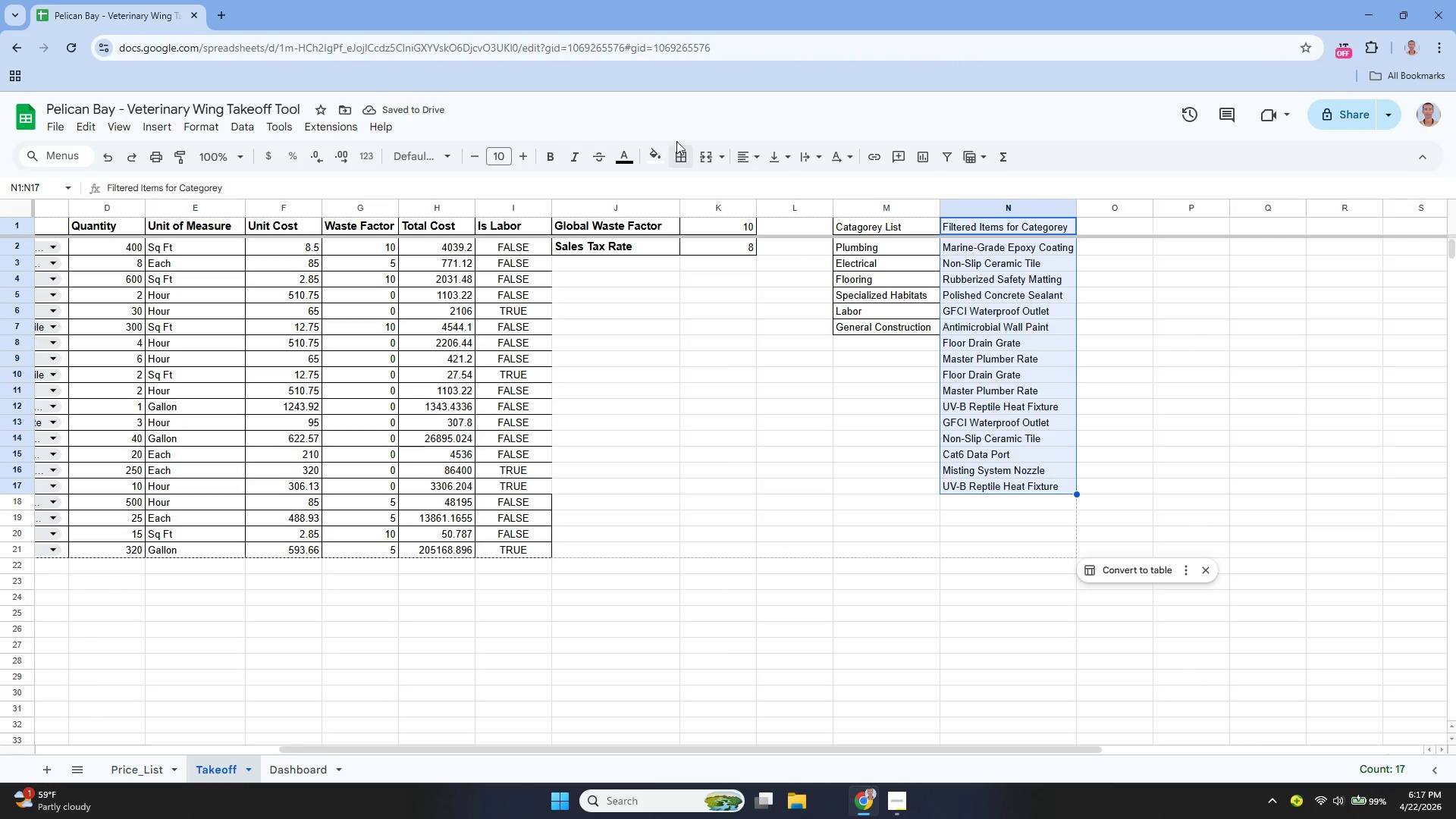 
left_click([683, 155])
 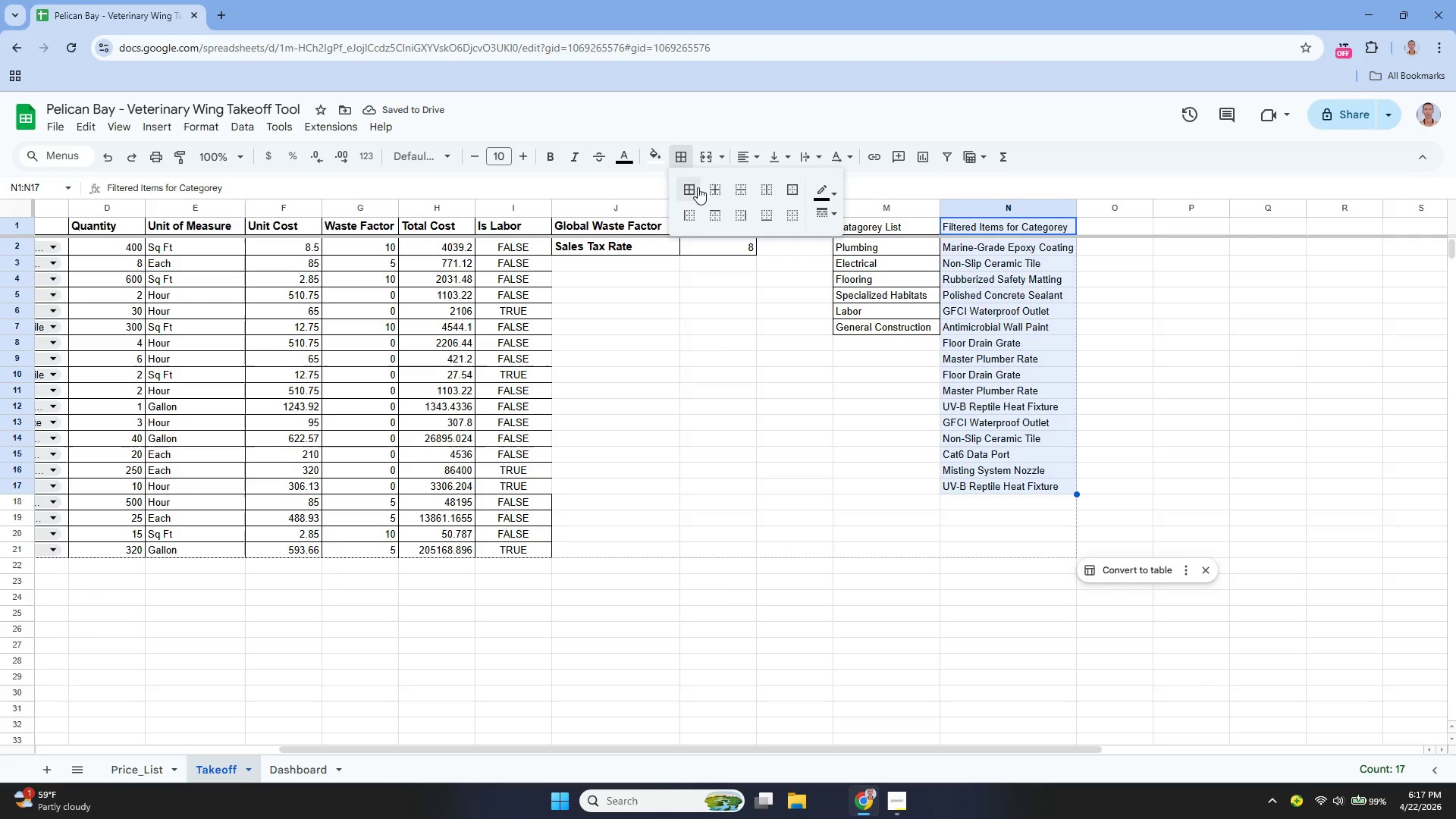 
left_click([698, 188])
 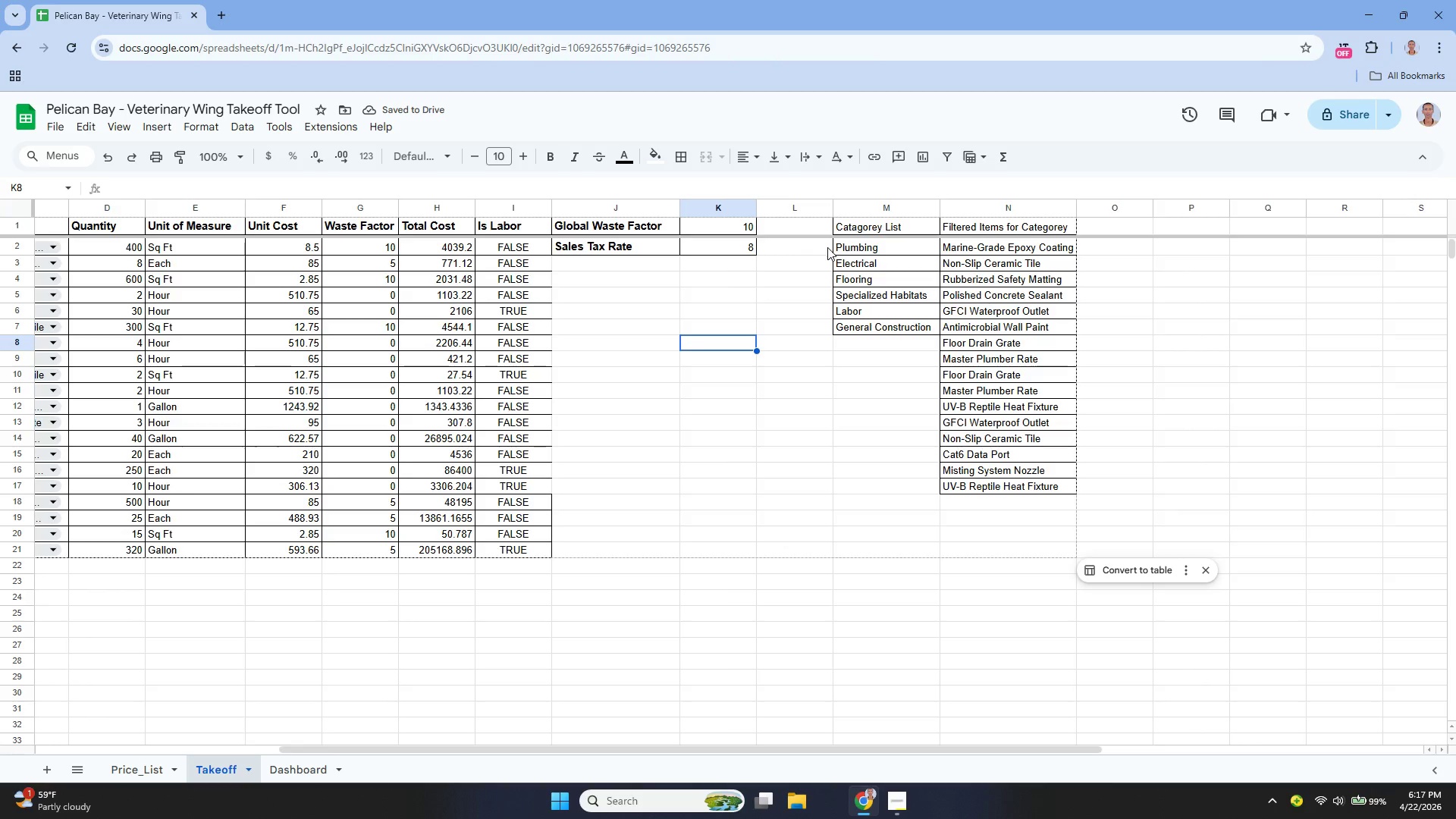 
wait(6.58)
 